 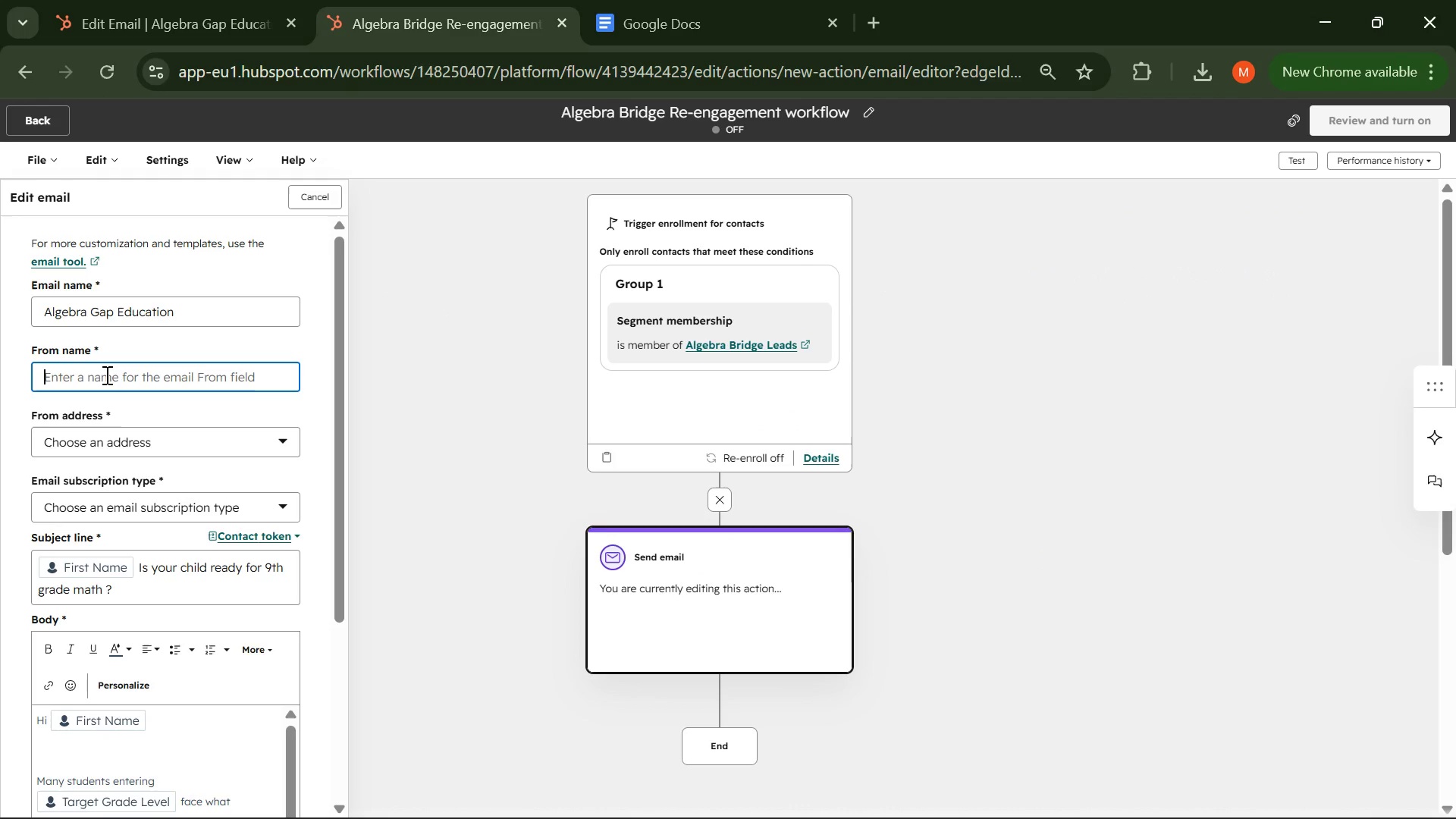 
key(Control+V)
 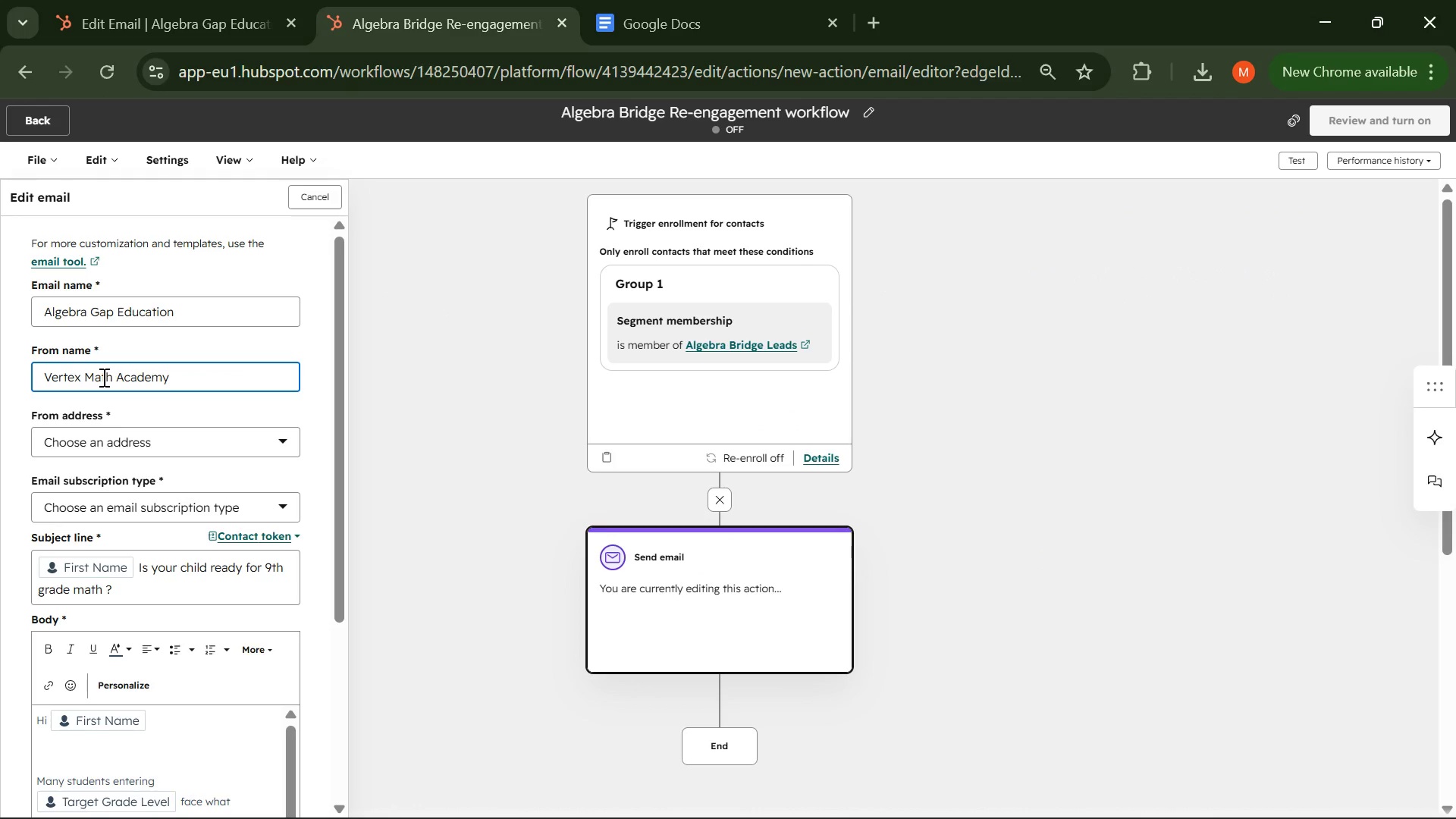 
type( Team )
 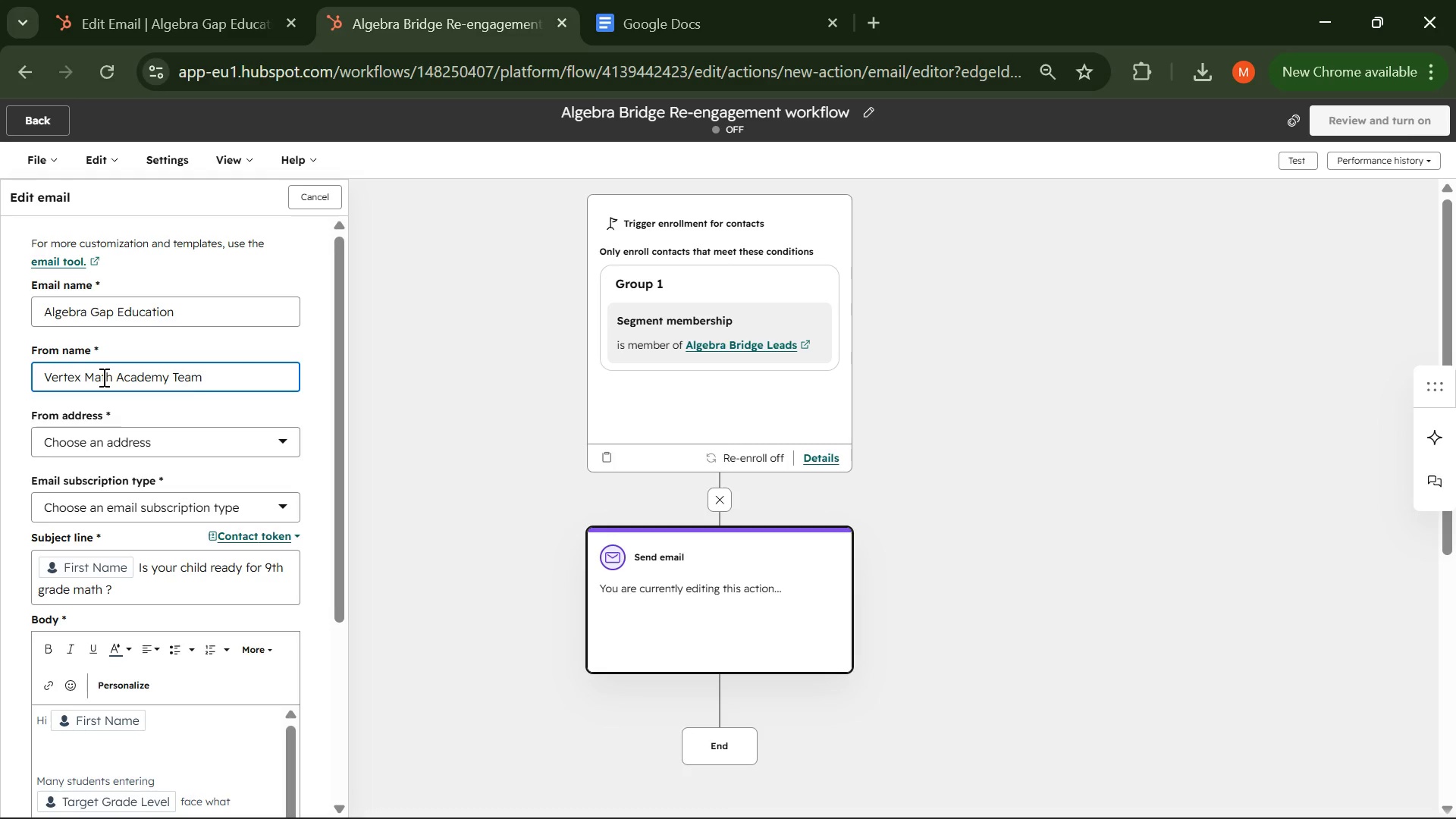 
wait(68.47)
 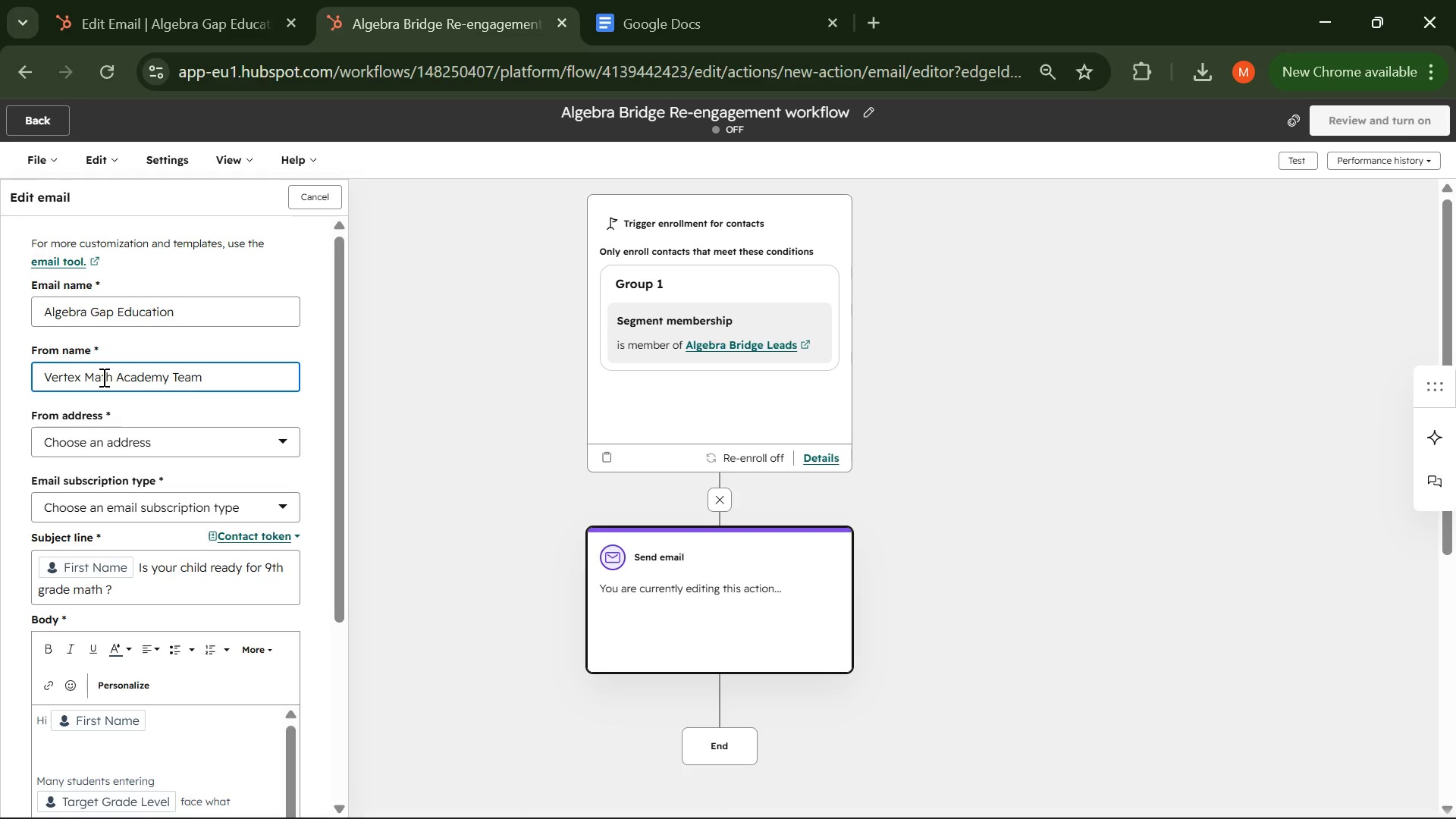 
left_click_drag(start_coordinate=[224, 378], to_coordinate=[0, 372])
 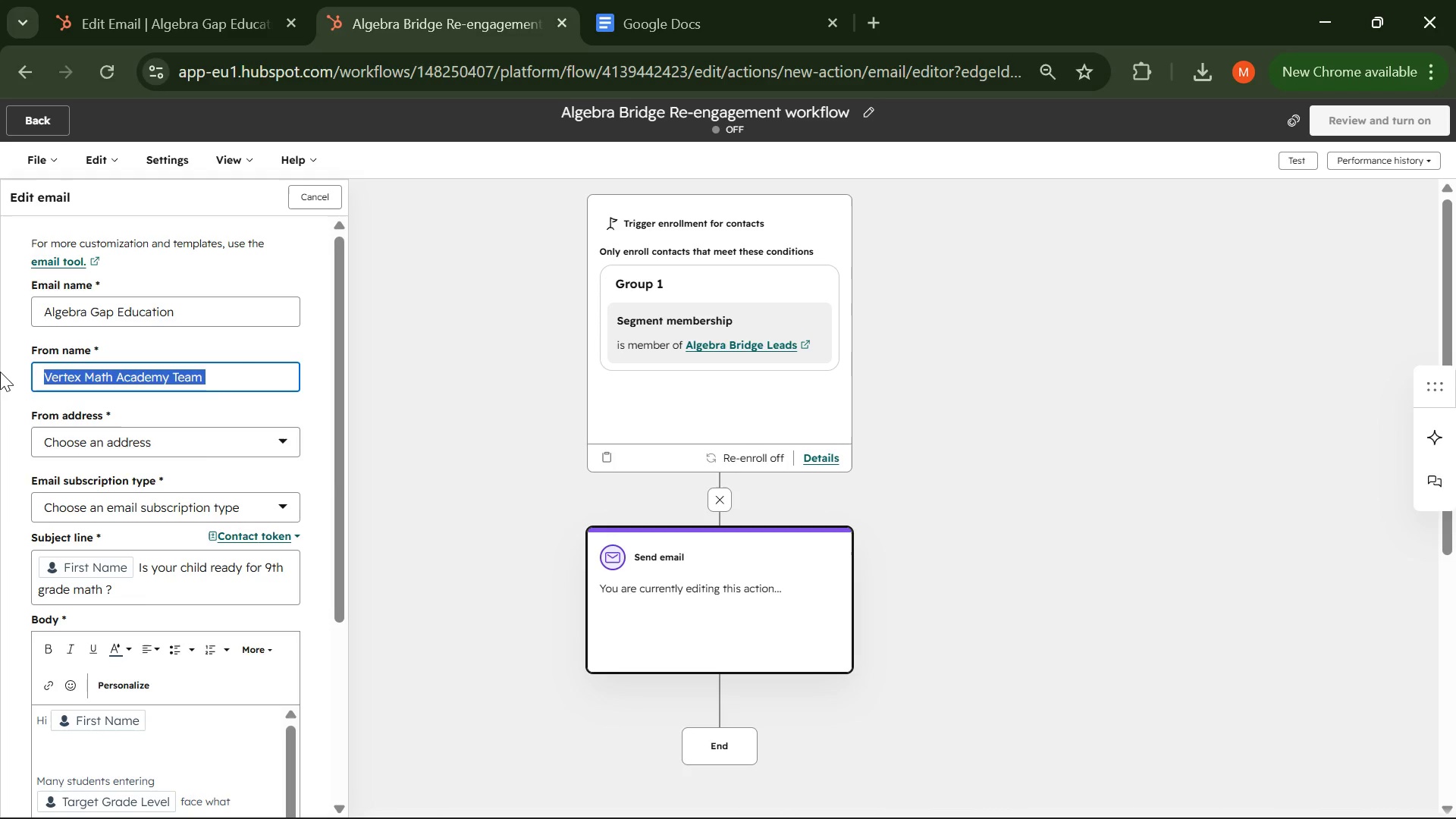 
key(Control+C)
 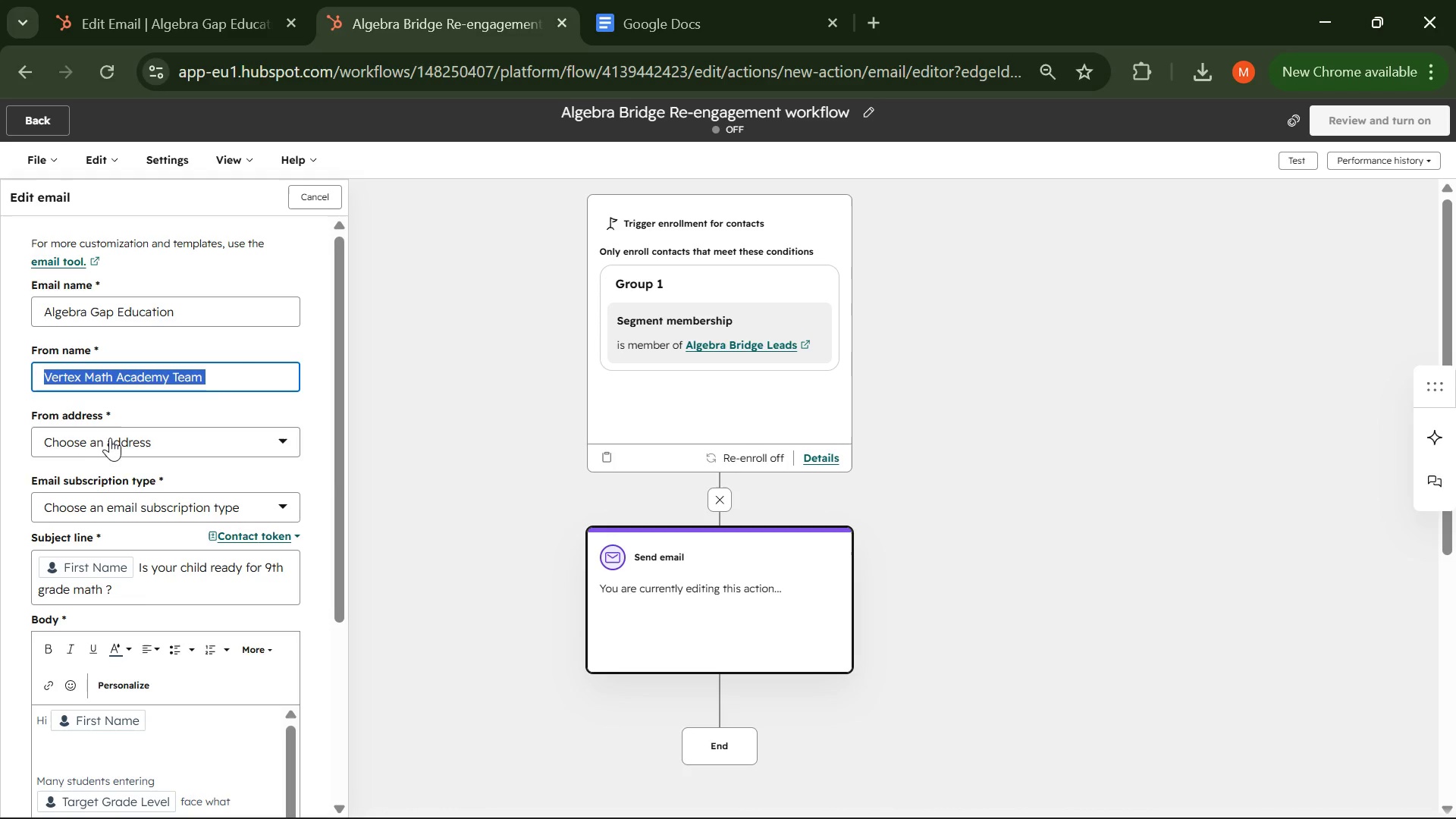 
left_click([124, 438])
 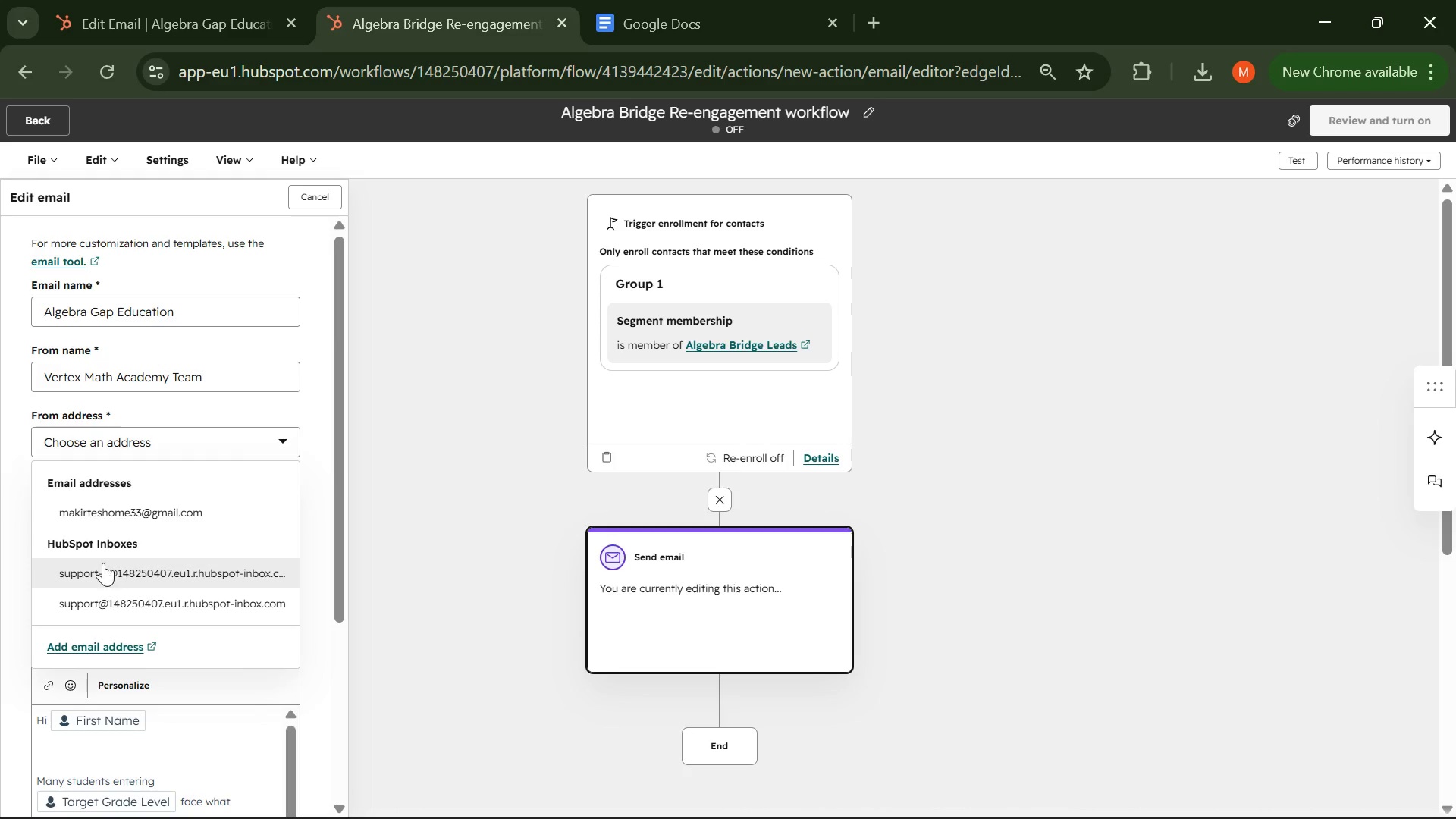 
left_click([108, 516])
 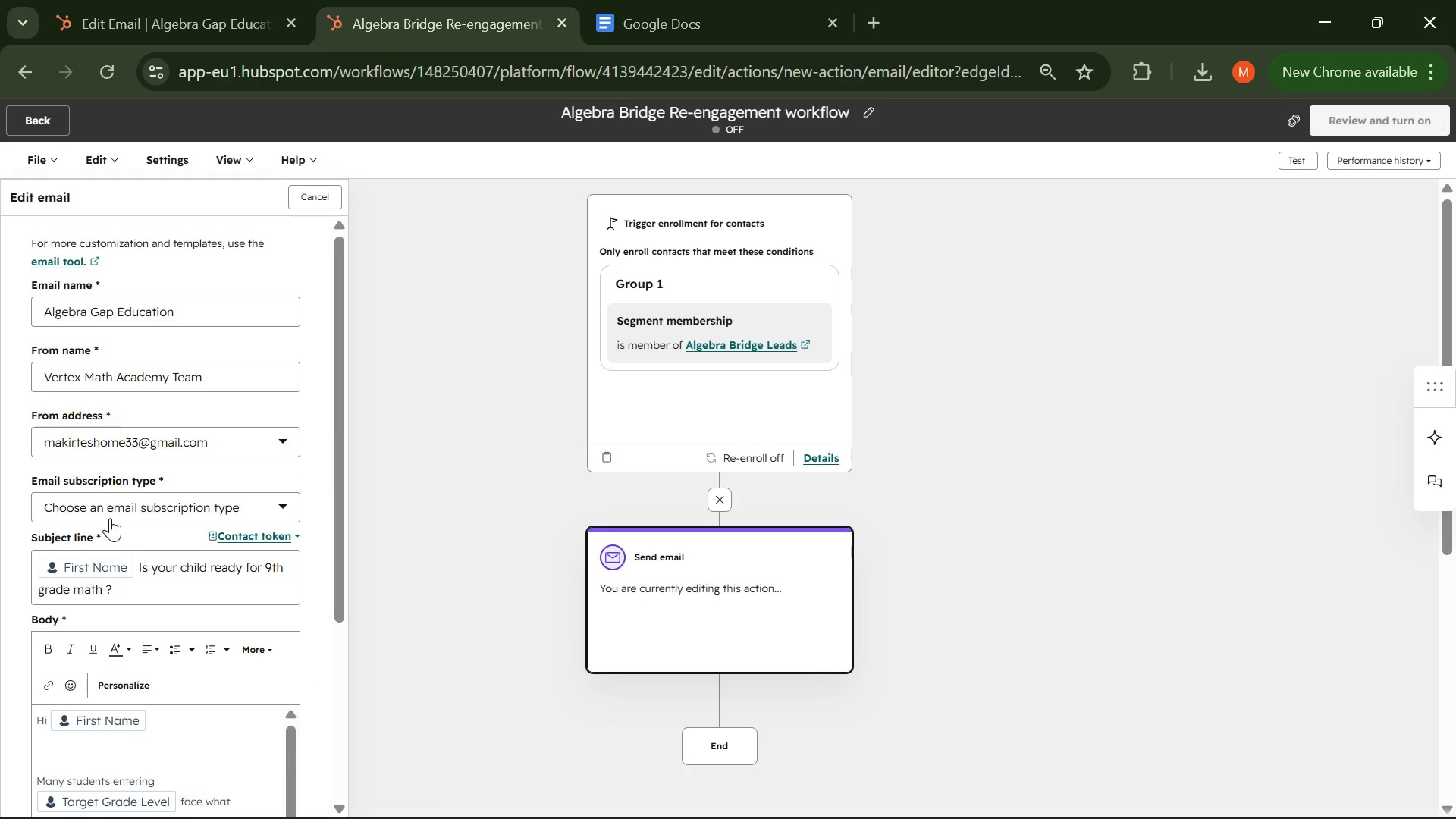 
scroll: coordinate [111, 519], scroll_direction: none, amount: 0.0
 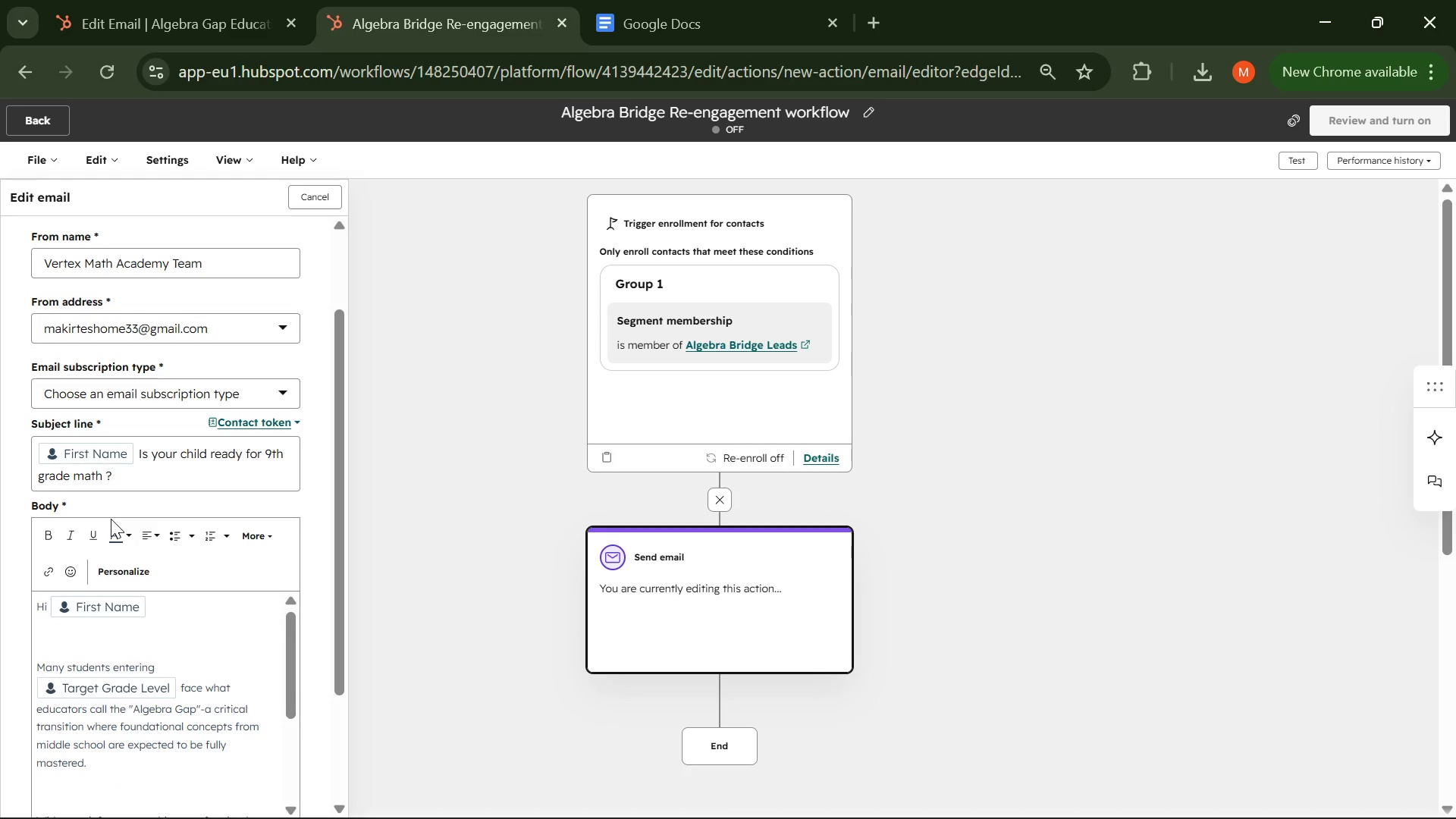 
scroll: coordinate [115, 559], scroll_direction: down, amount: 9.0
 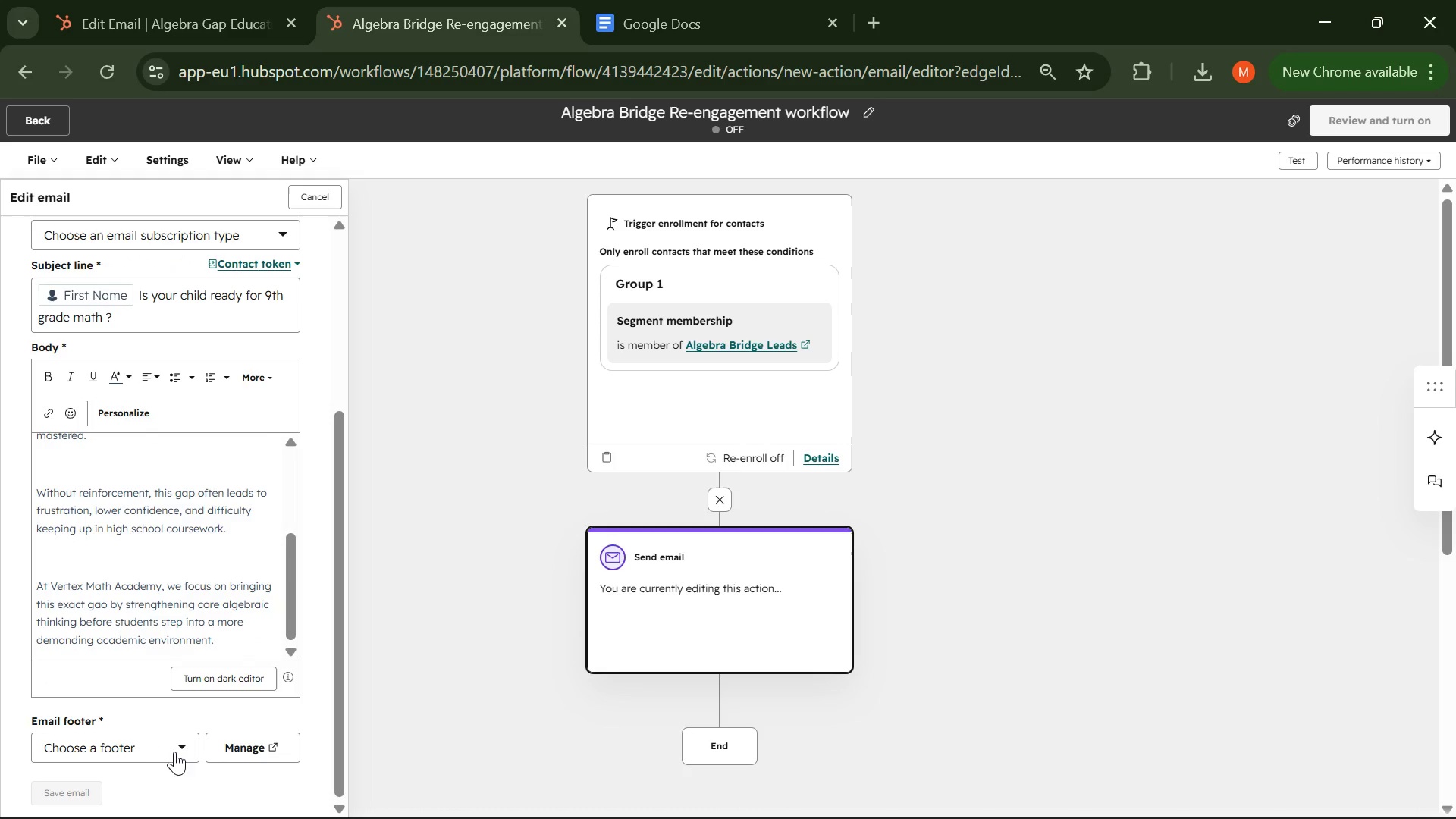 
left_click([176, 752])
 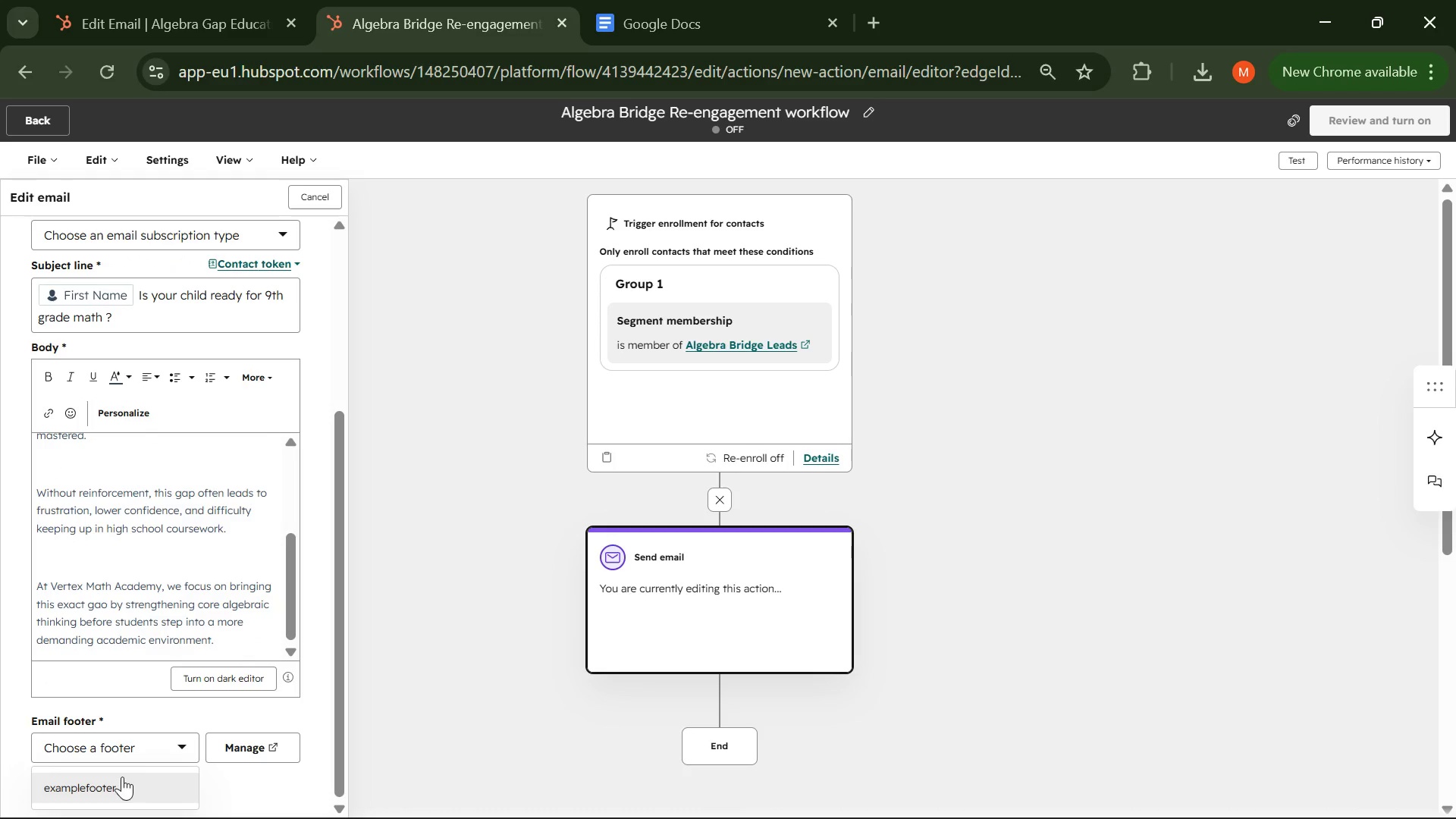 
left_click([117, 783])
 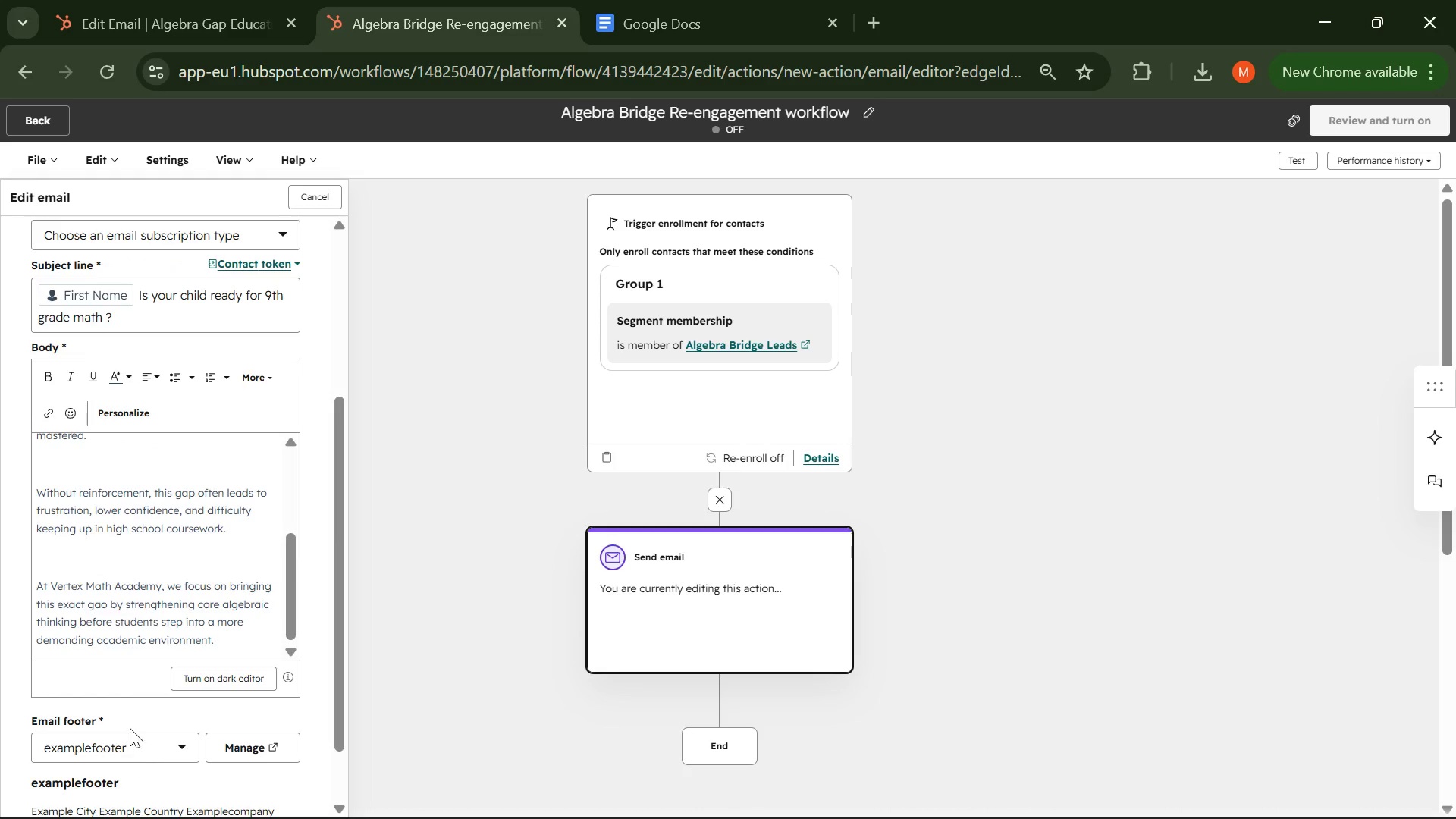 
scroll: coordinate [130, 727], scroll_direction: down, amount: 6.0
 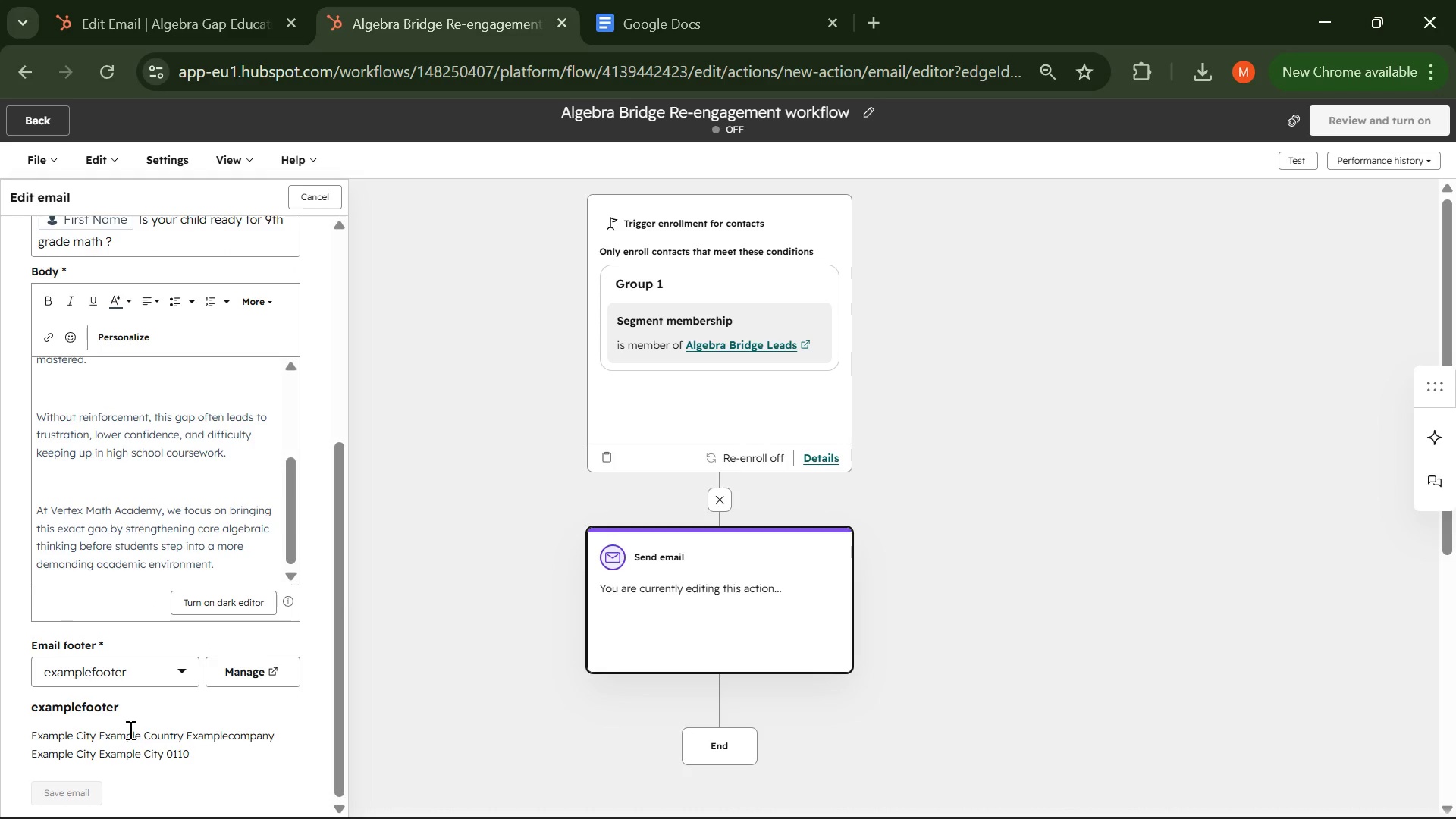 
scroll: coordinate [162, 622], scroll_direction: up, amount: 17.0
 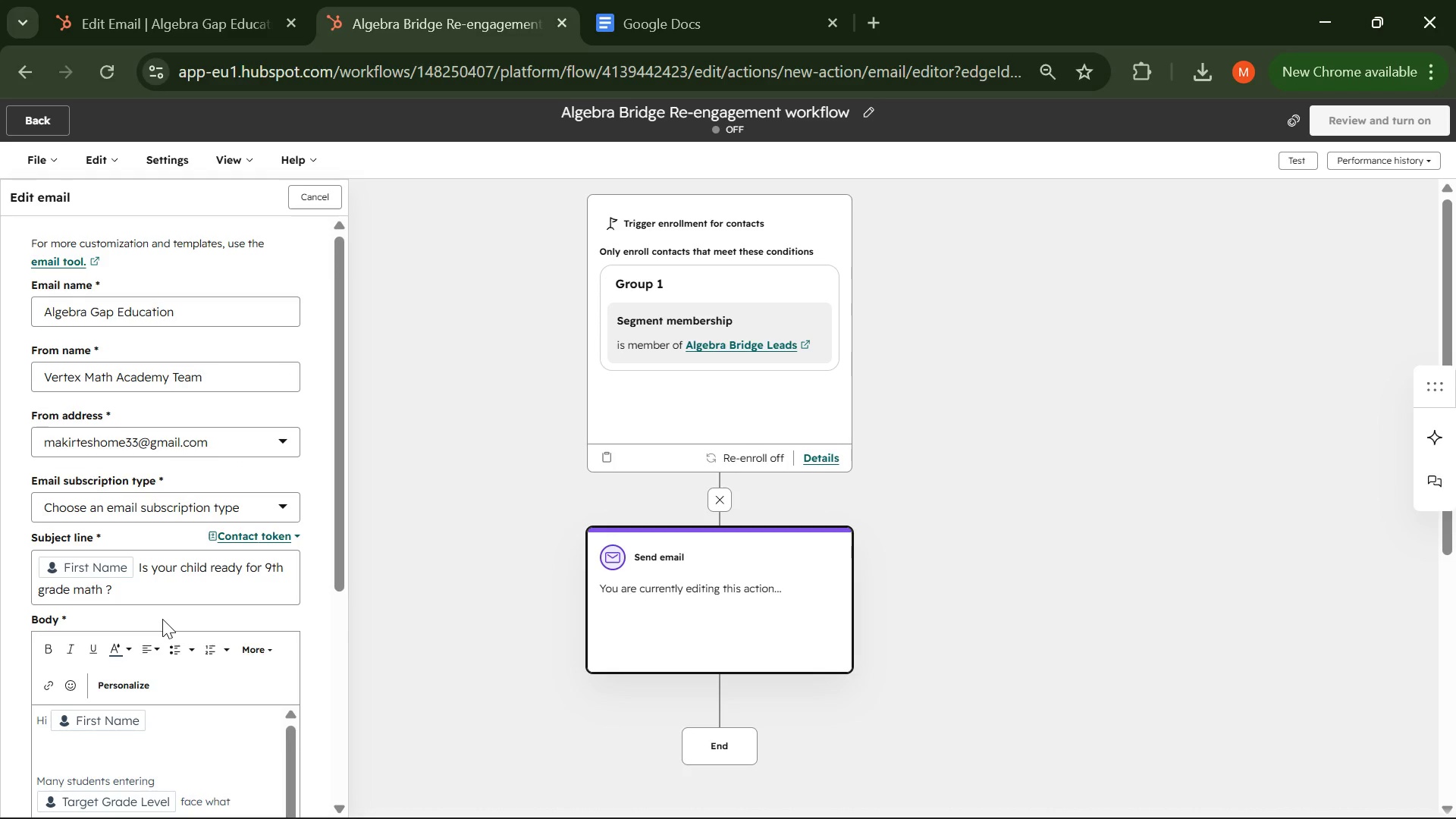 
scroll: coordinate [162, 621], scroll_direction: down, amount: 12.0
 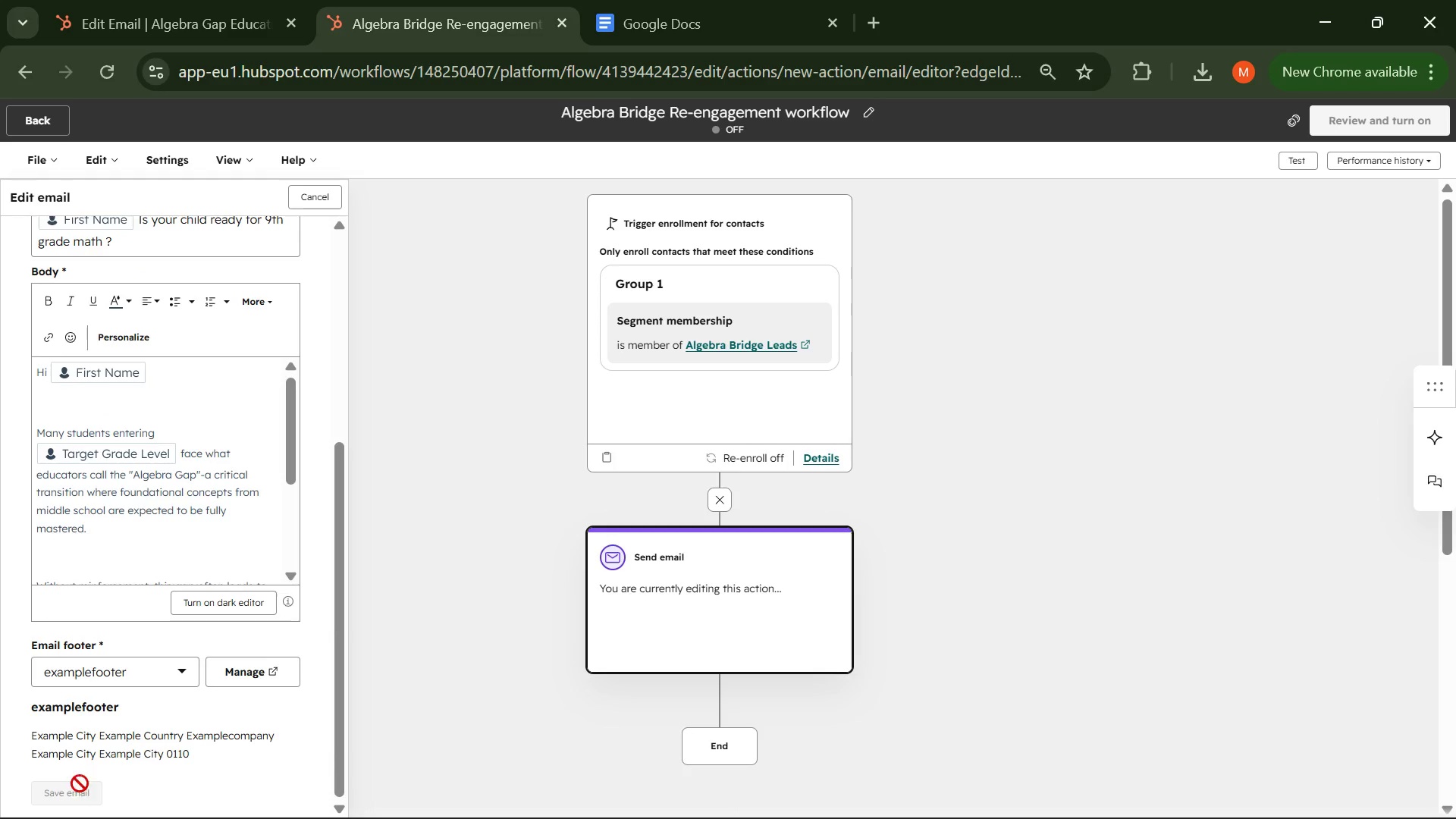 
mouse_move([90, 792])
 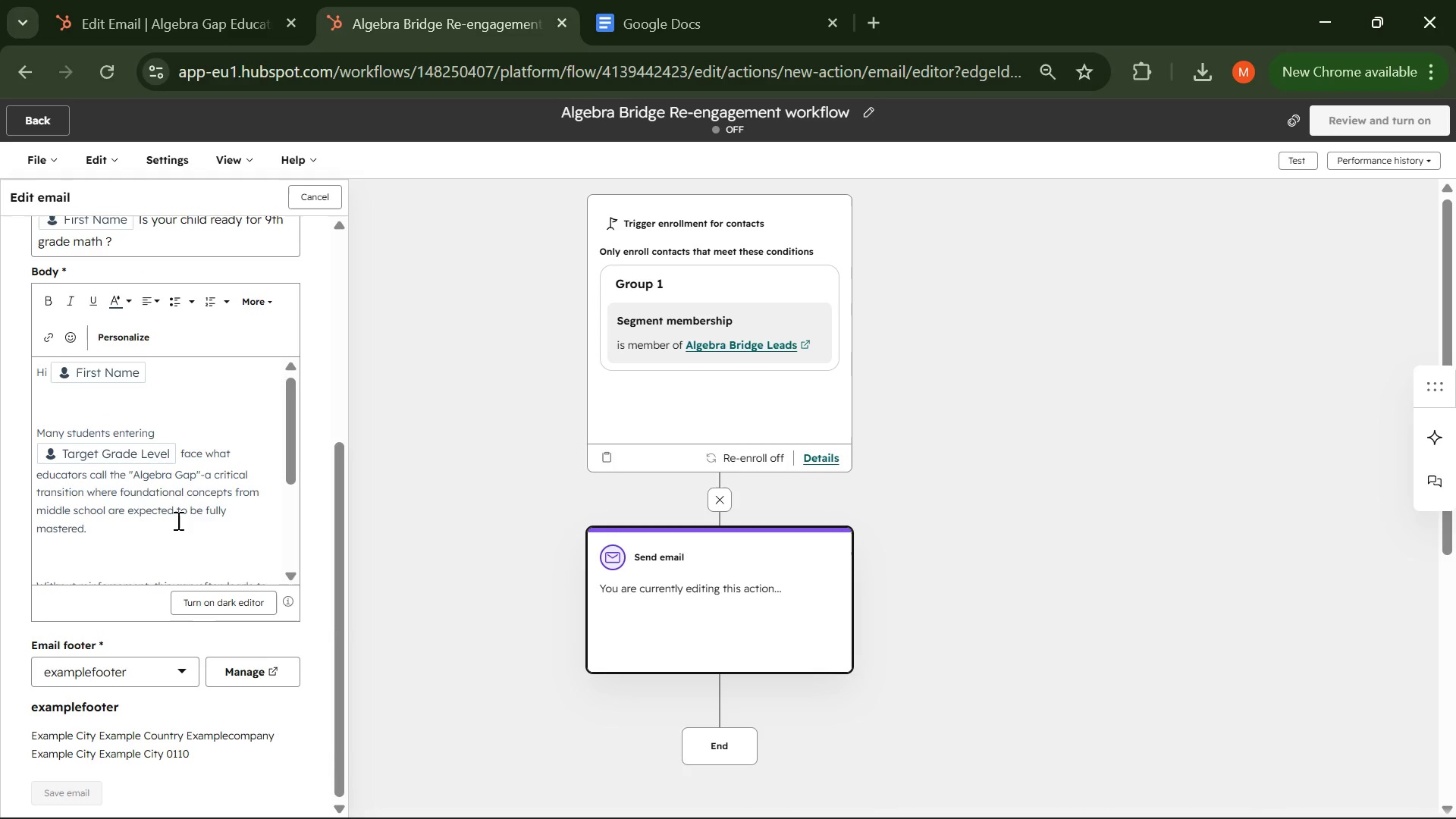 
scroll: coordinate [174, 488], scroll_direction: down, amount: 2.0
 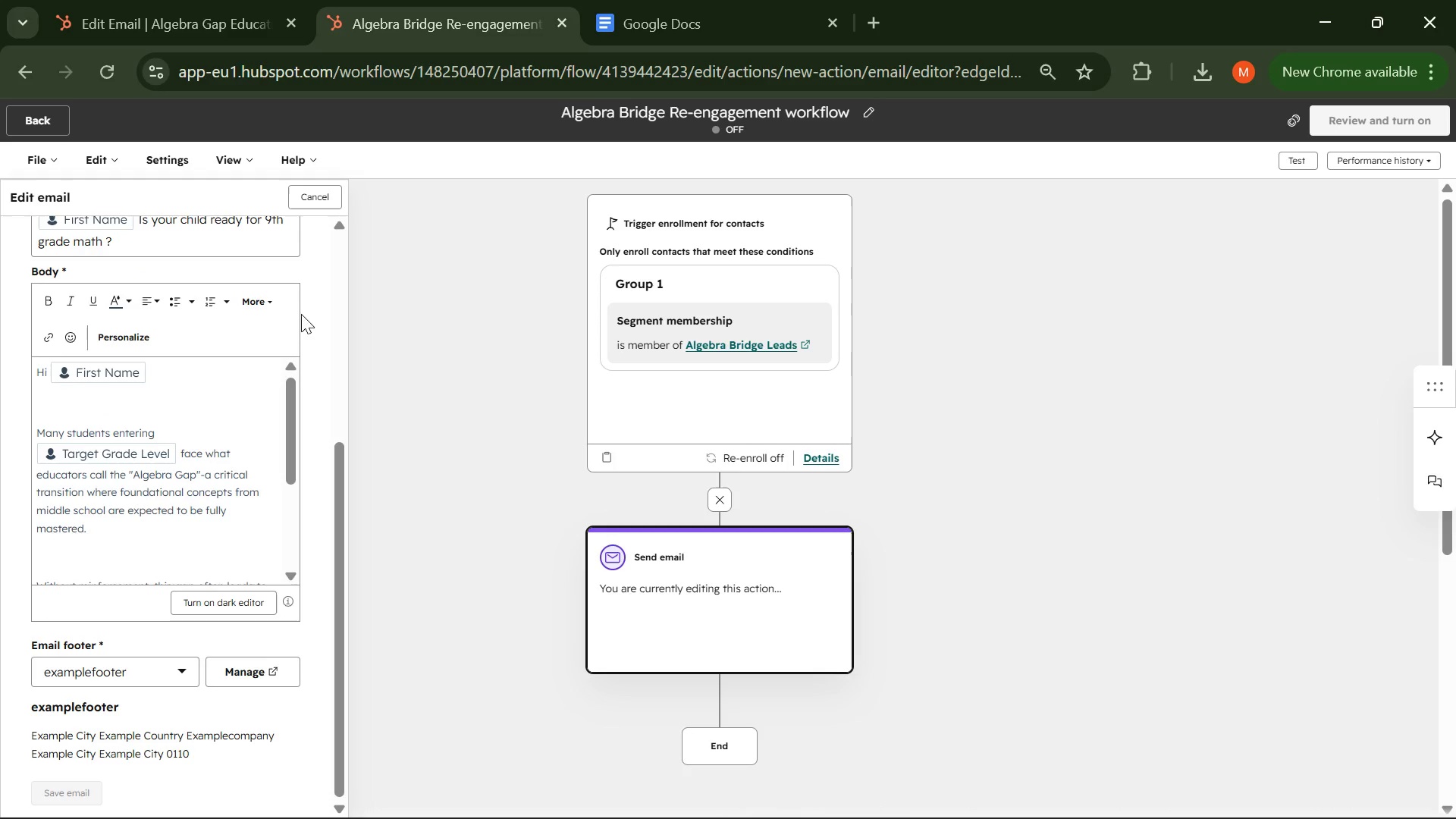 
scroll: coordinate [309, 309], scroll_direction: up, amount: 2.0
 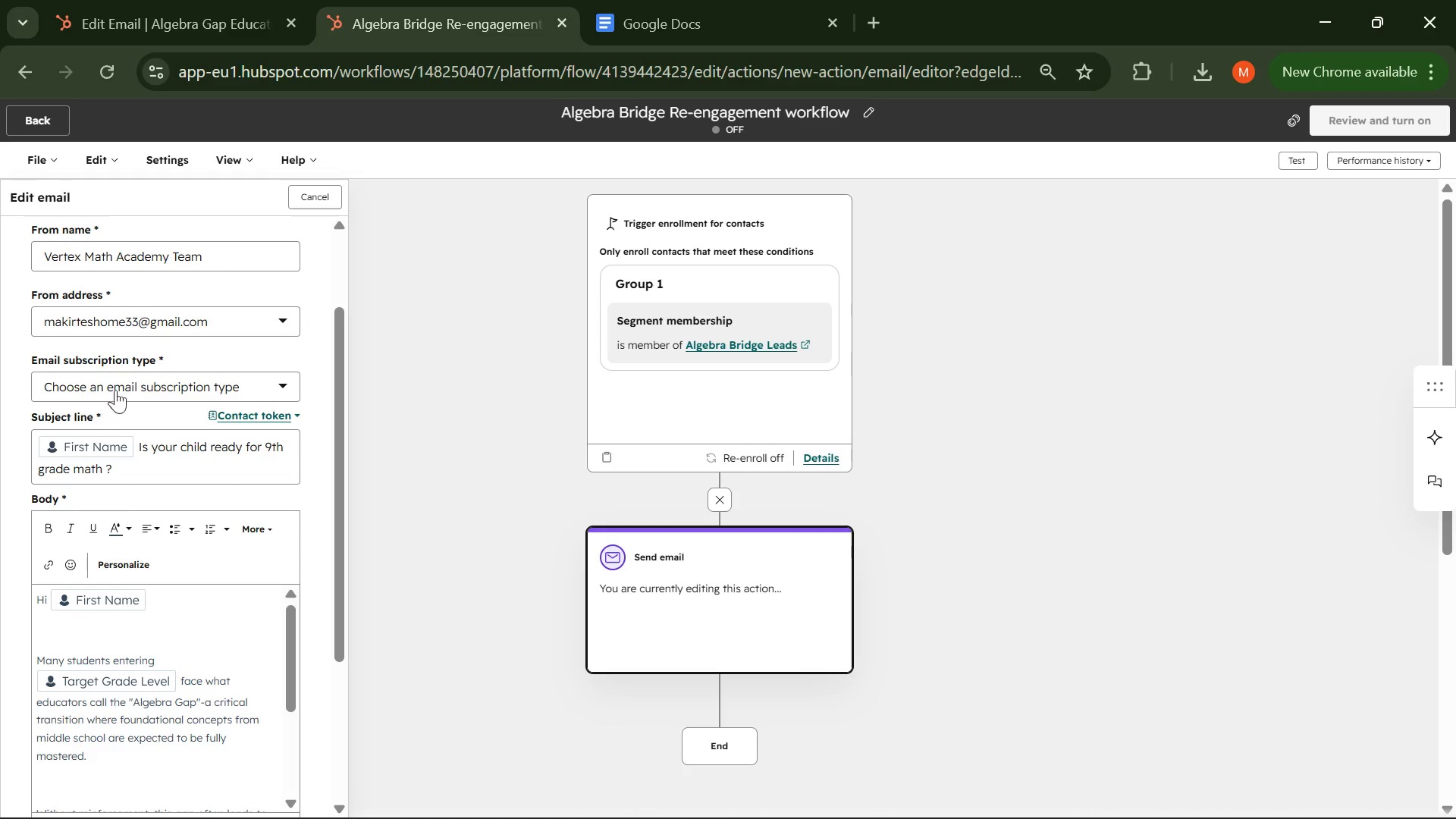 
left_click([209, 388])
 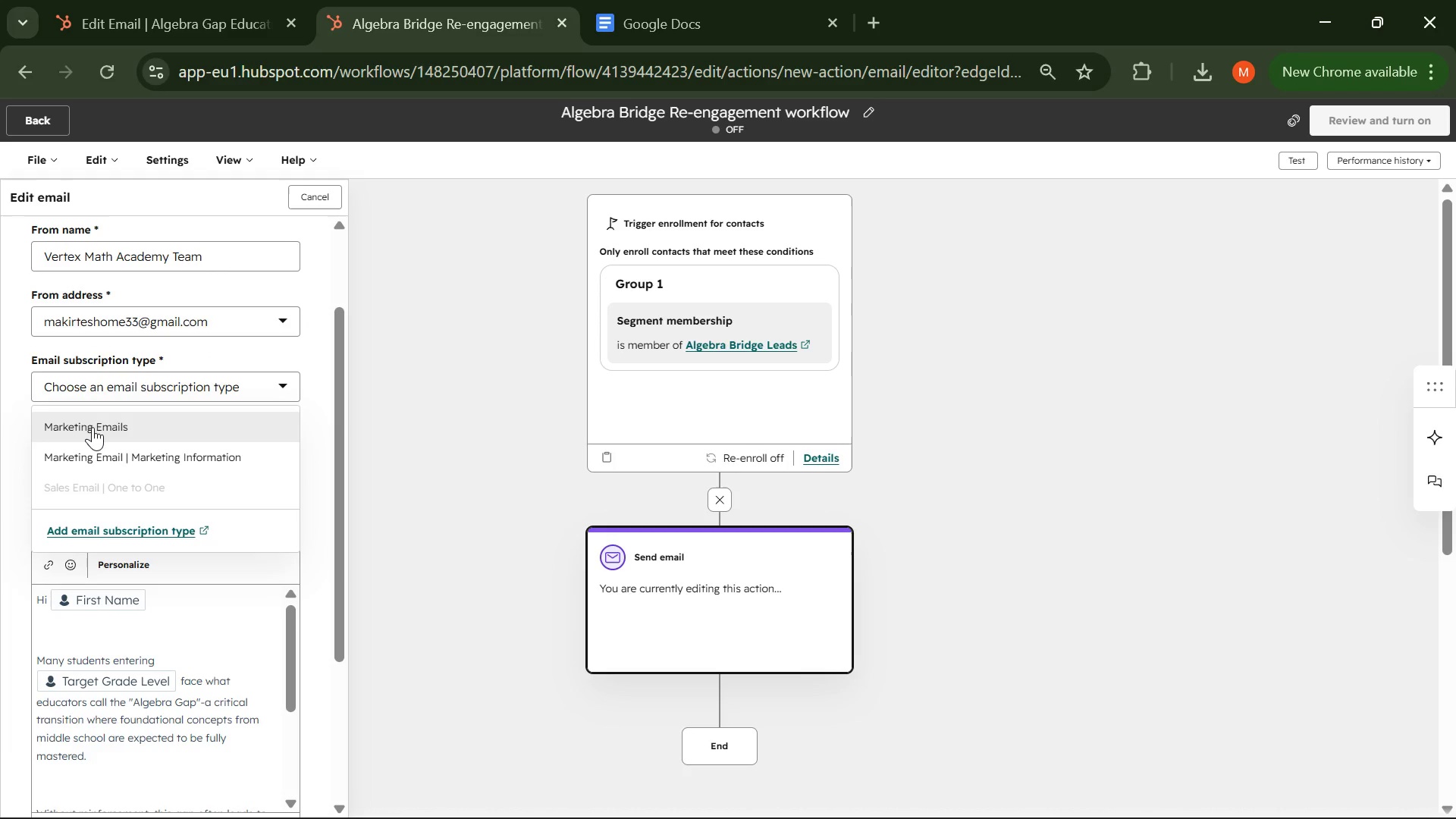 
left_click([93, 427])
 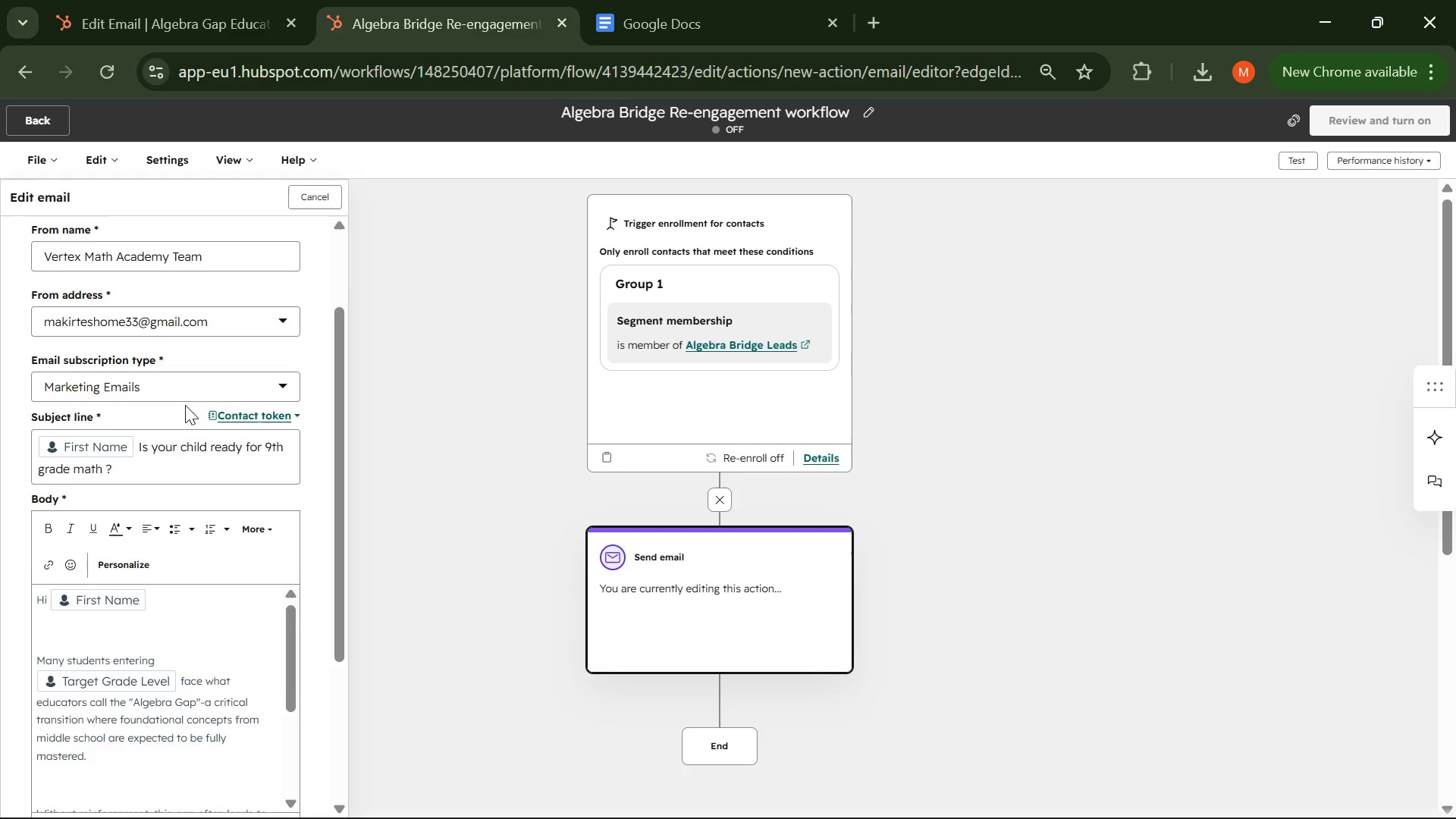 
scroll: coordinate [190, 416], scroll_direction: down, amount: 4.0
 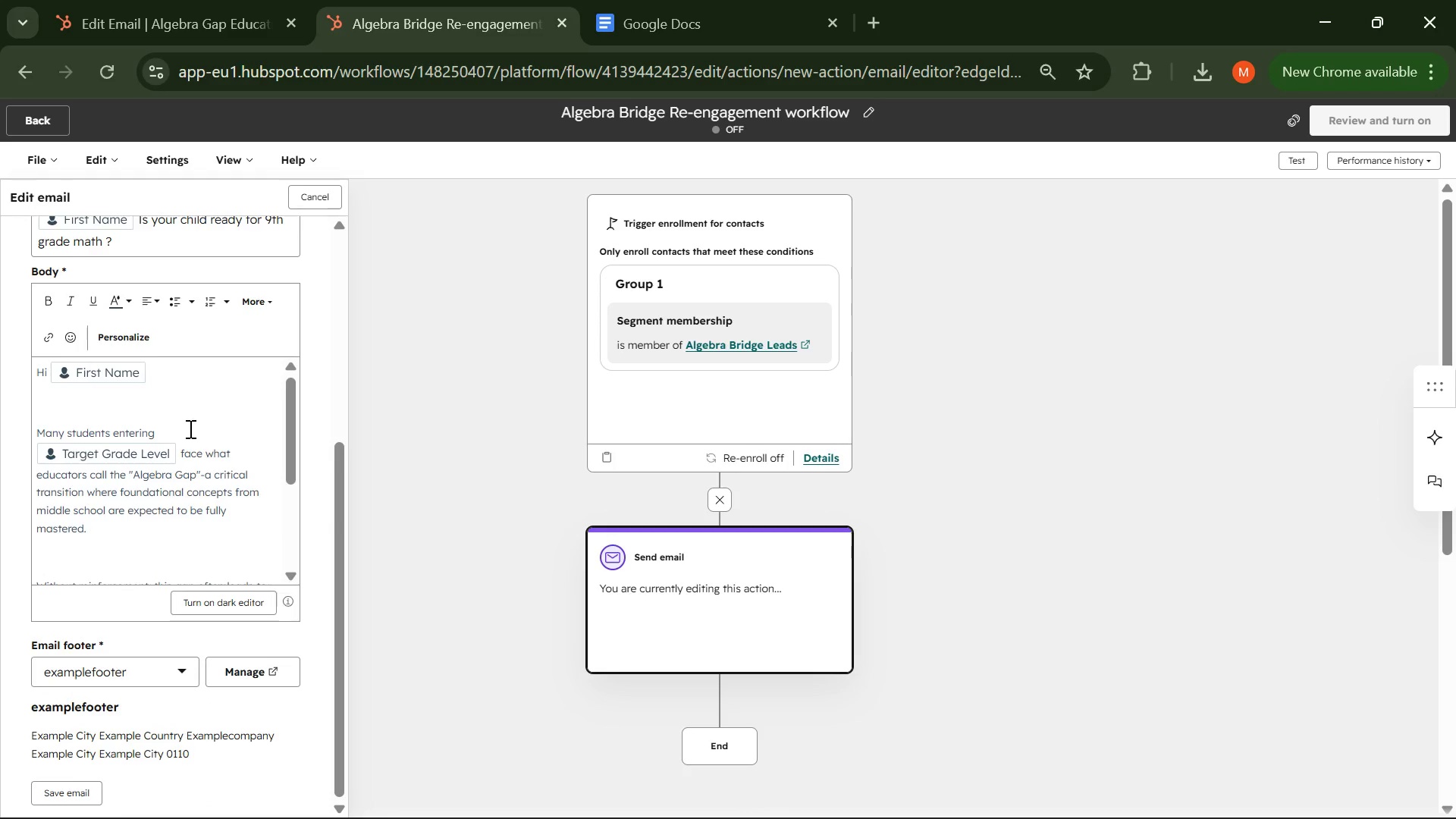 
scroll: coordinate [189, 428], scroll_direction: up, amount: 6.0
 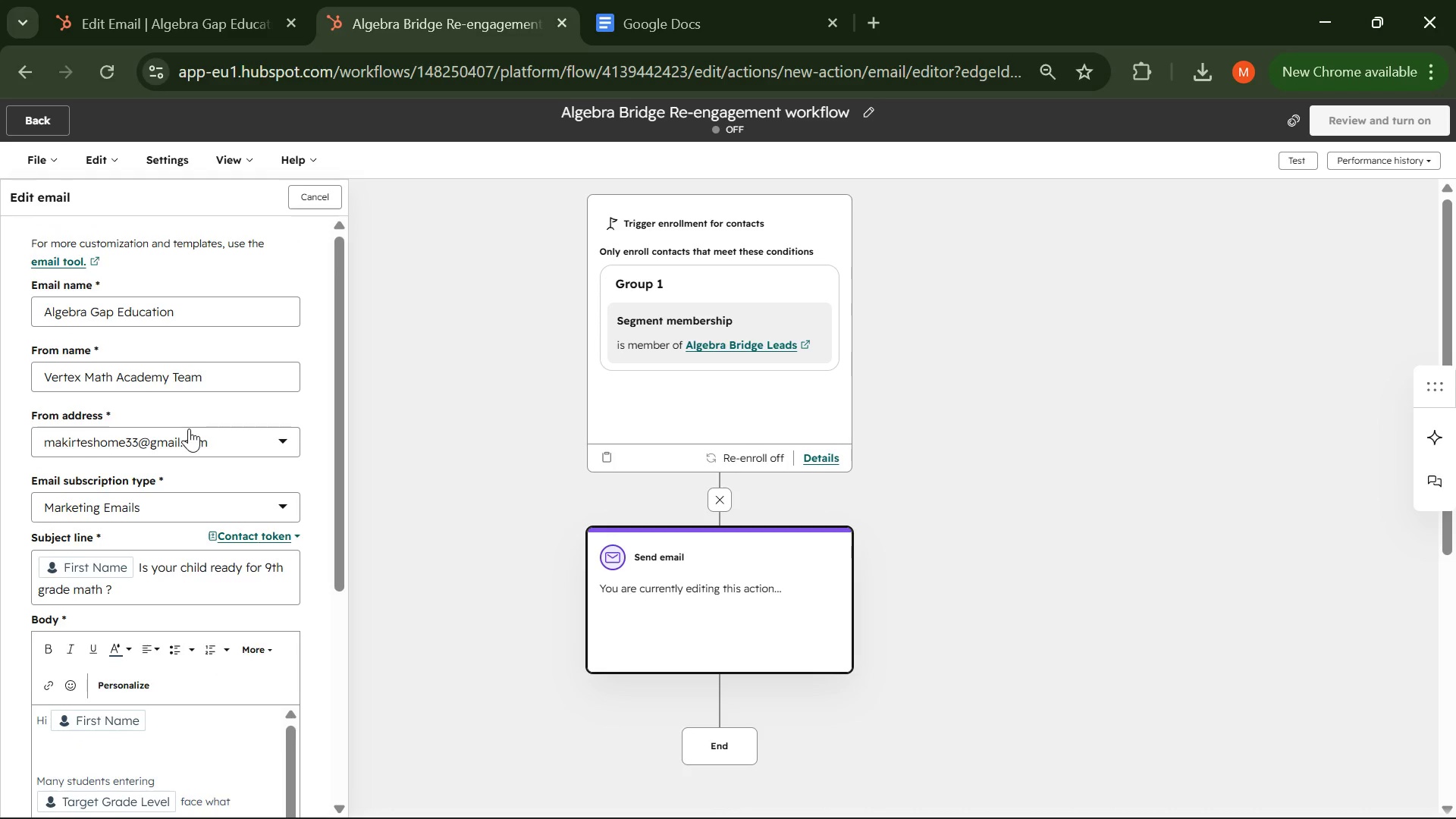 
scroll: coordinate [189, 438], scroll_direction: down, amount: 5.0
 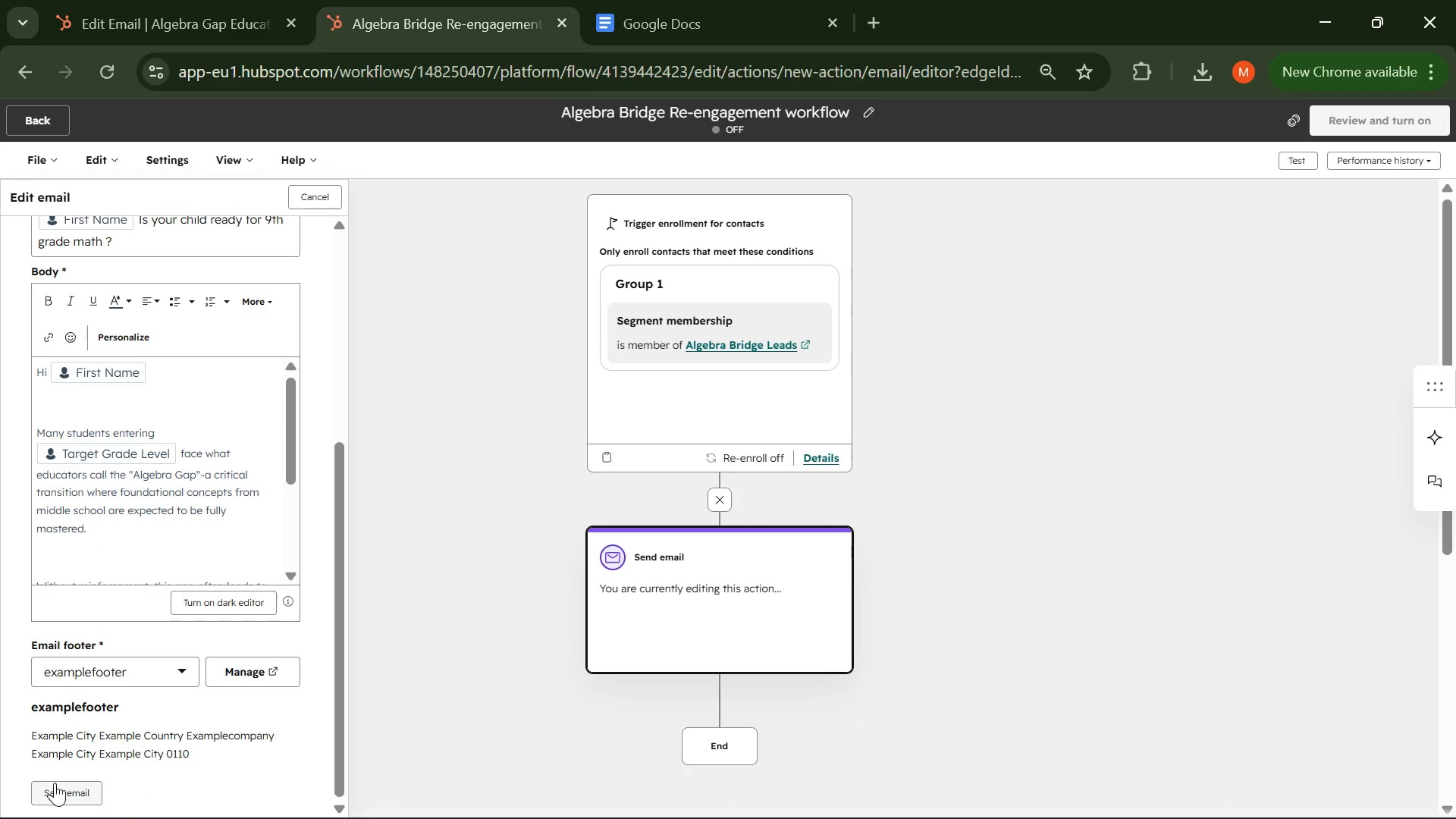 
left_click([61, 783])
 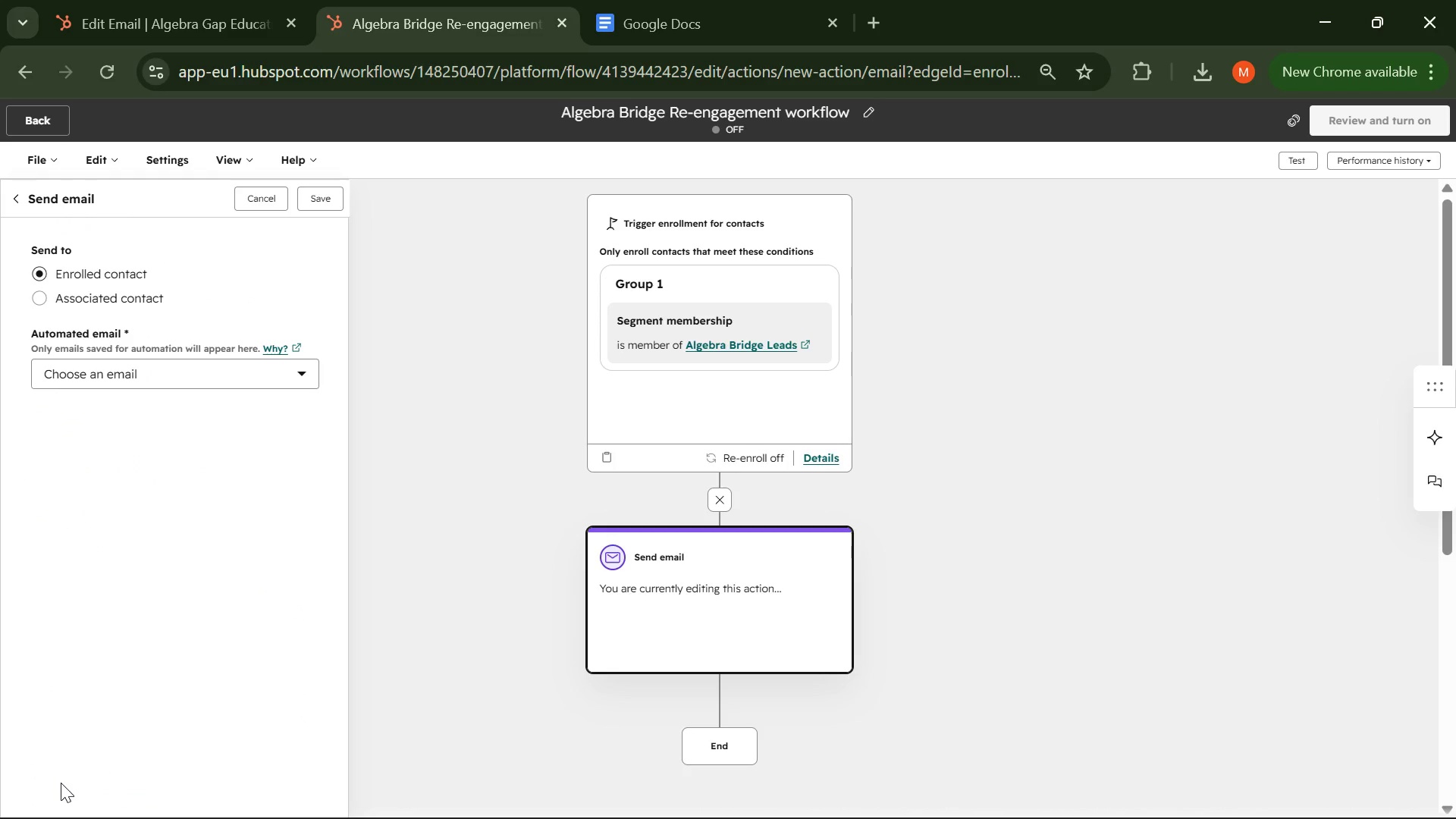 
wait(107.88)
 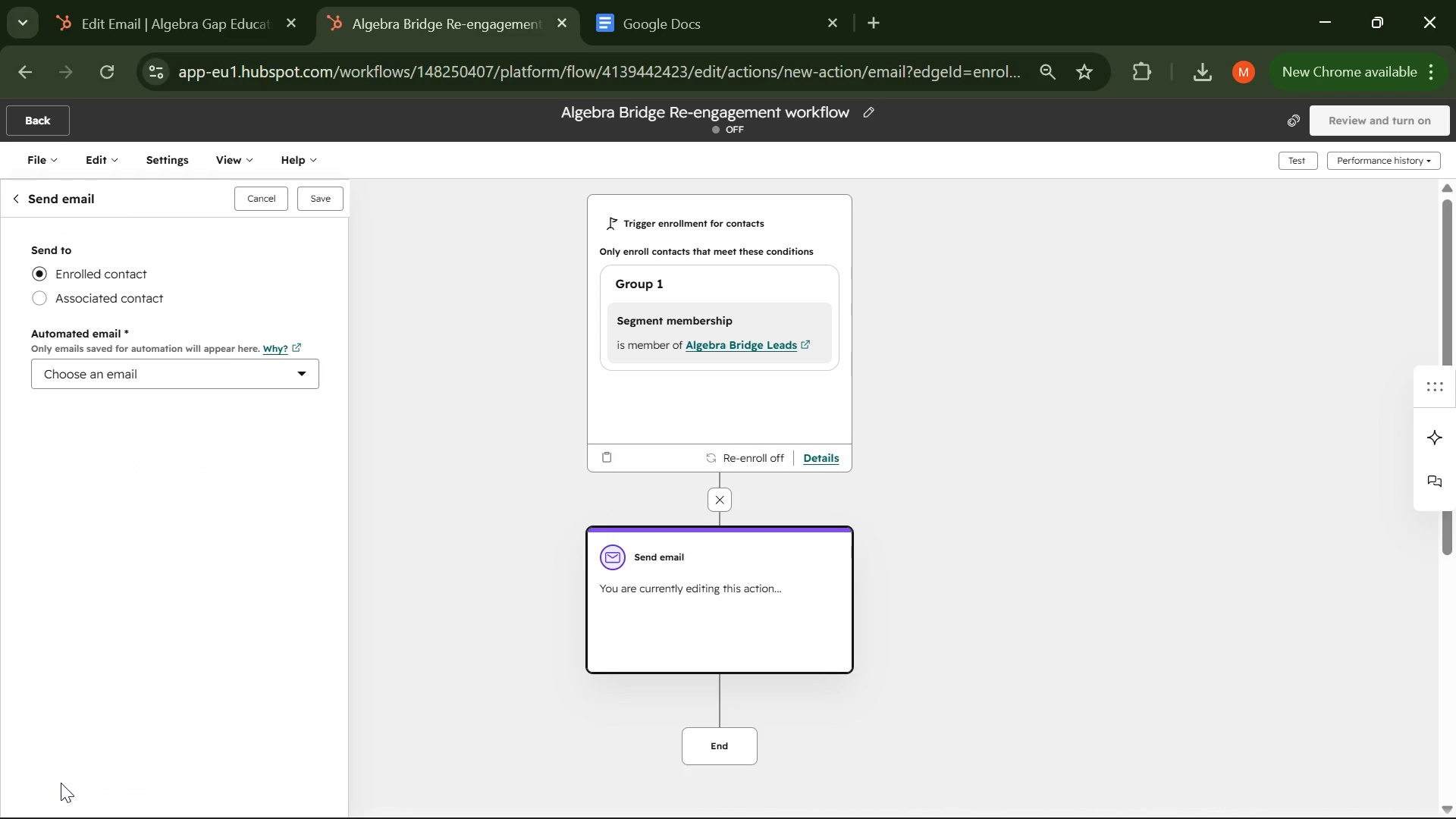 
key(Mute)
 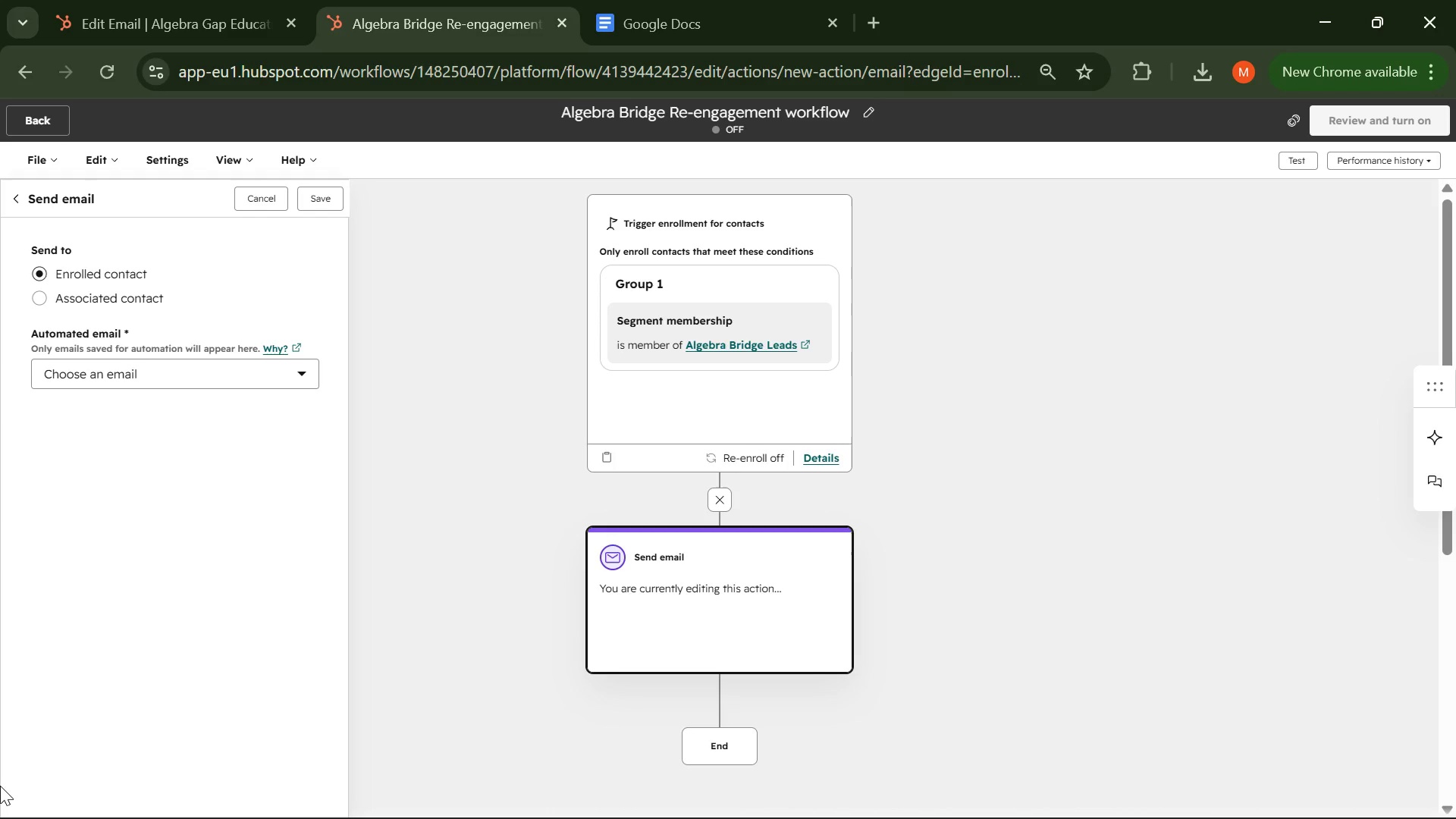 
wait(12.89)
 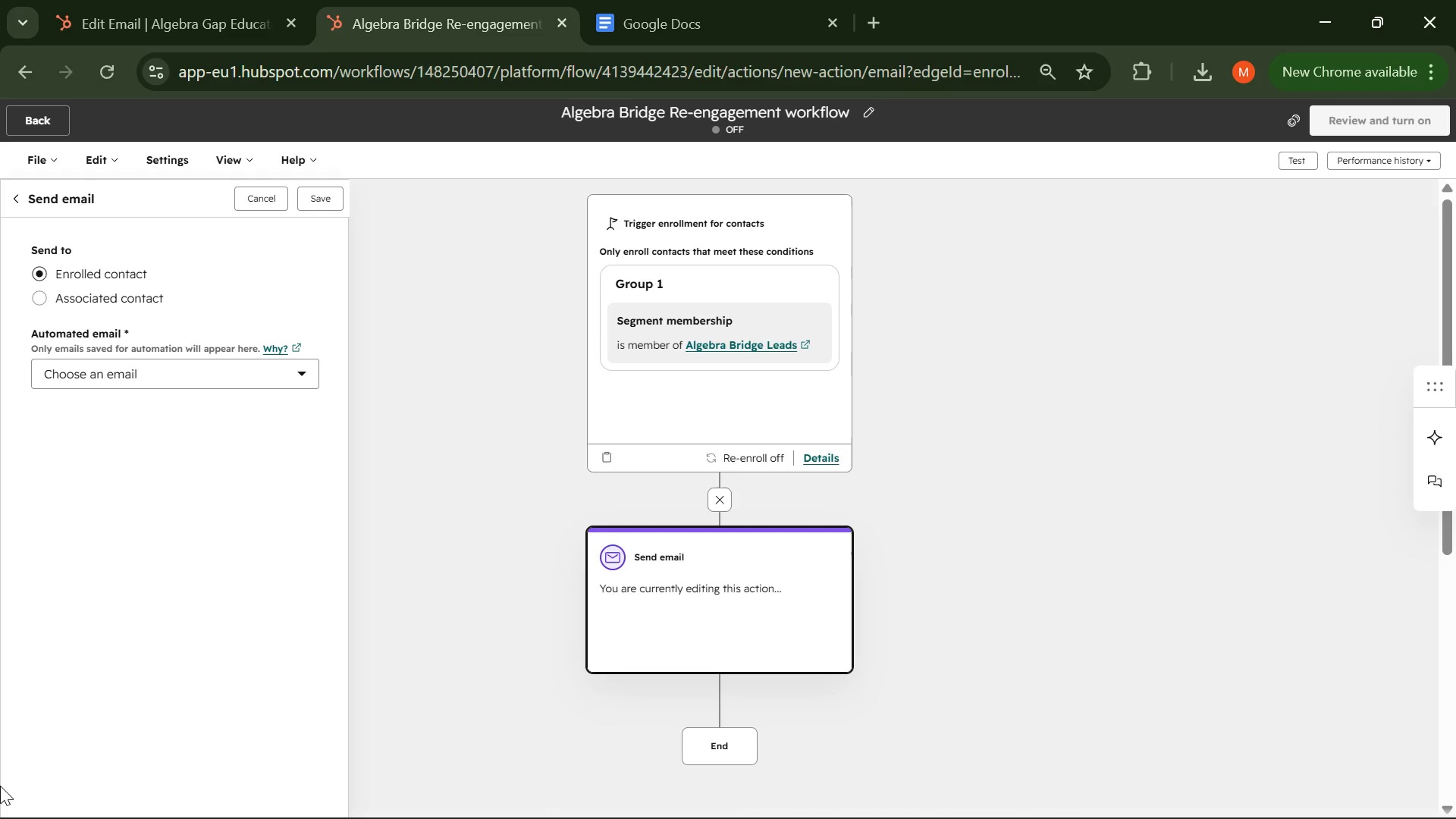 
left_click([296, 368])
 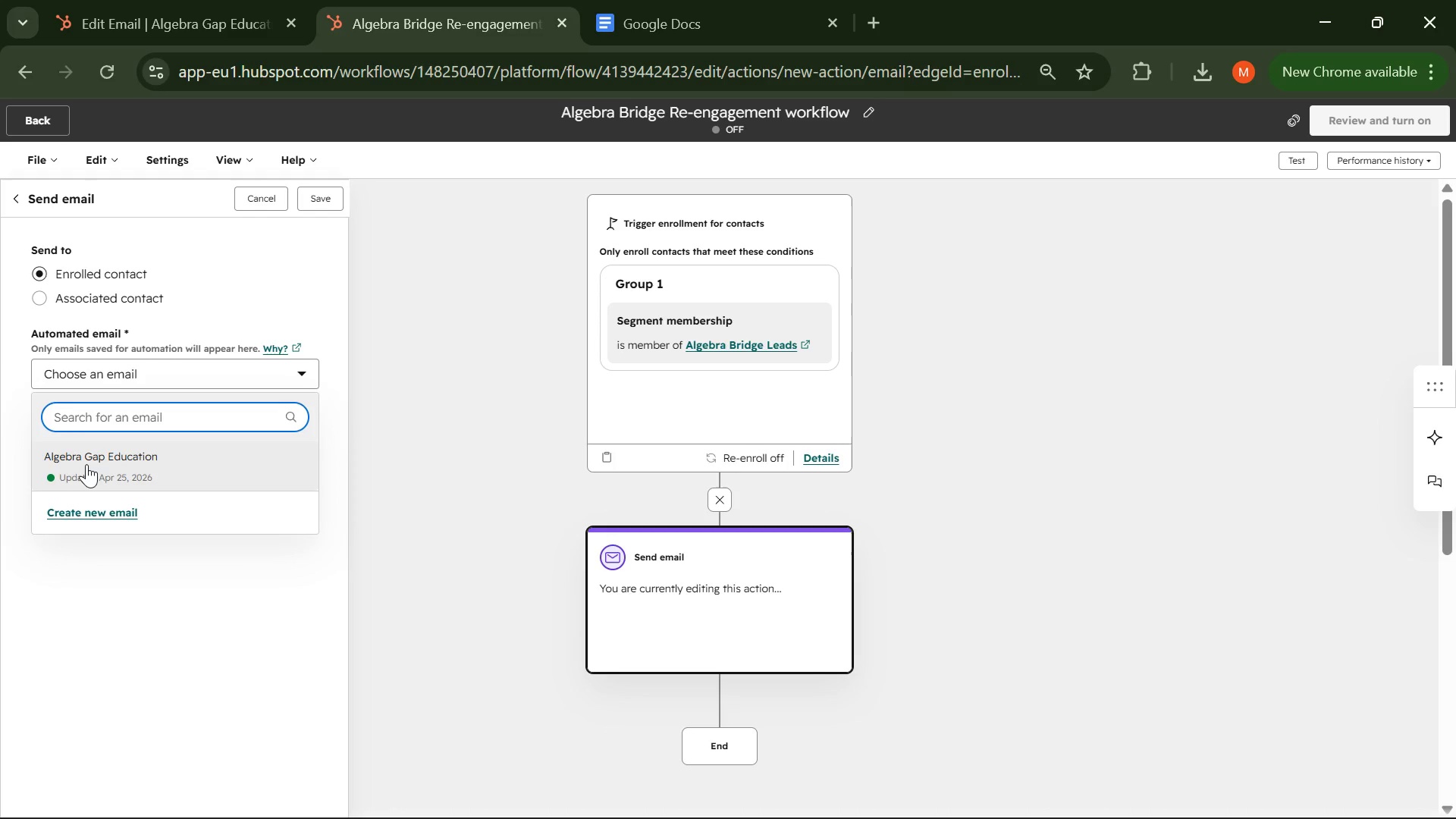 
left_click([86, 464])
 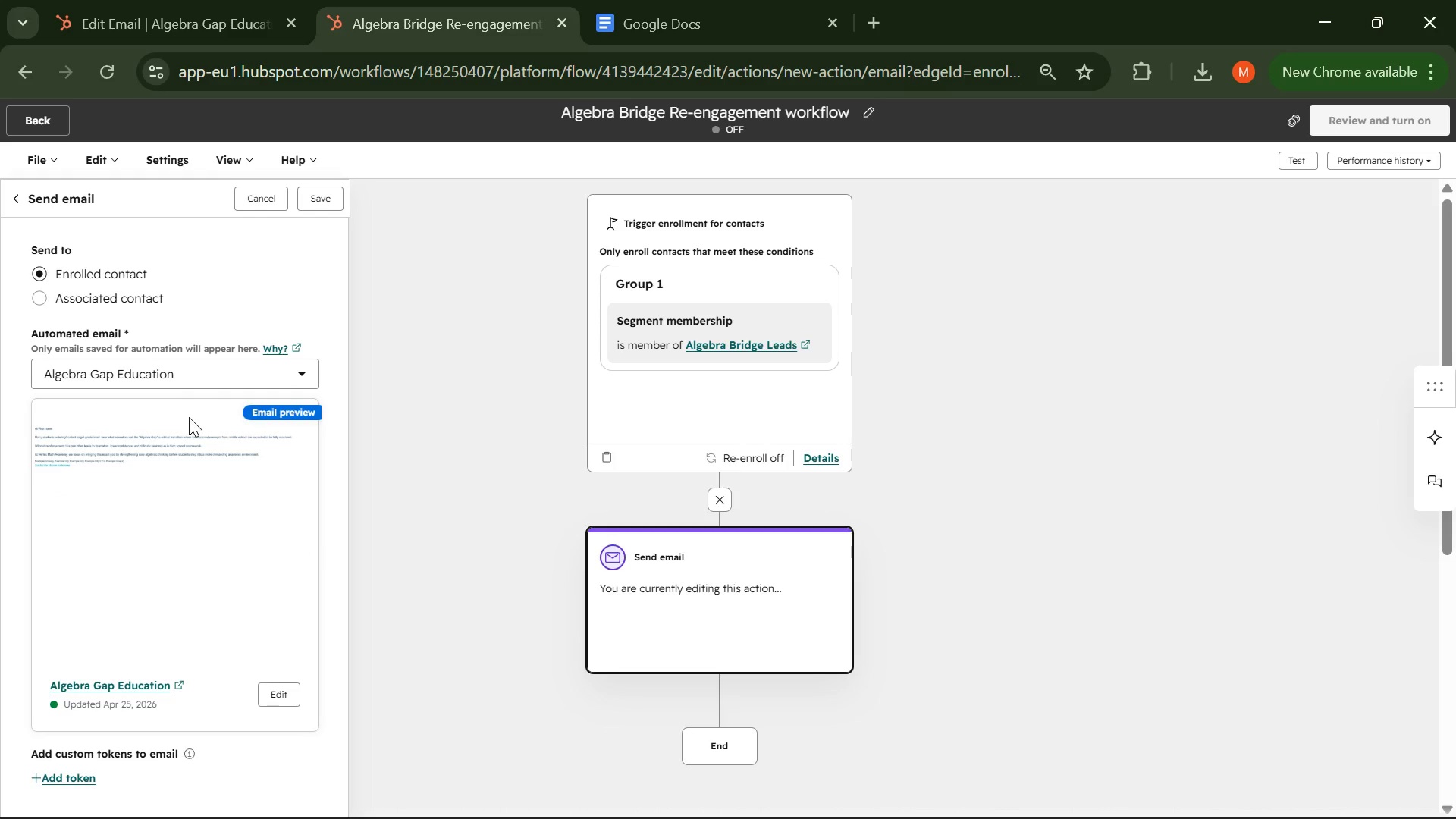 
wait(6.88)
 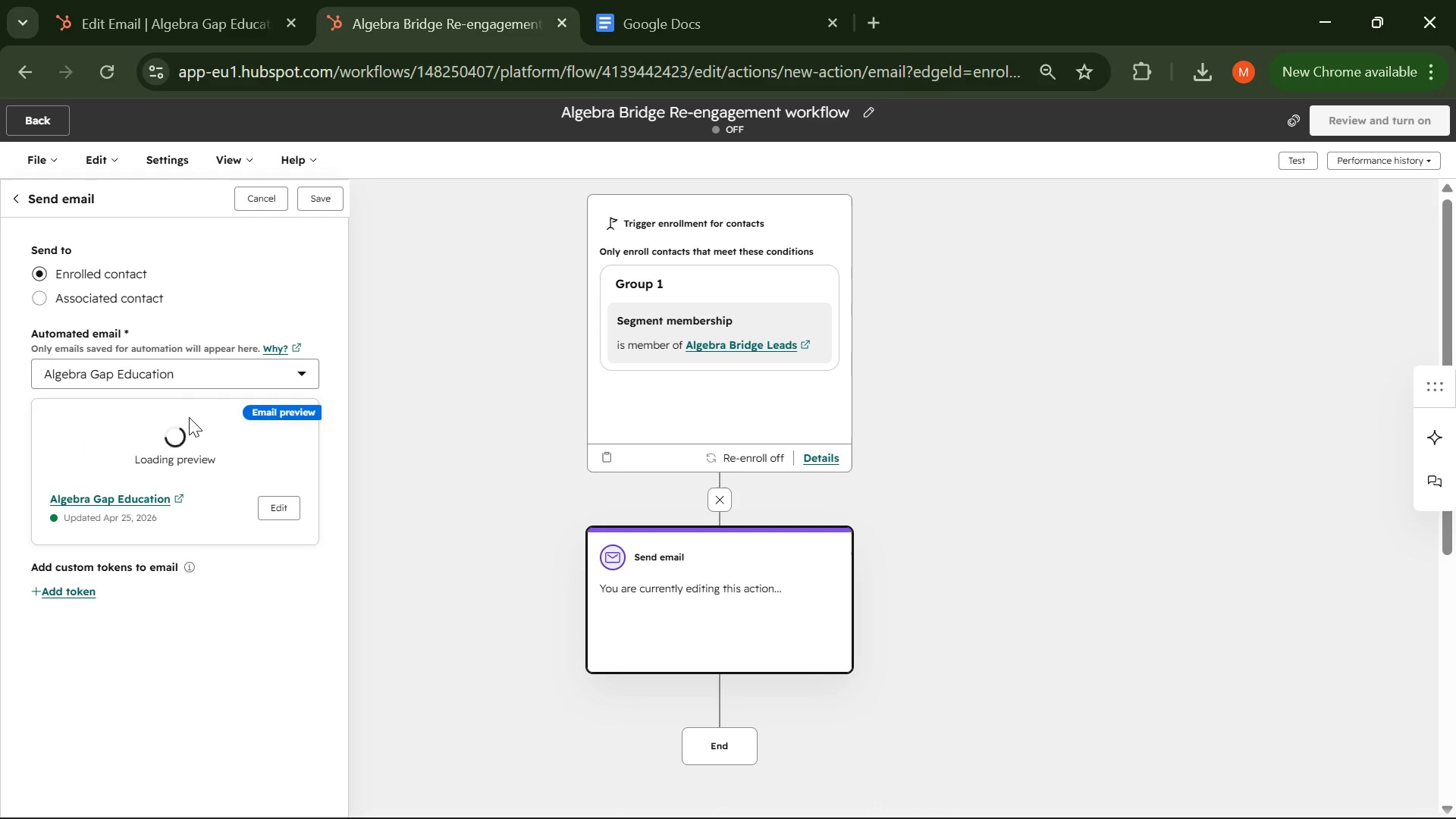 
scroll: coordinate [189, 417], scroll_direction: down, amount: 3.0
 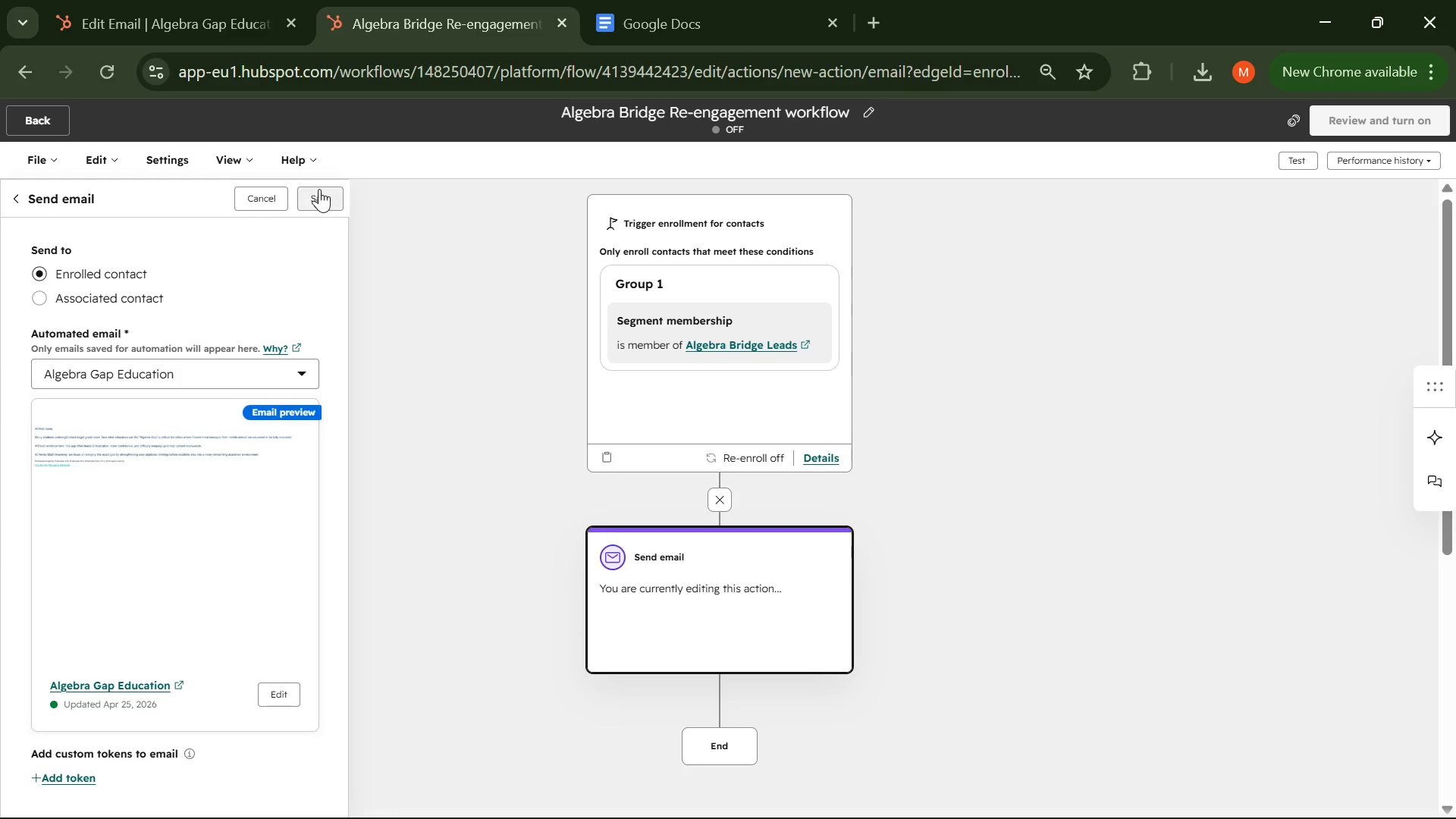 
left_click([319, 189])
 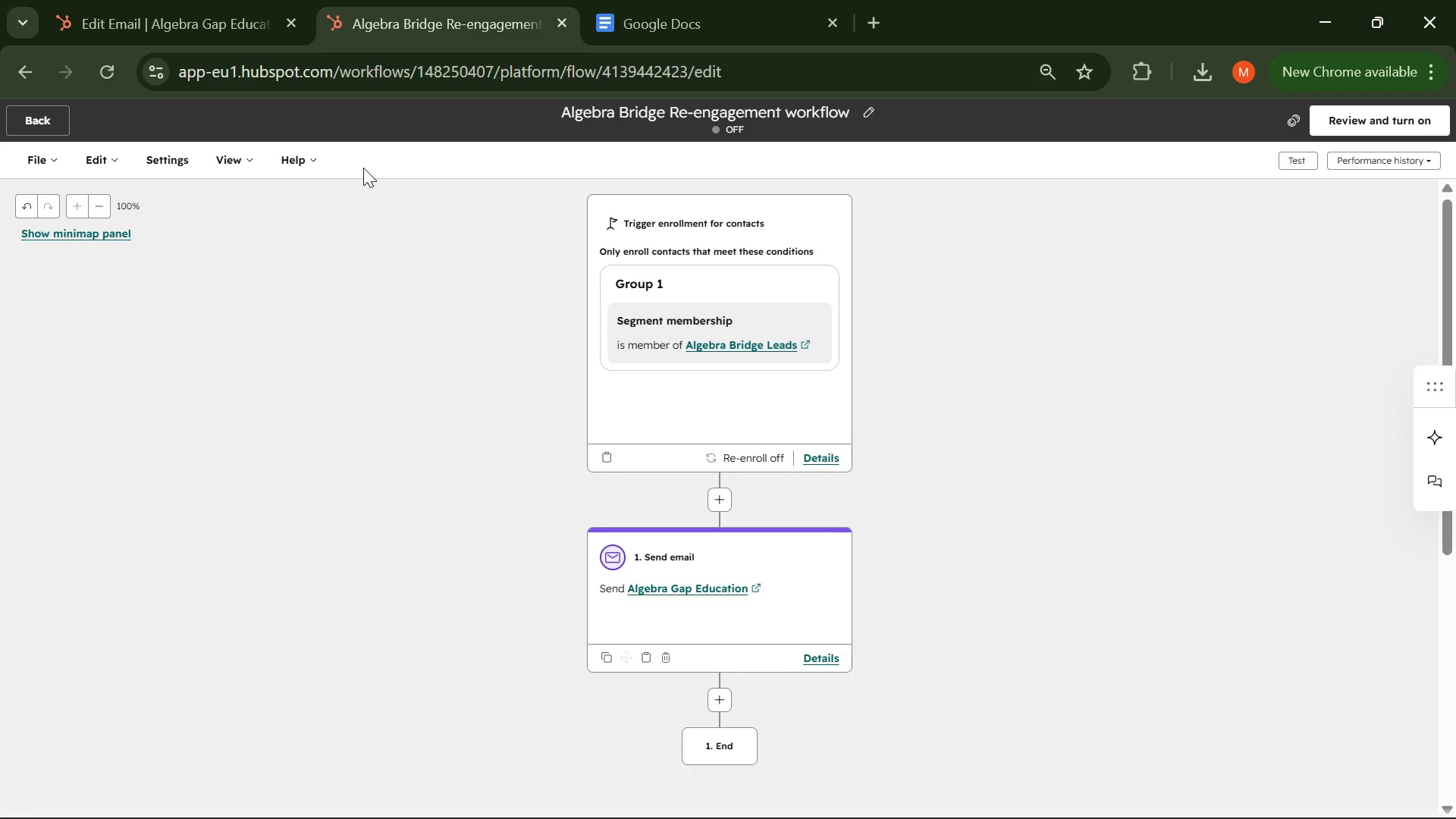 
wait(35.44)
 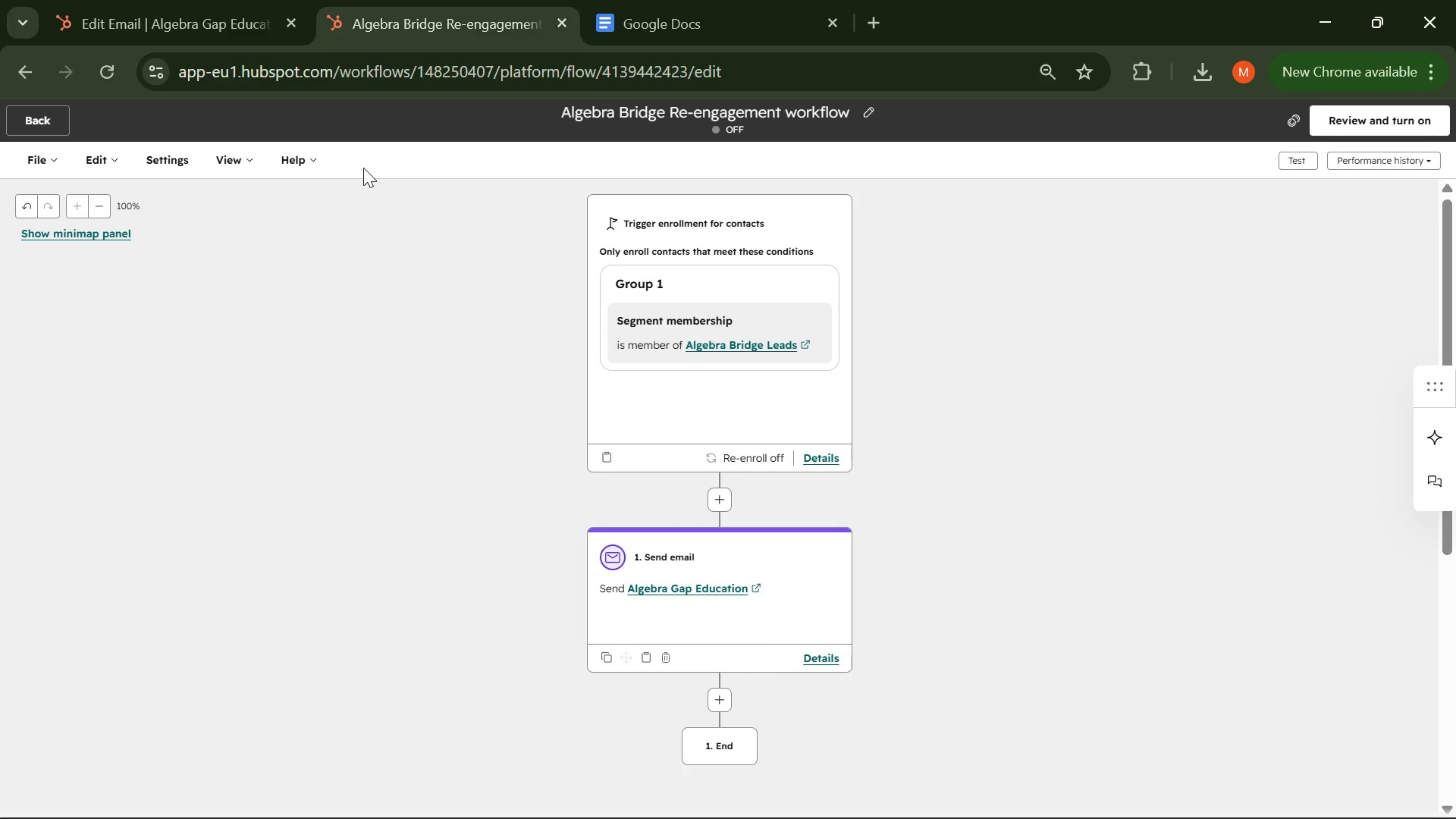 
scroll: coordinate [836, 533], scroll_direction: down, amount: 1.0
 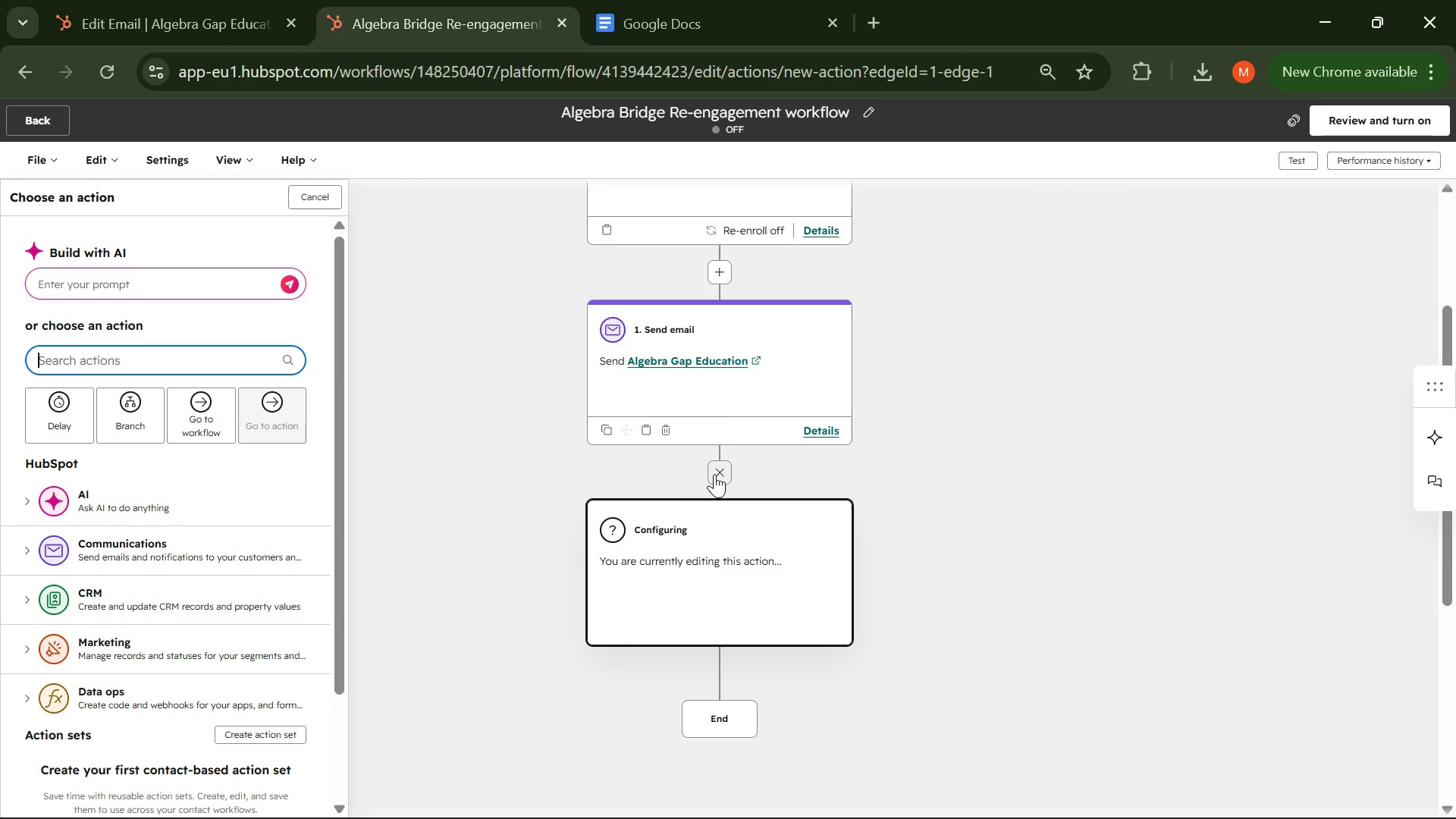 
wait(11.13)
 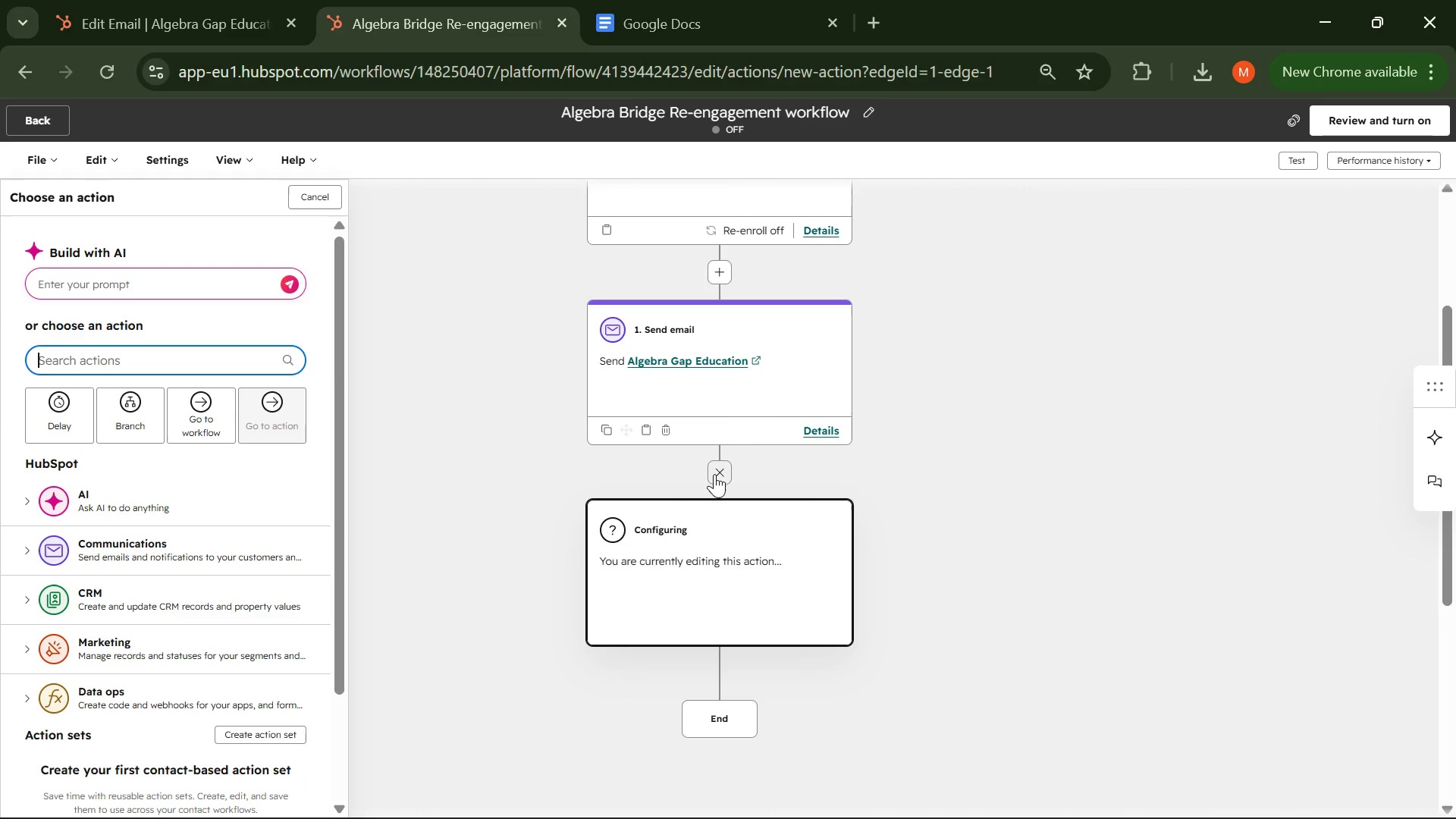 
left_click([55, 413])
 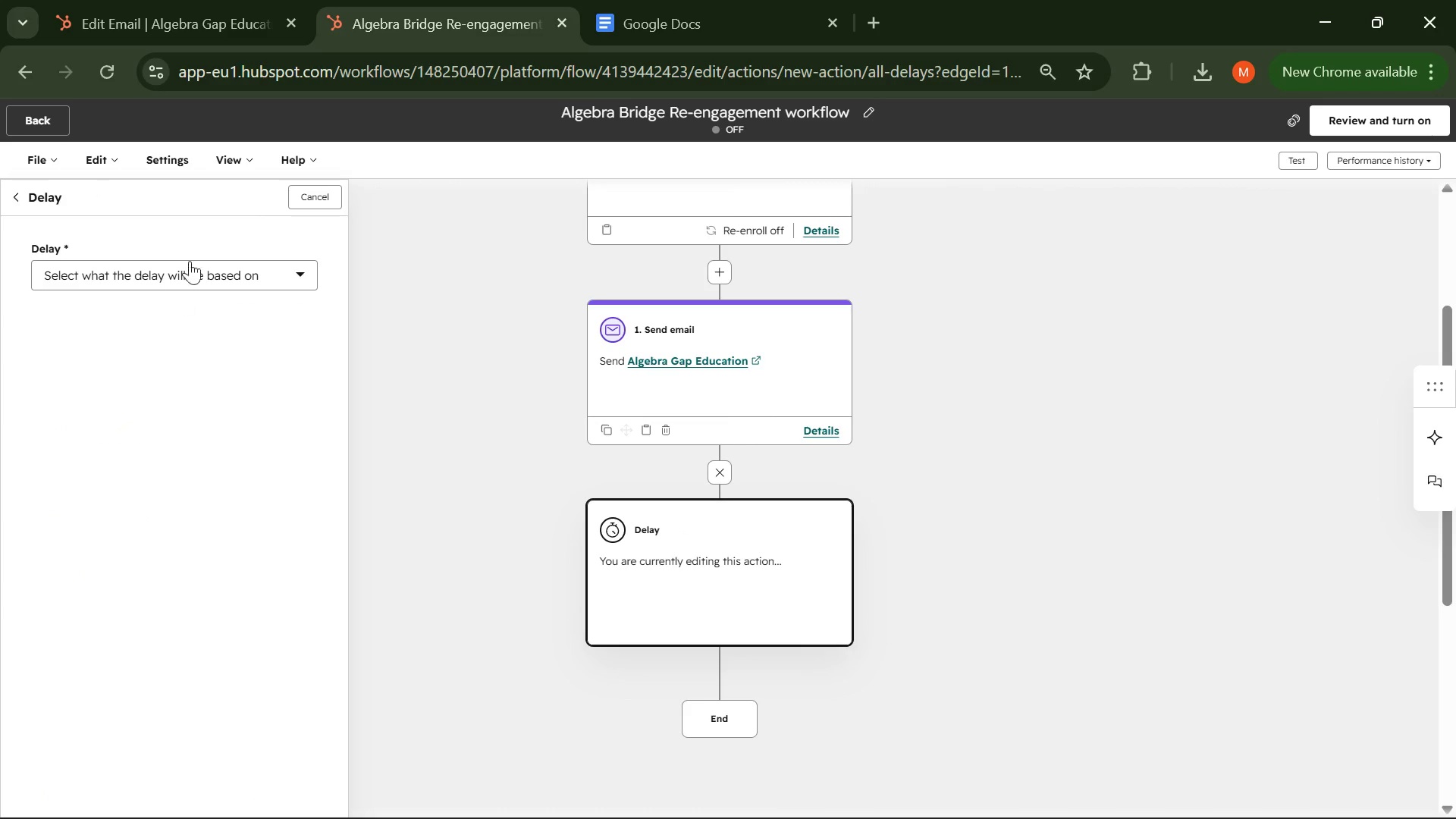 
left_click([221, 275])
 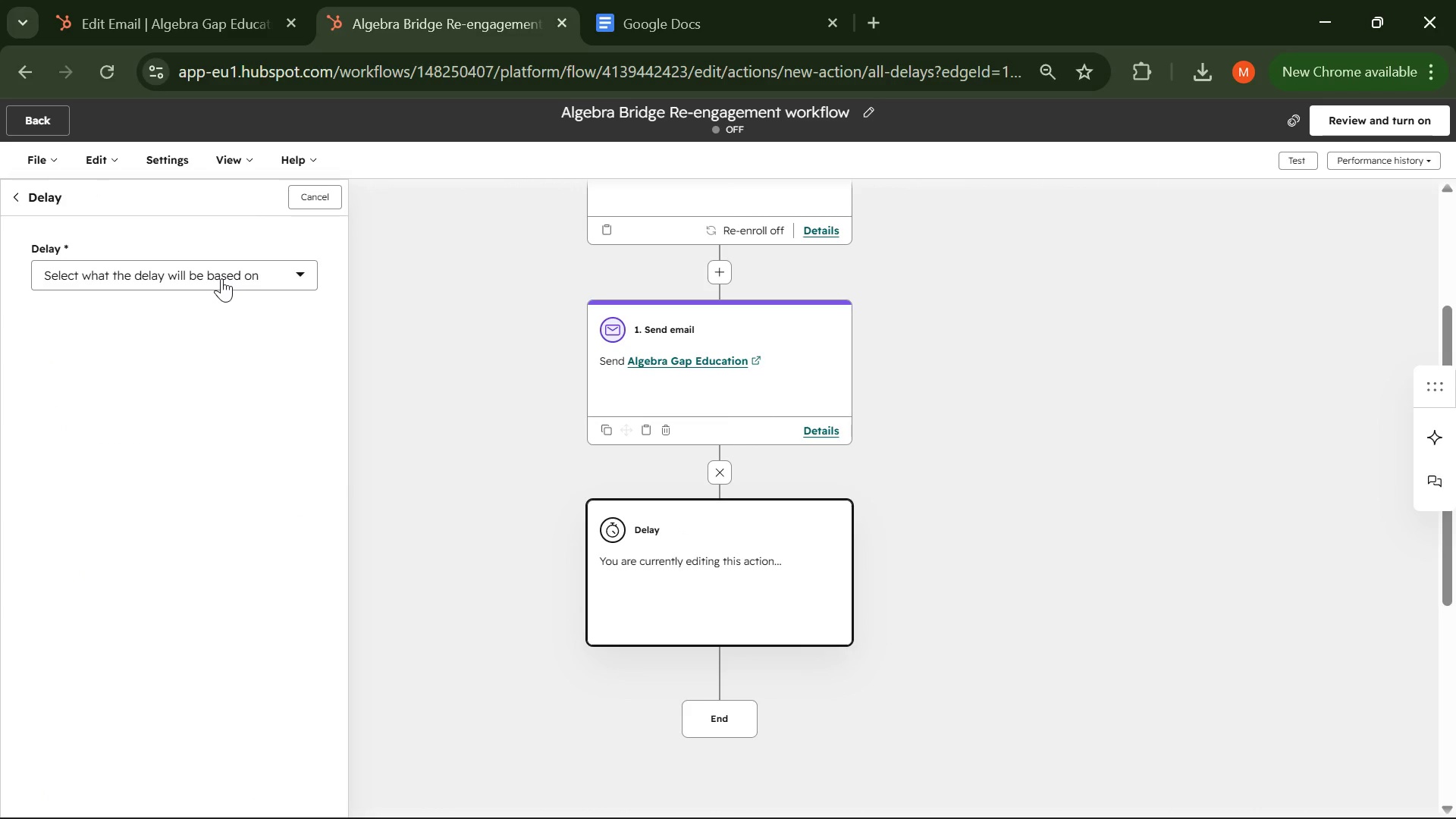 
mouse_move([211, 294])
 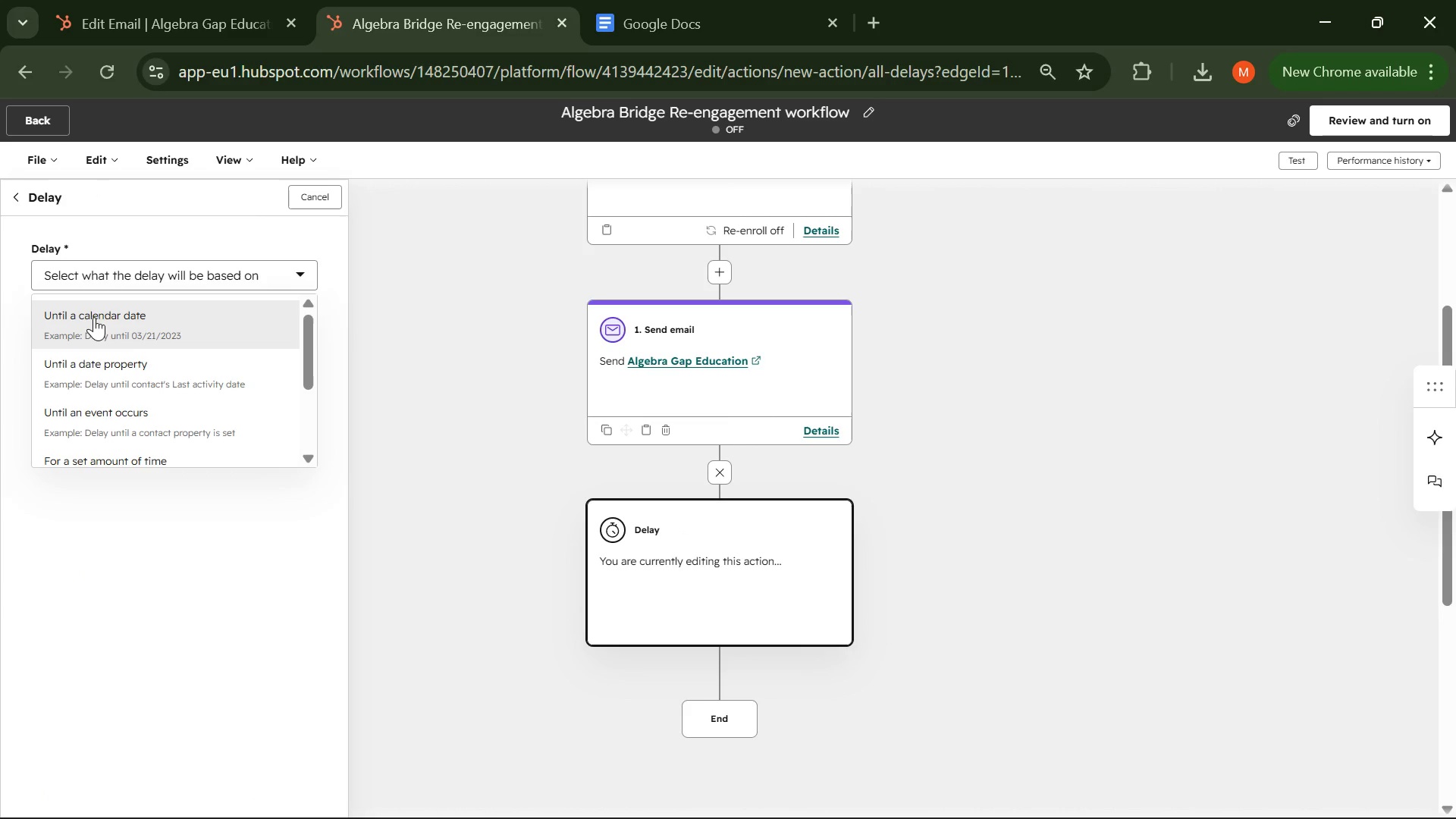 
scroll: coordinate [93, 342], scroll_direction: down, amount: 1.0
 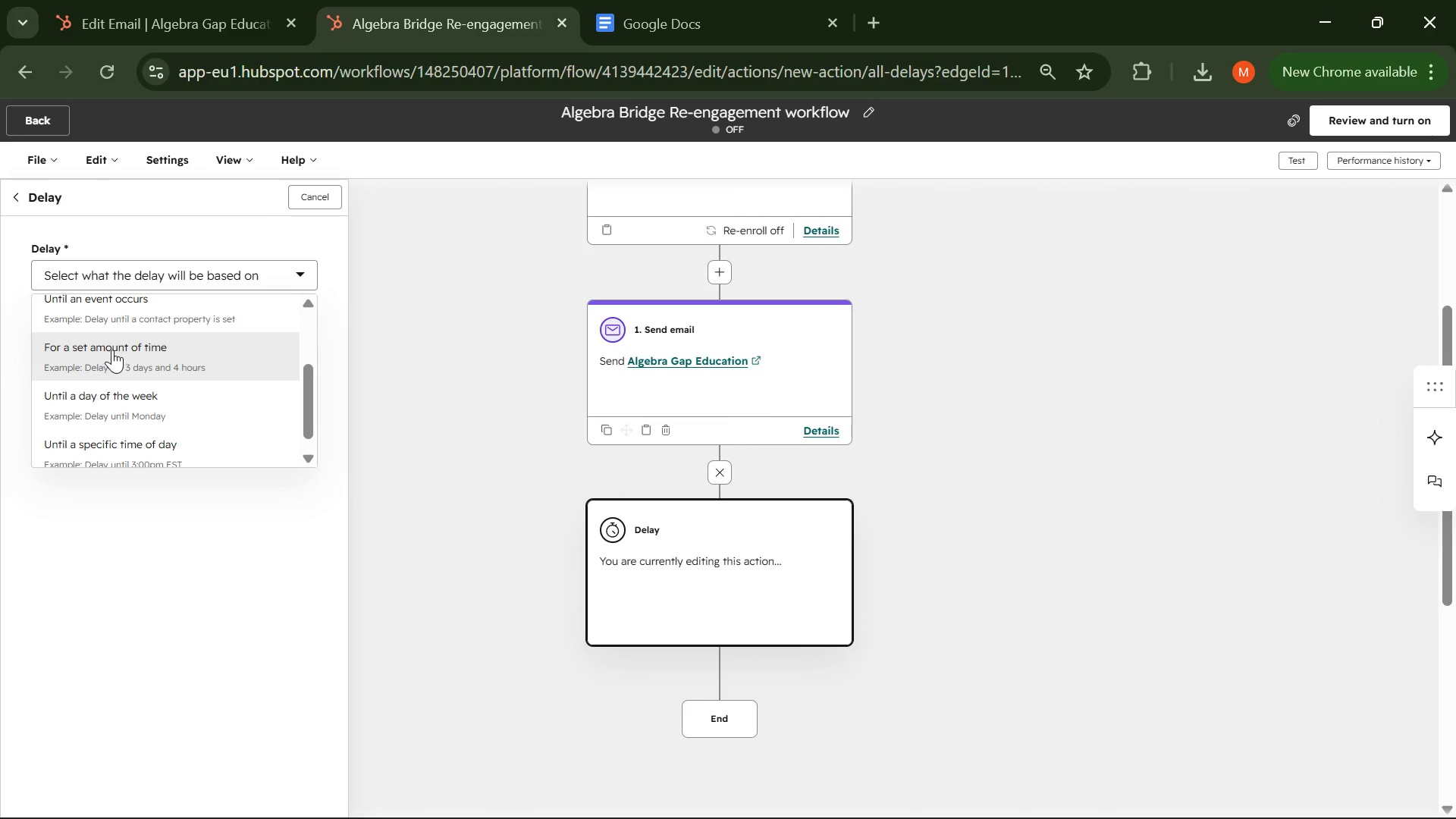 
left_click([112, 350])
 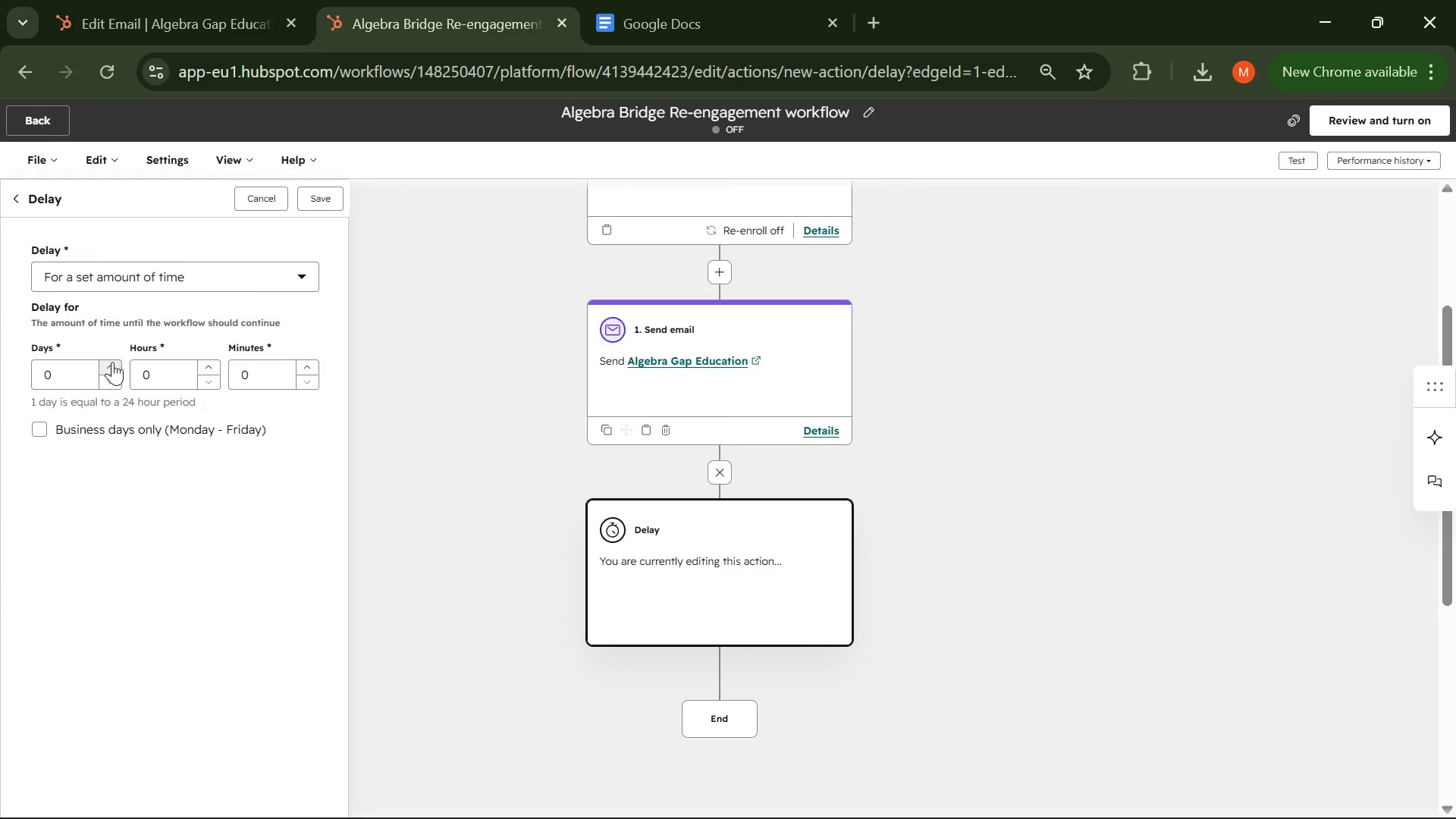 
left_click([44, 375])
 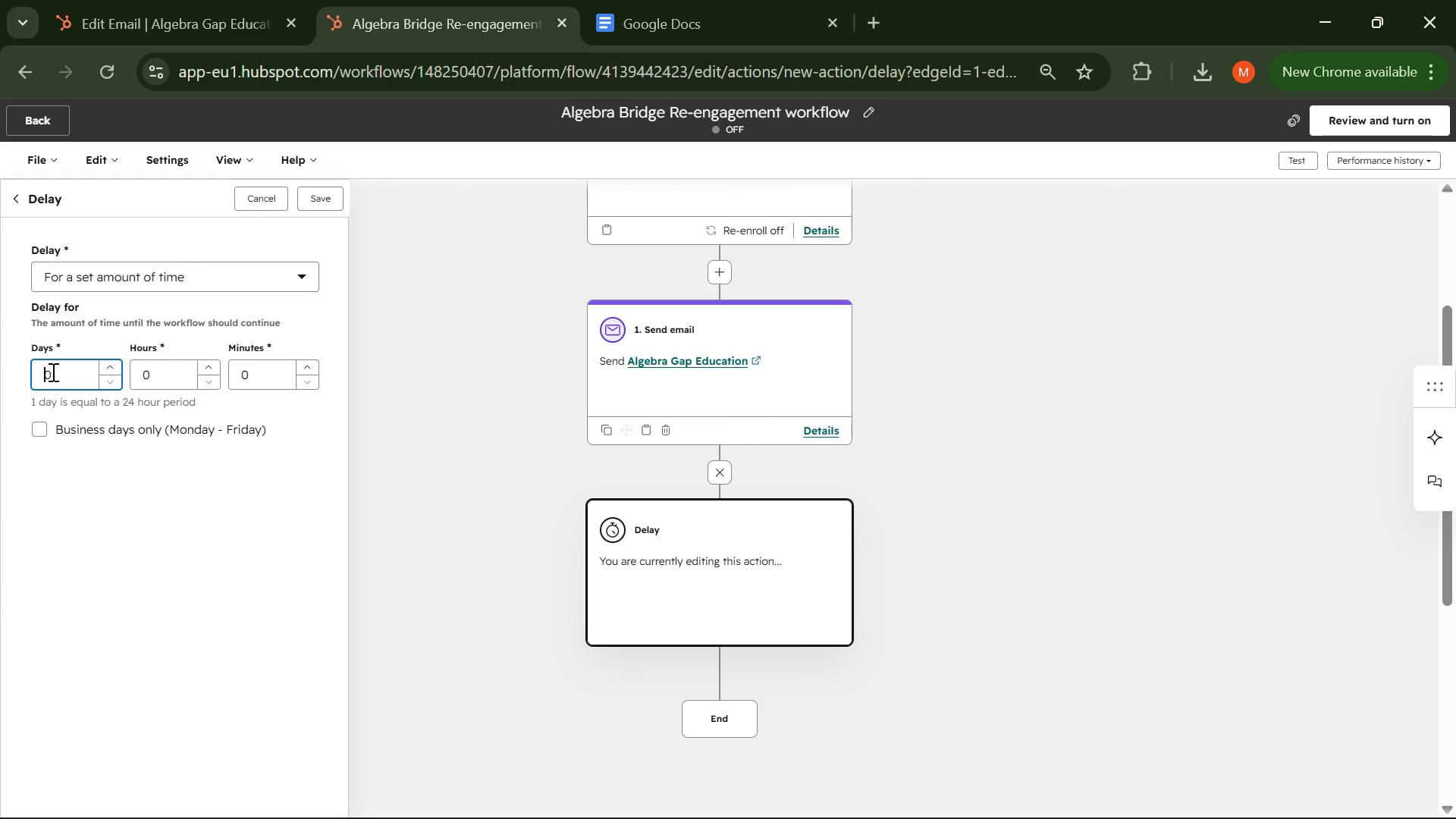 
left_click([61, 371])
 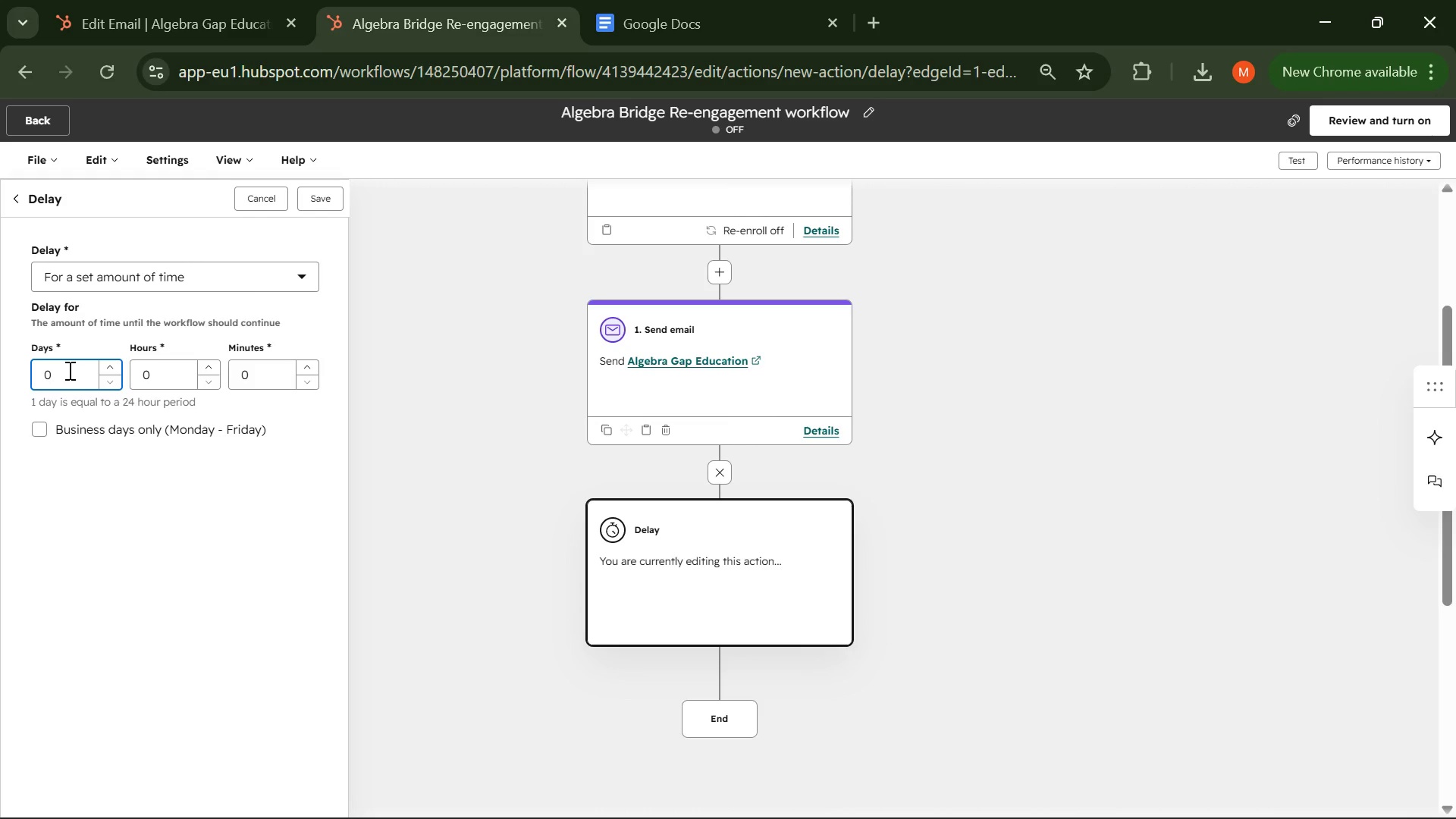 
key(Backspace)
 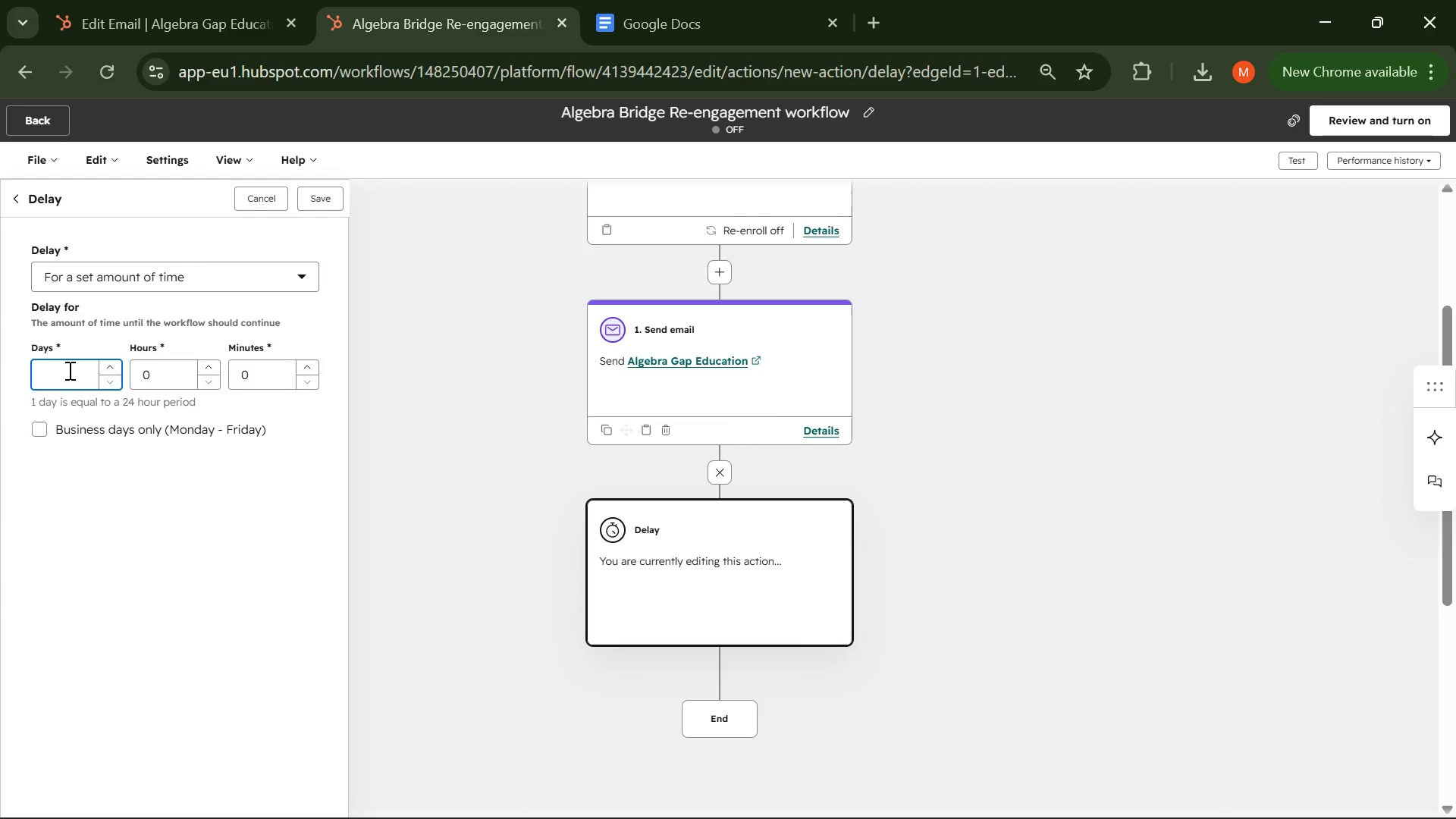 
key(3)
 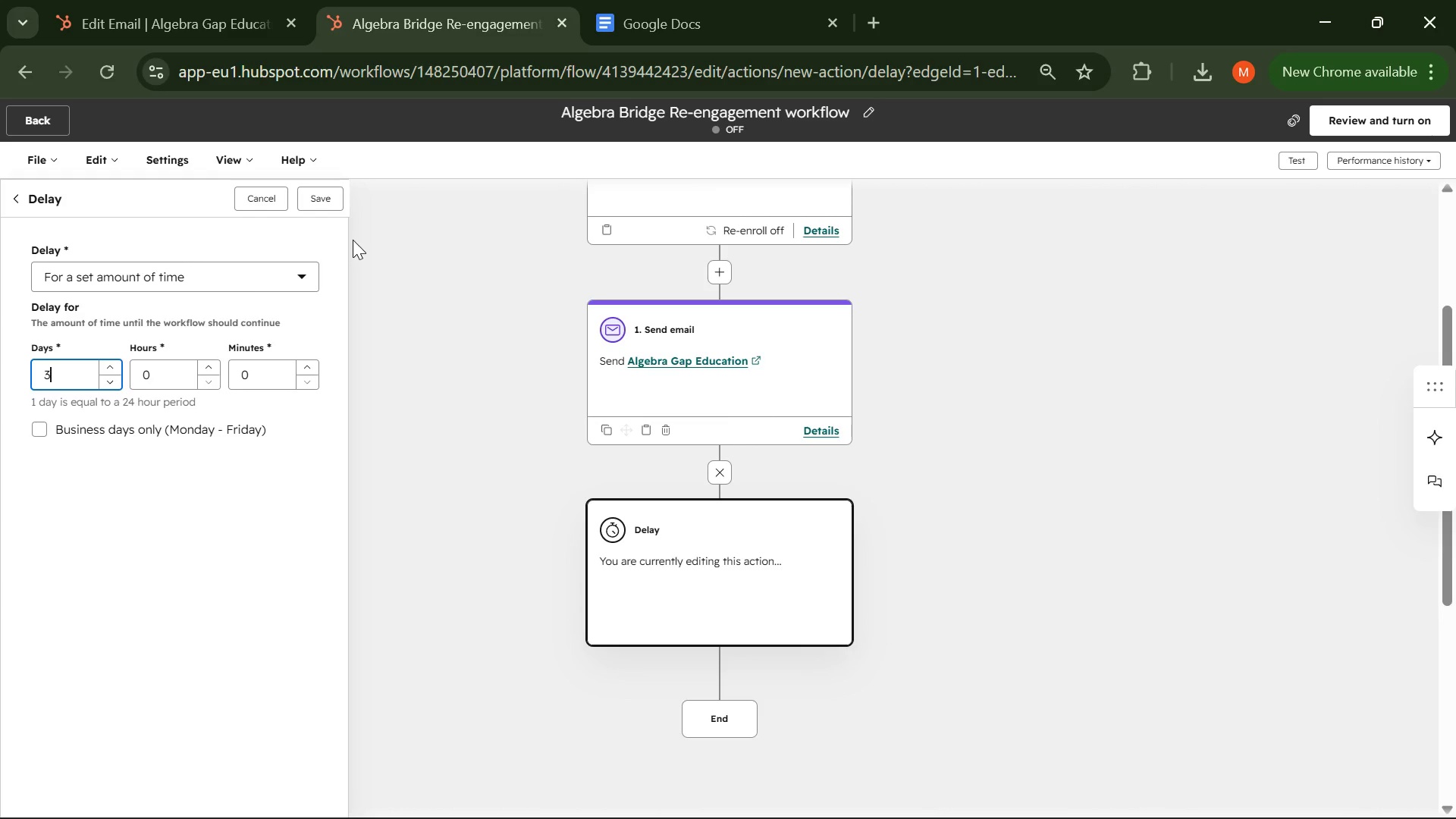 
left_click([312, 200])
 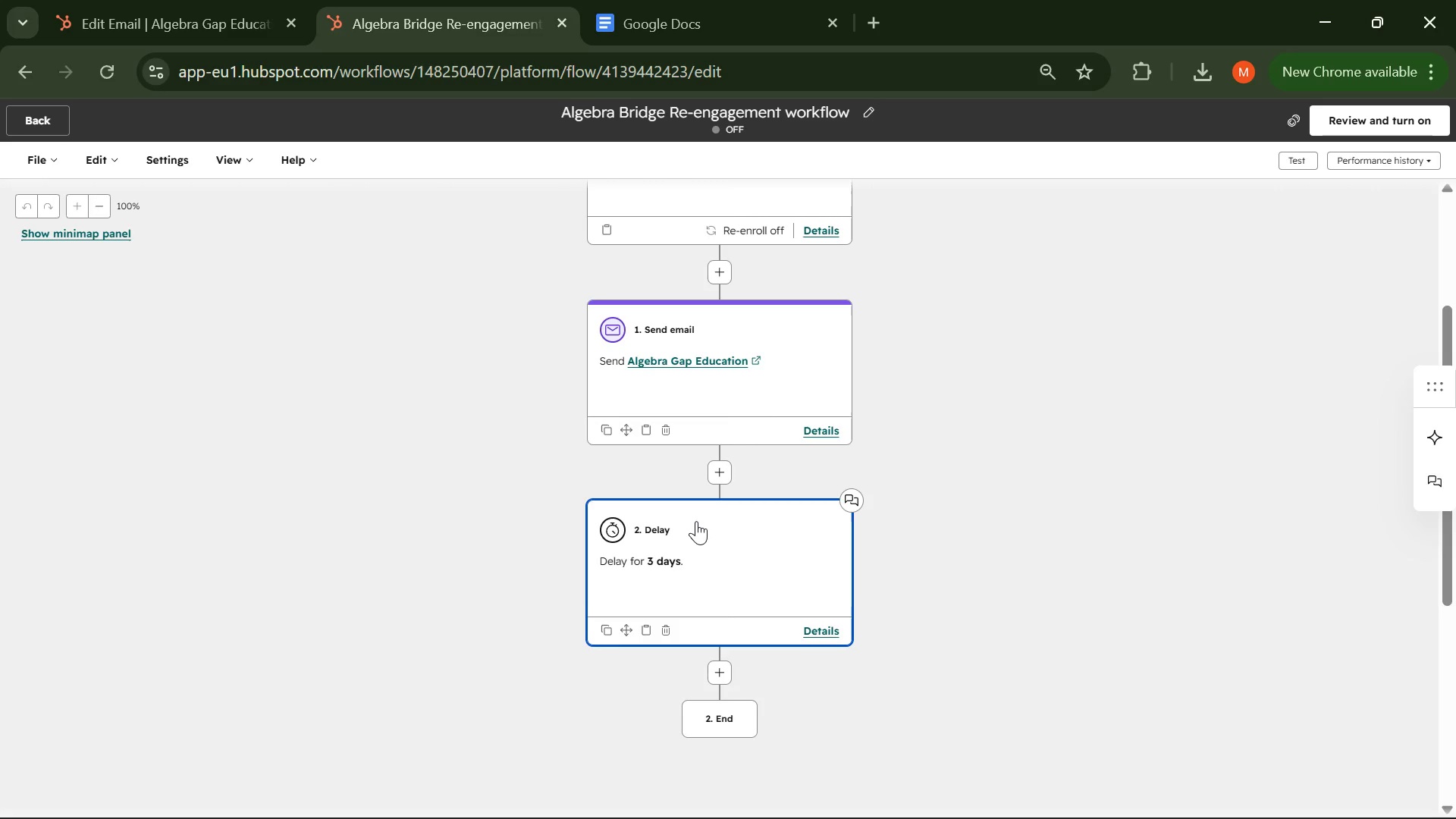 
wait(9.22)
 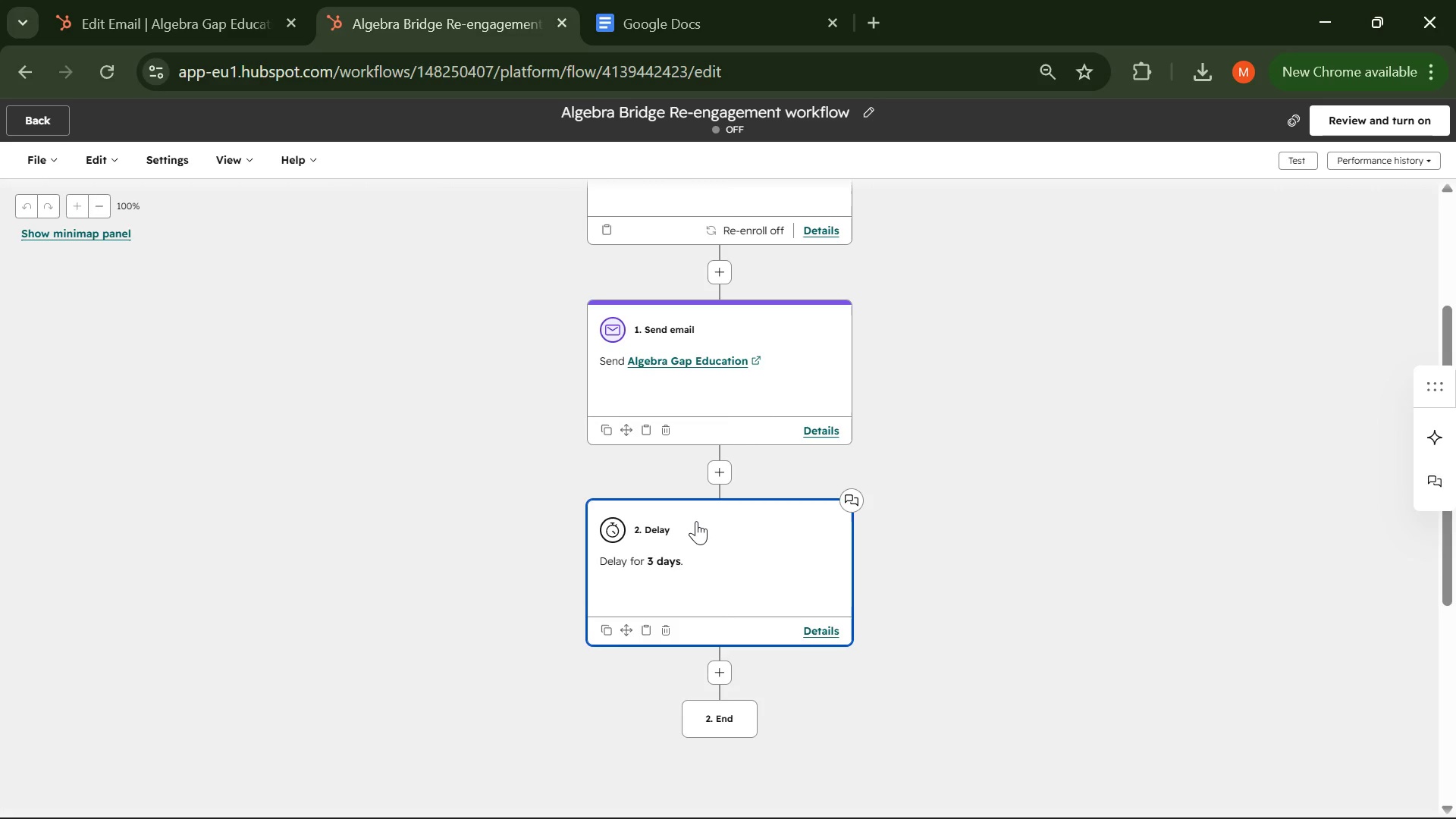 
left_click([538, 529])
 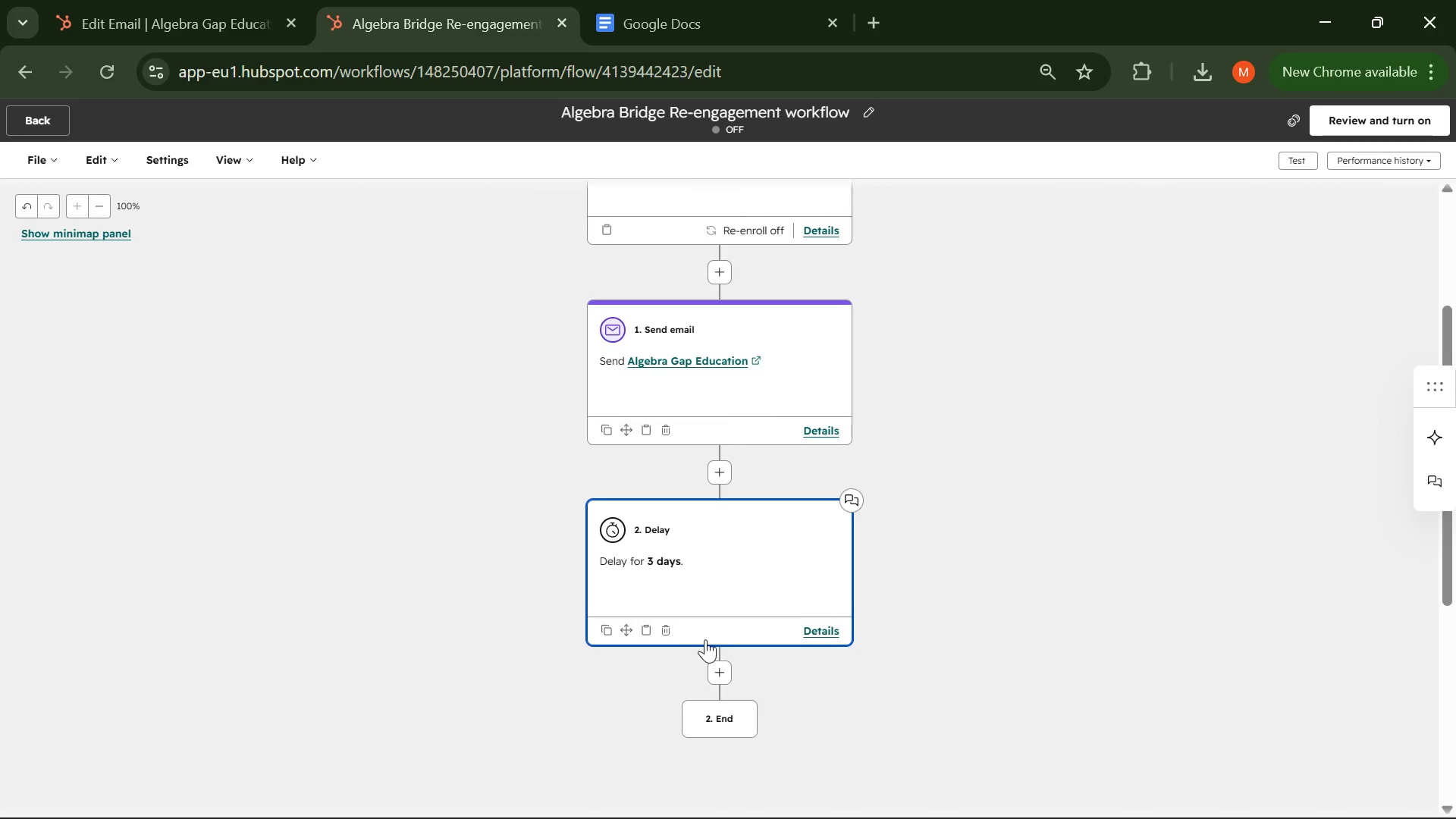 
left_click([726, 684])
 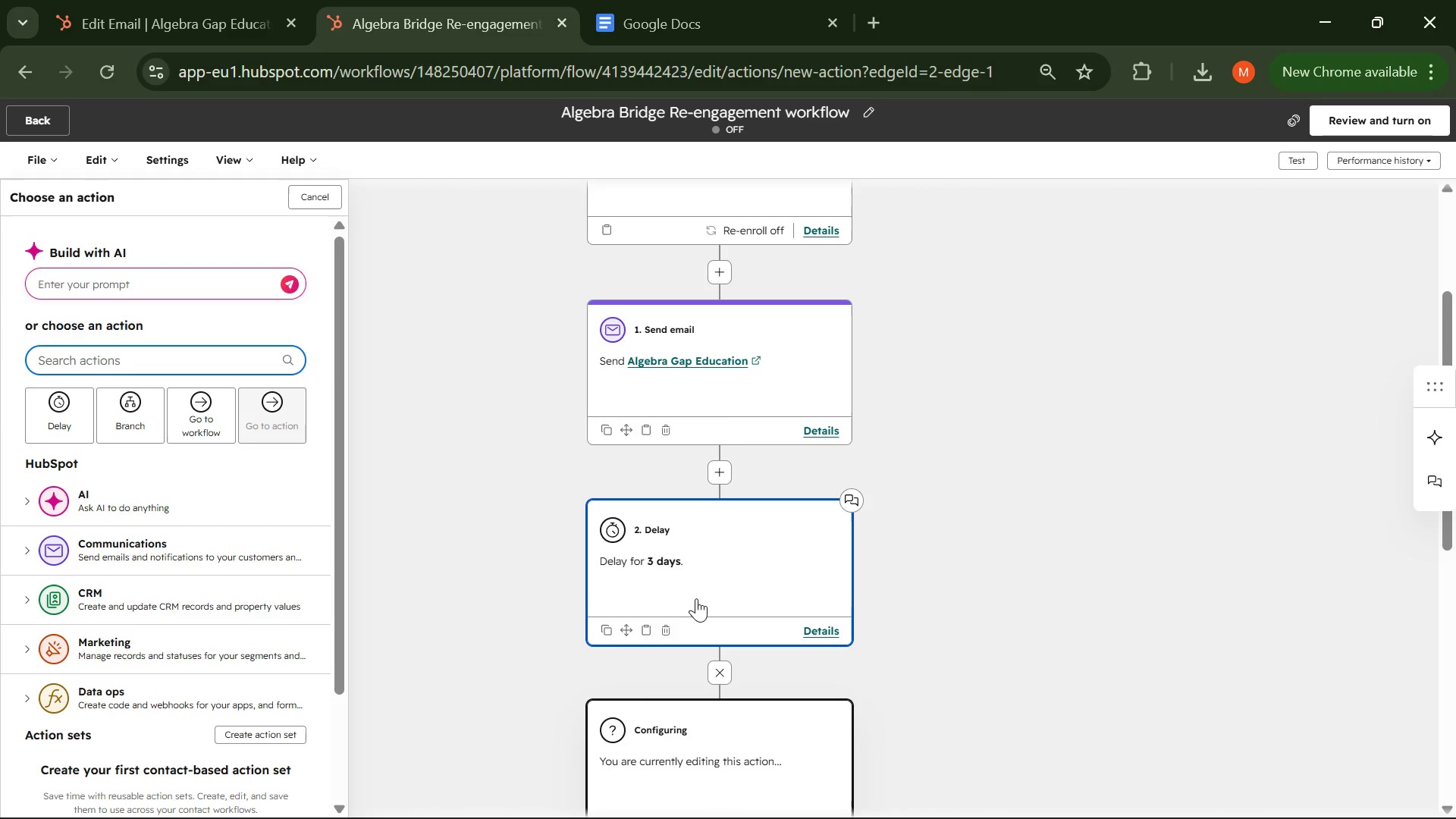 
wait(27.66)
 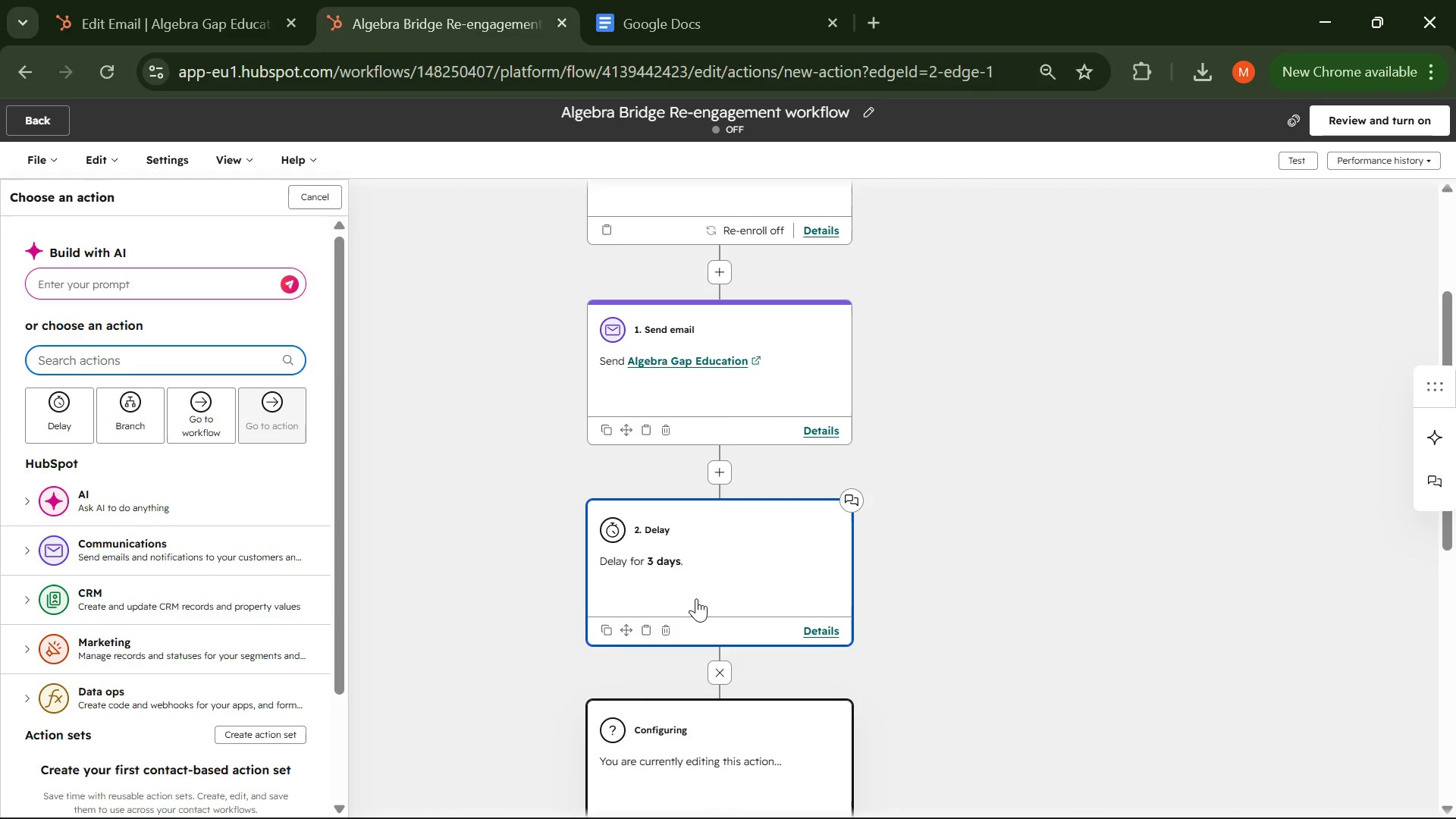 
scroll: coordinate [696, 598], scroll_direction: down, amount: 3.0
 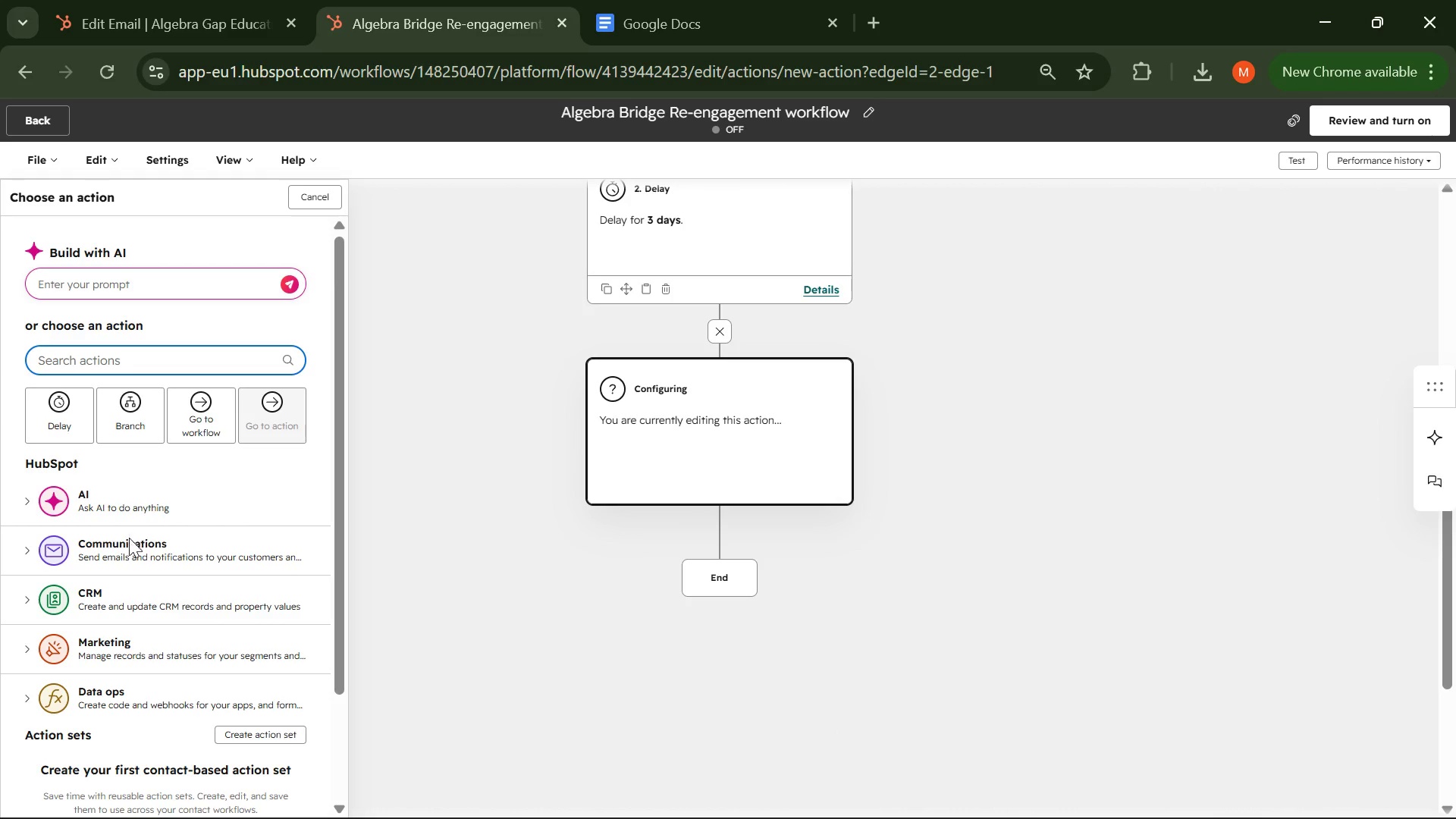 
left_click([126, 548])
 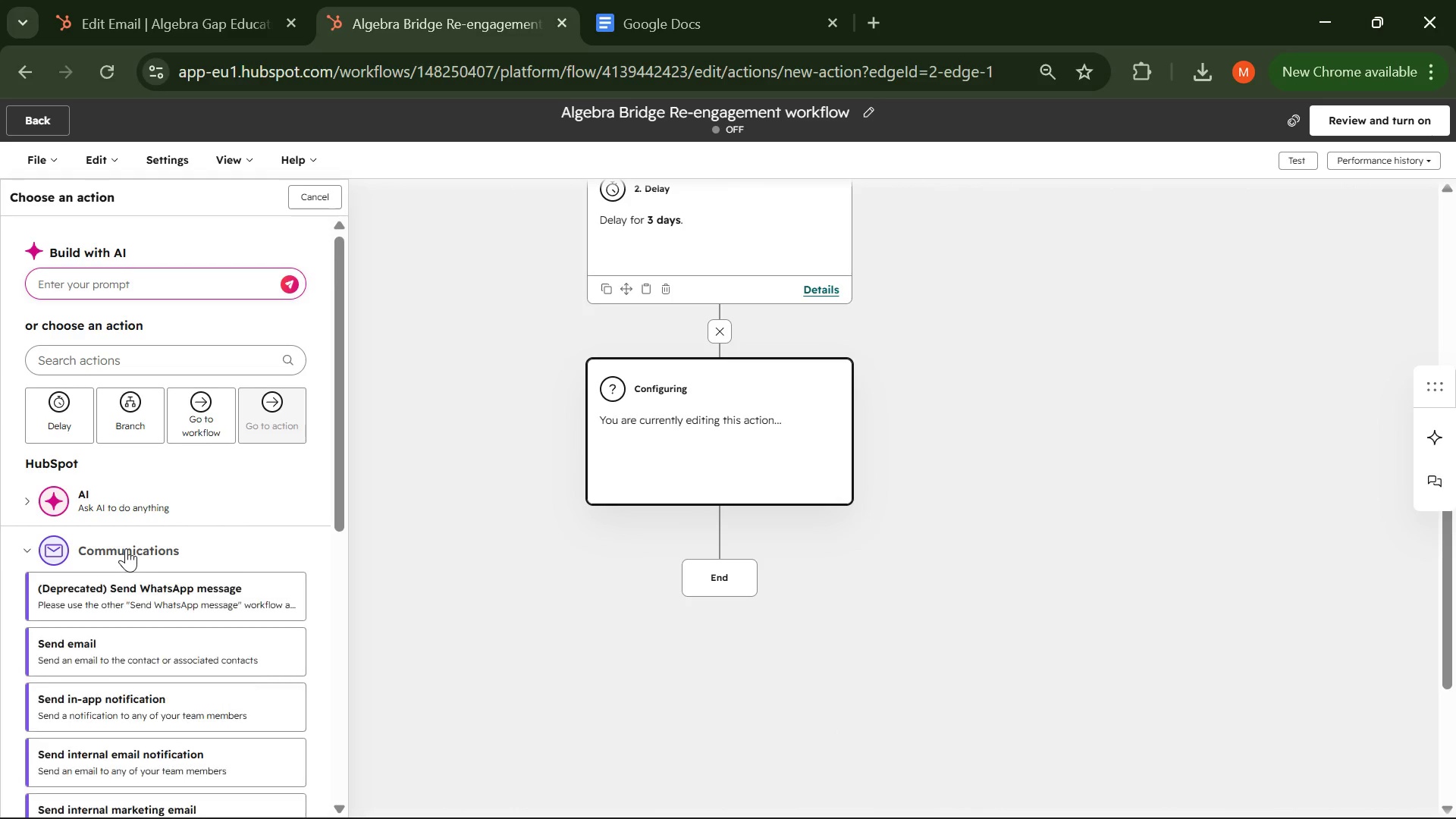 
scroll: coordinate [126, 548], scroll_direction: down, amount: 1.0
 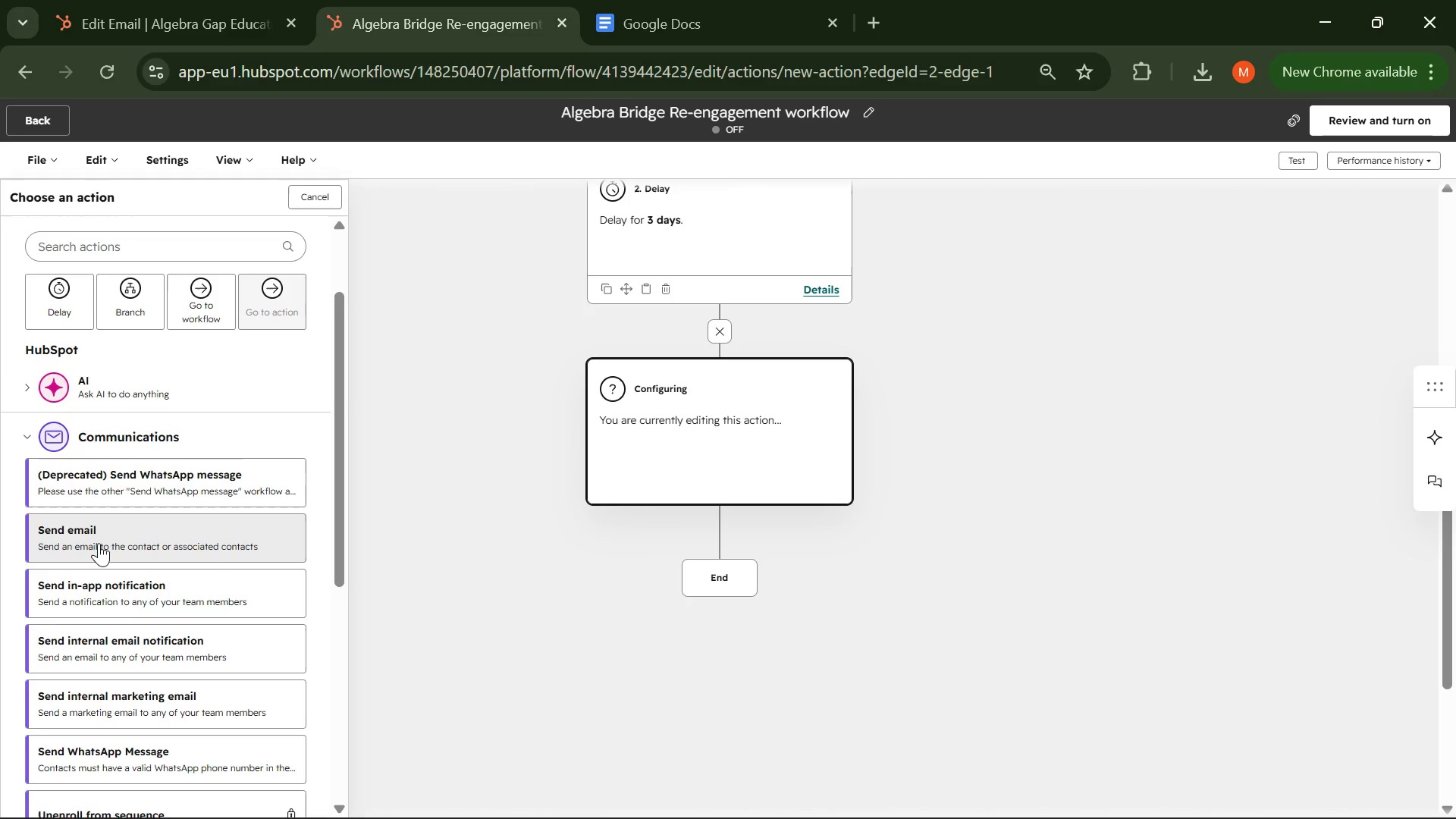 
left_click([95, 543])
 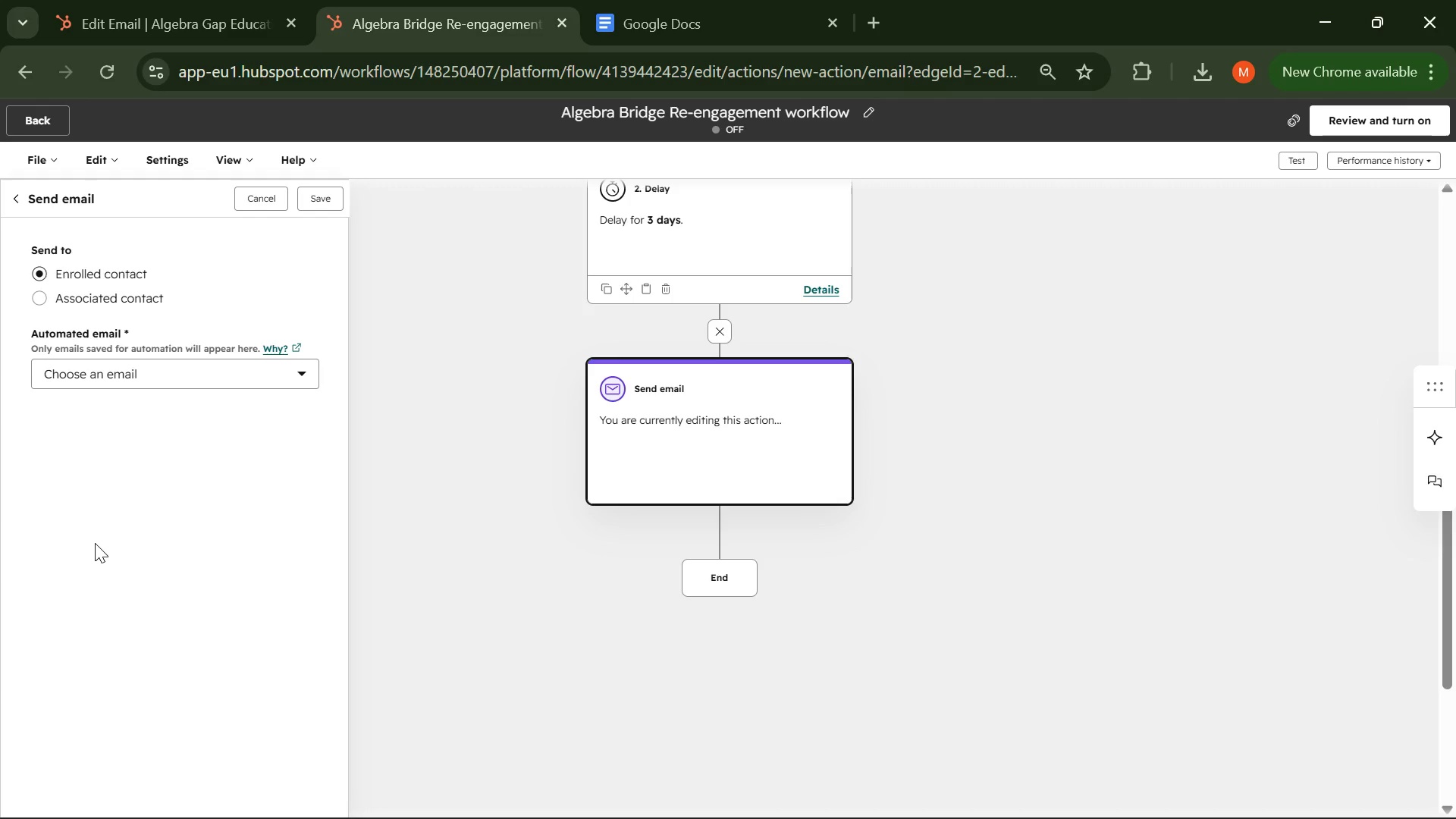 
wait(58.97)
 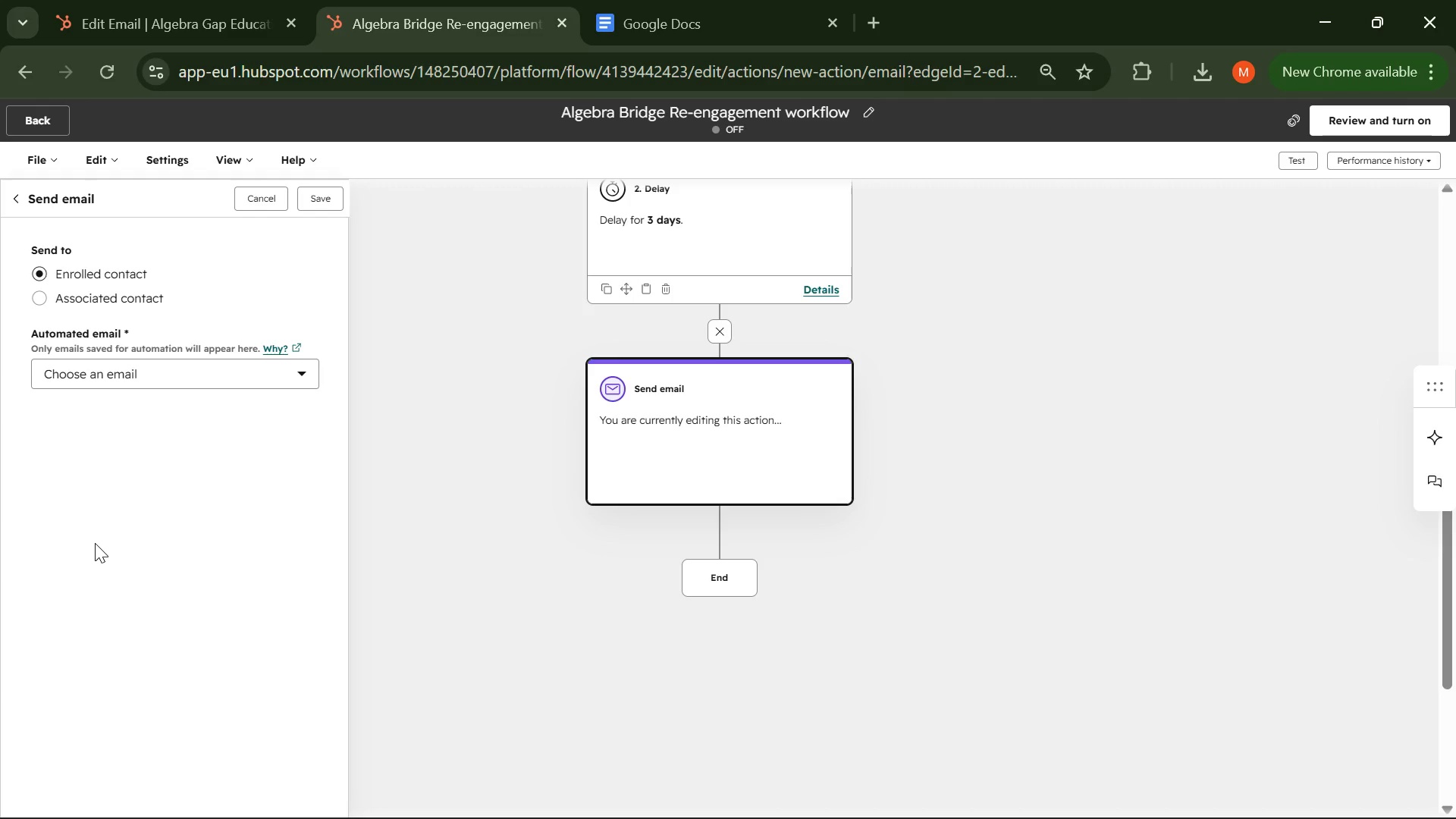 
left_click([241, 378])
 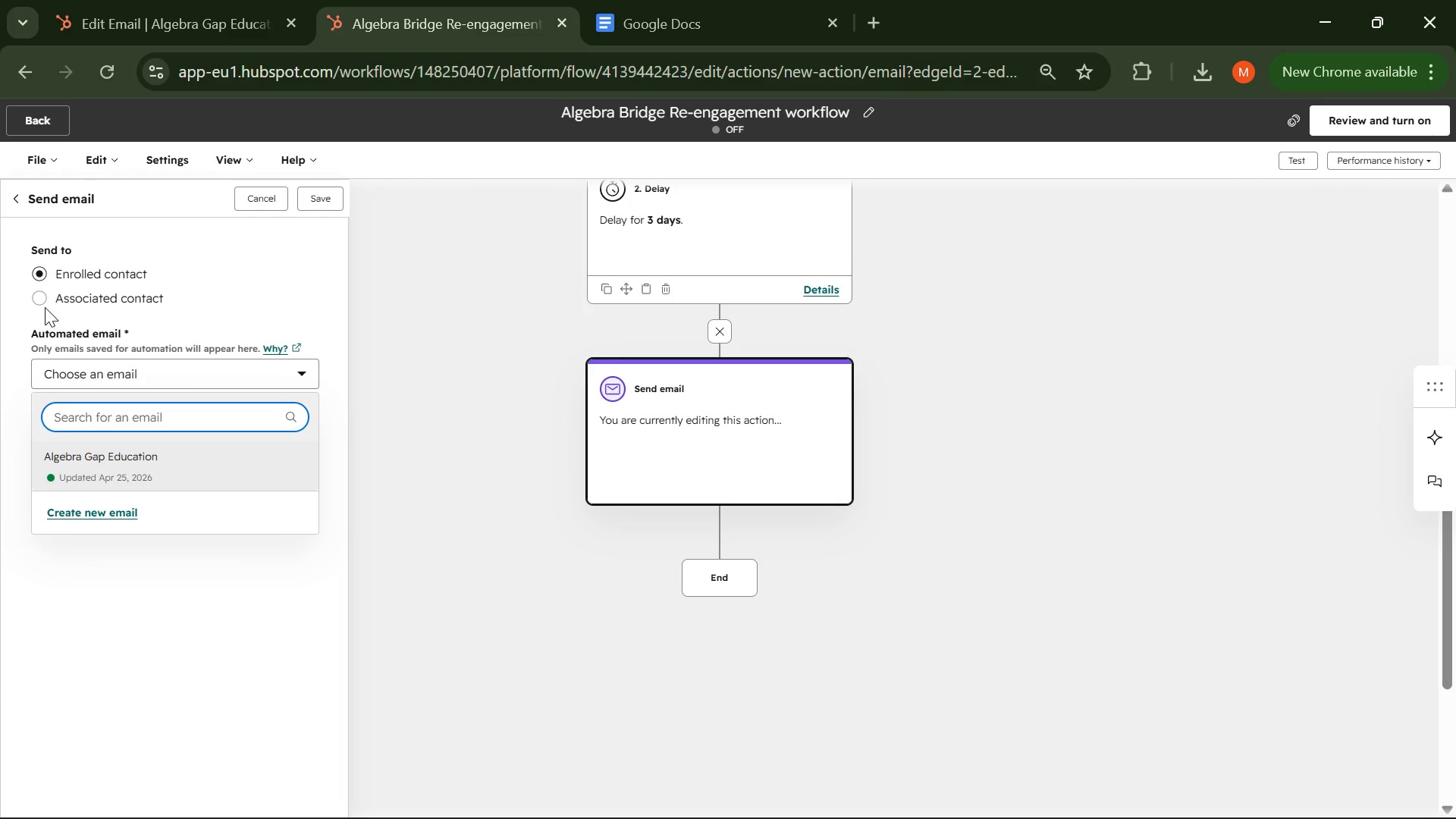 
left_click([39, 301])
 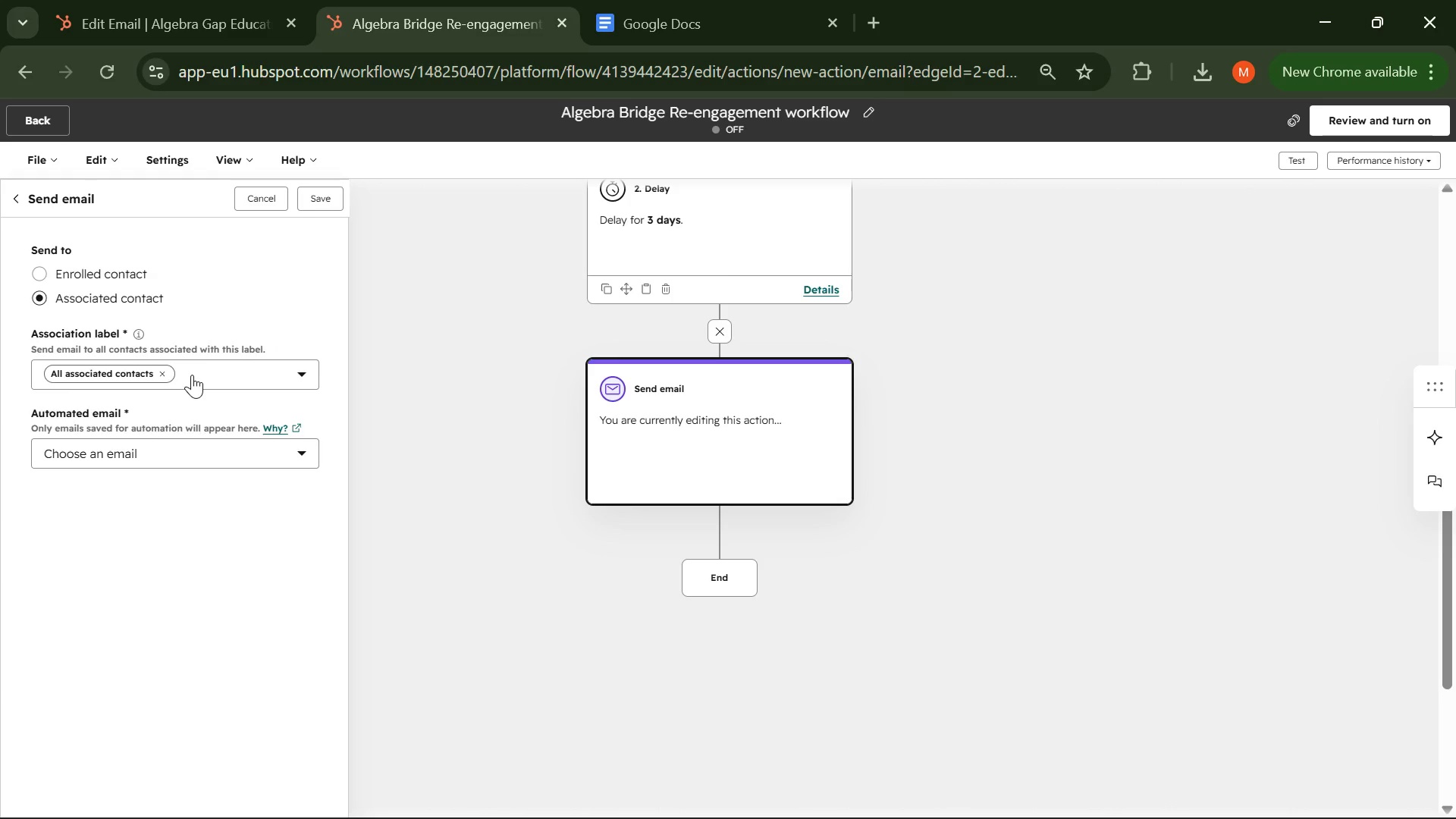 
left_click([192, 375])
 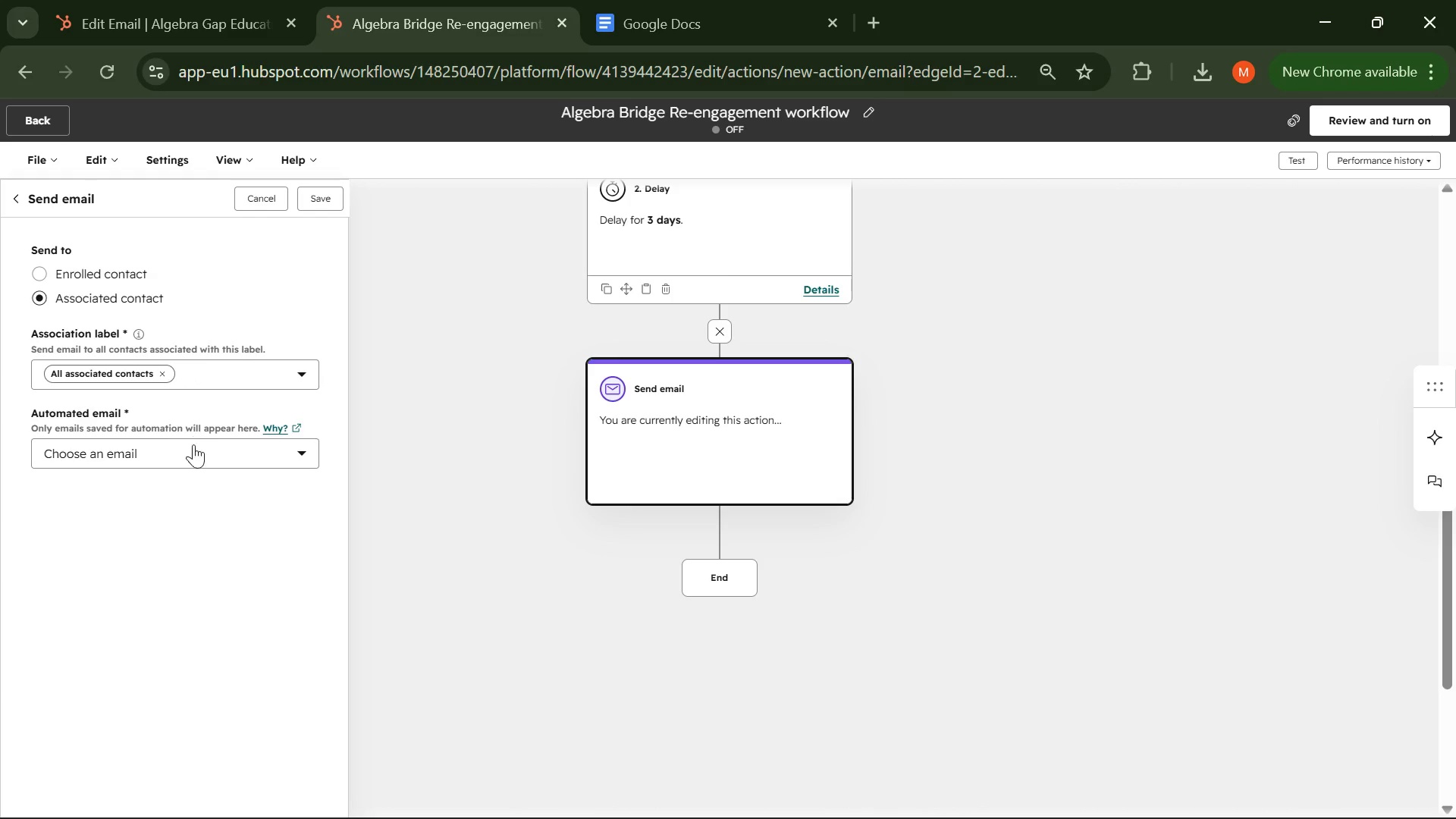 
left_click([193, 447])
 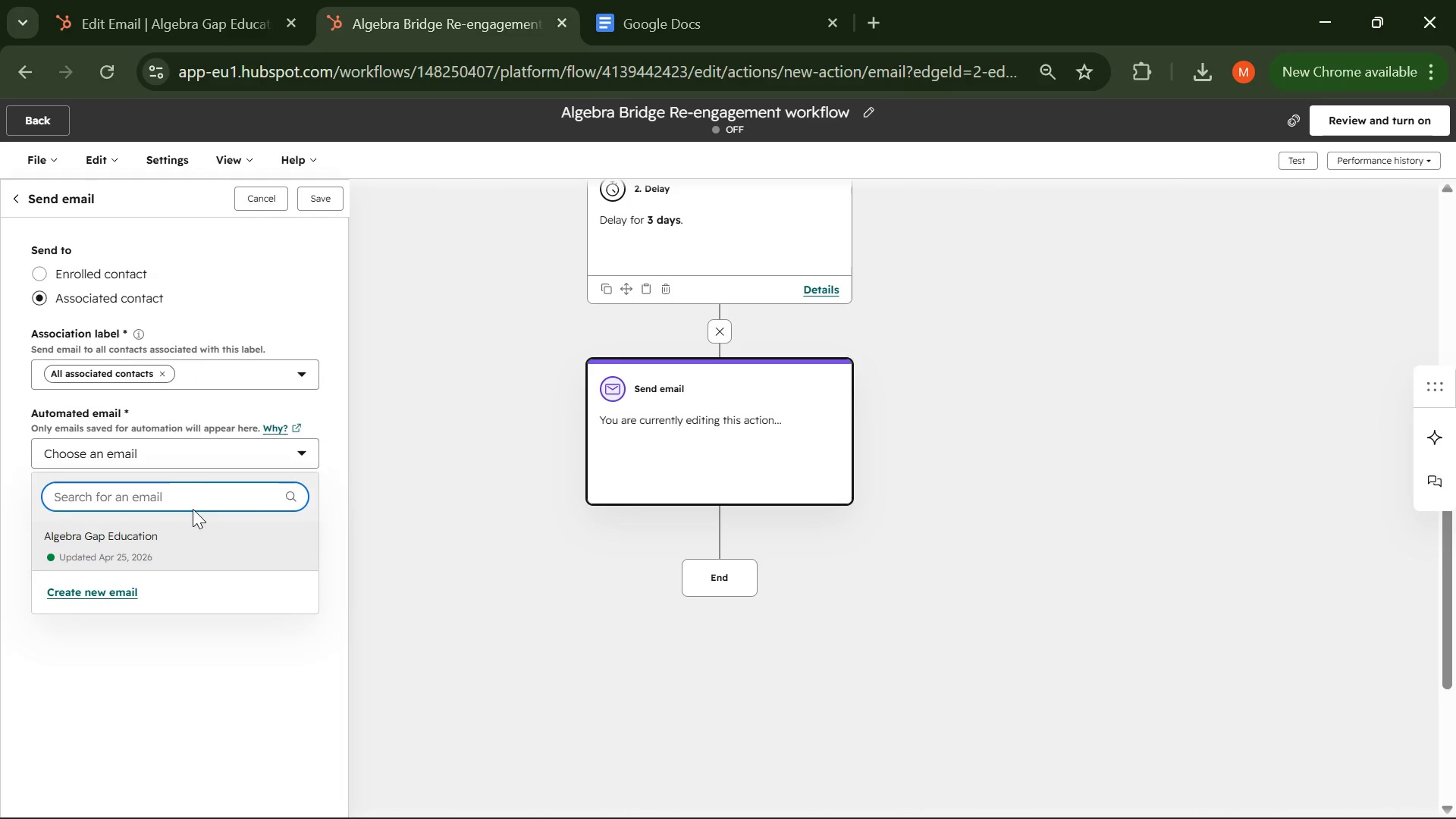 
left_click([256, 454])
 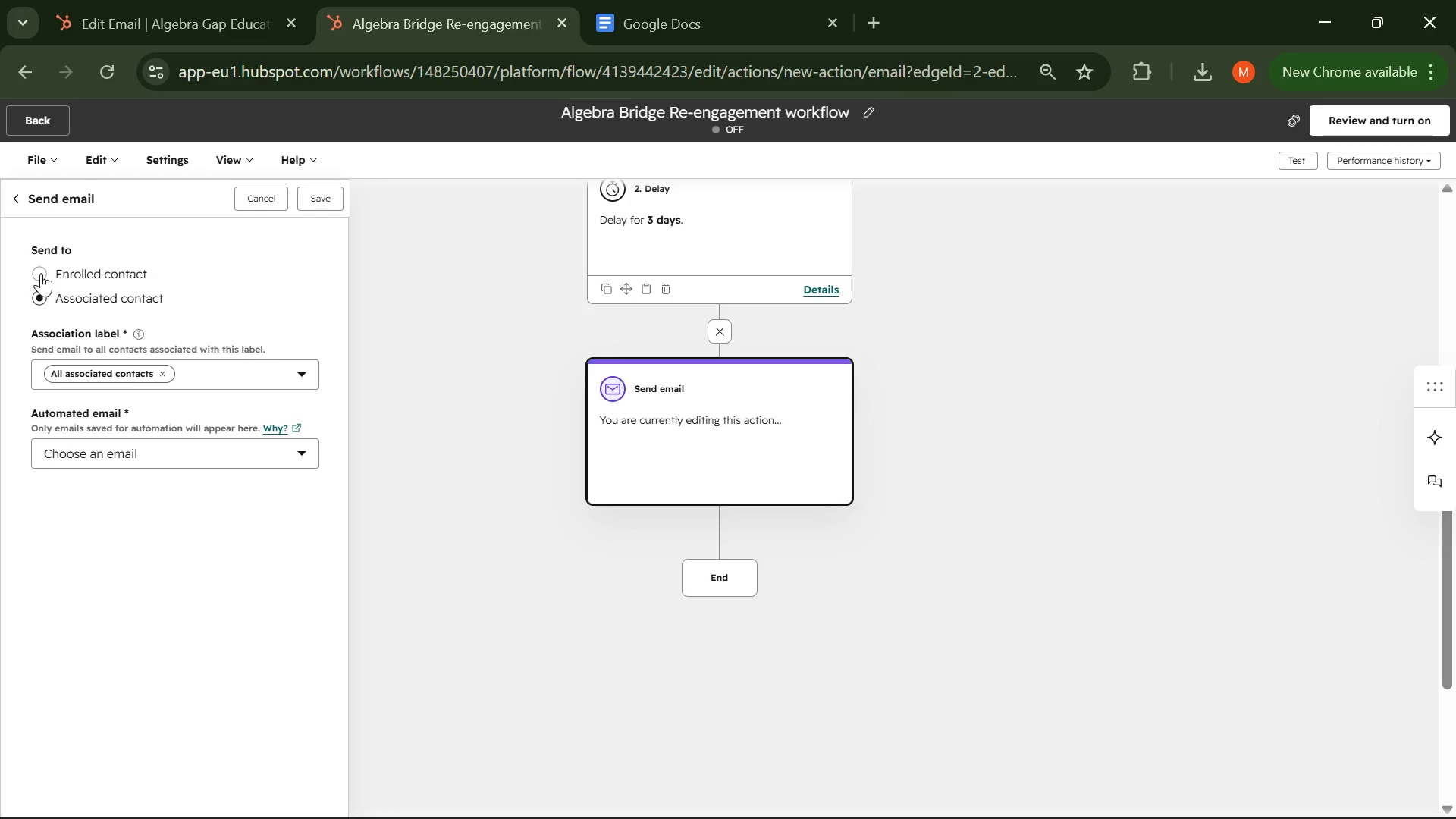 
left_click([39, 271])
 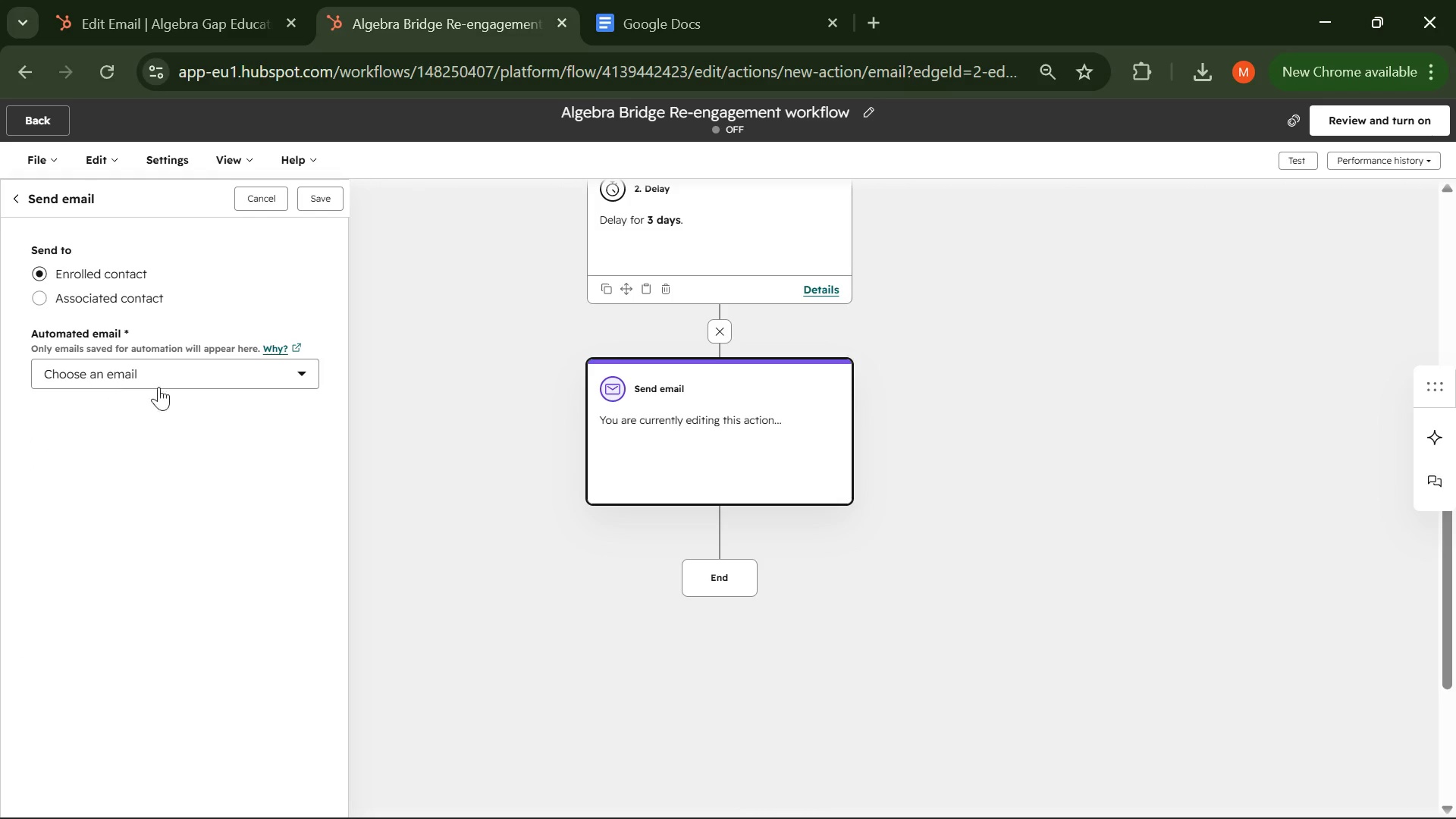 
left_click([174, 385])
 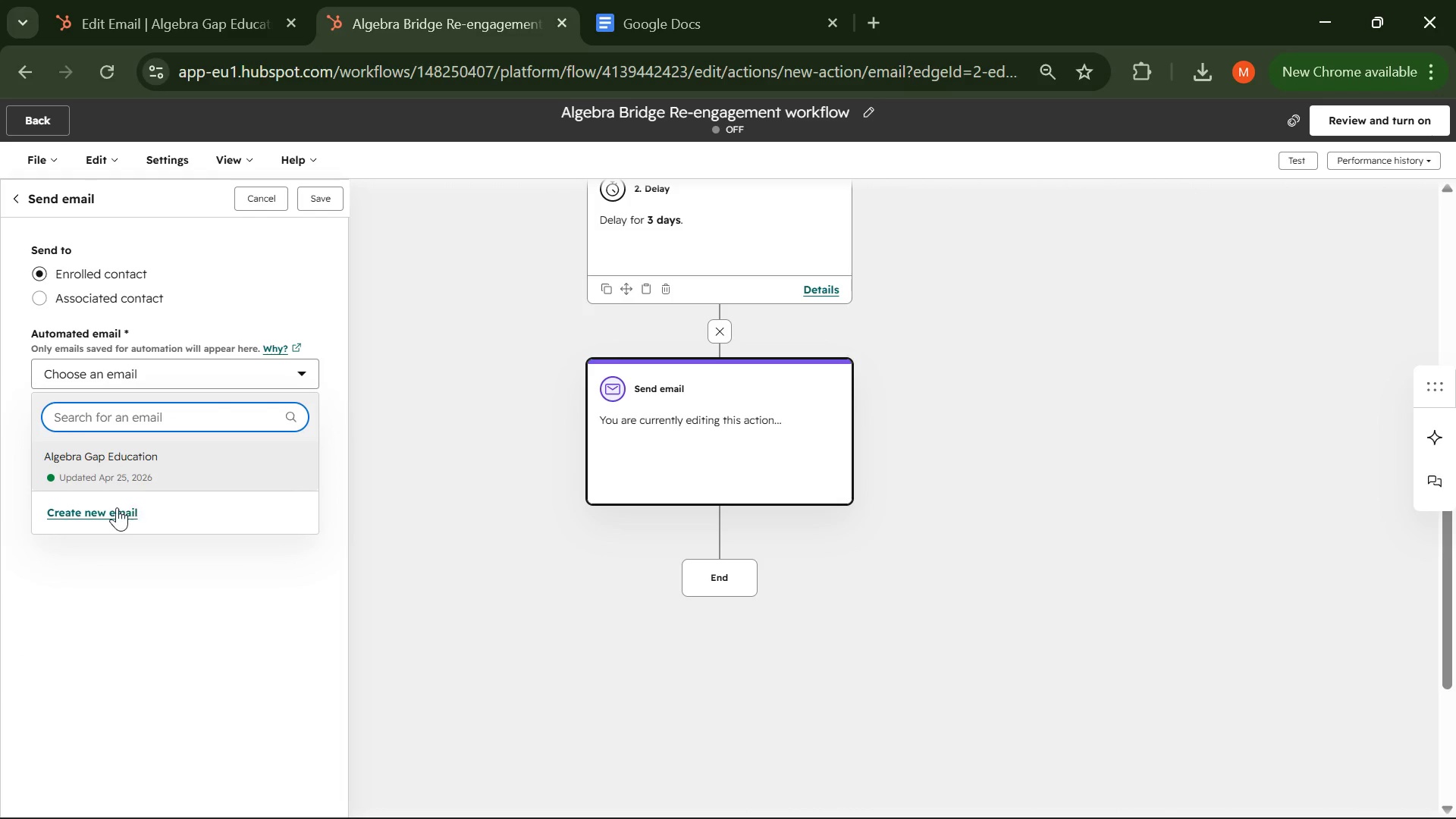 
left_click([111, 513])
 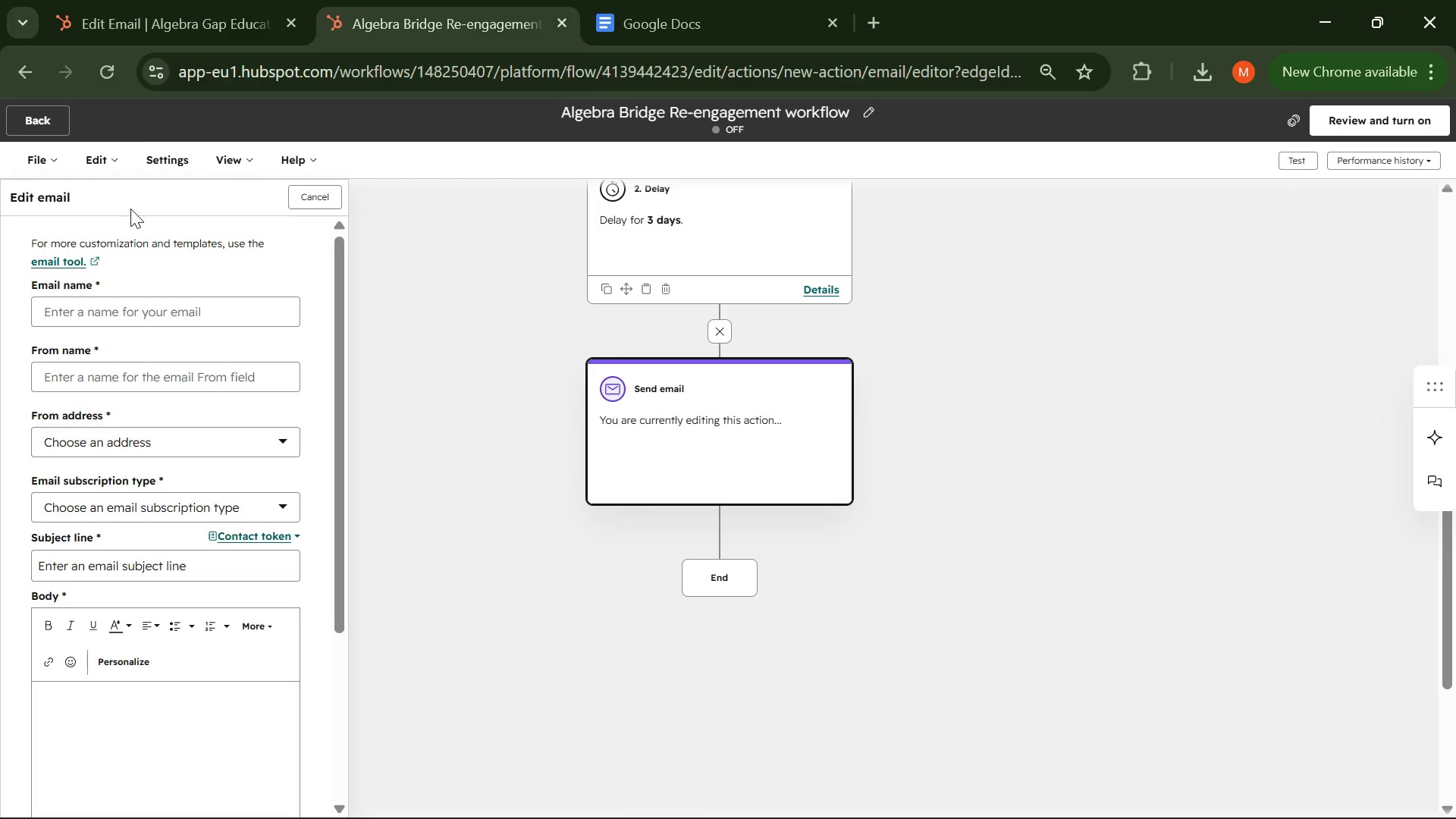 
left_click([120, 20])
 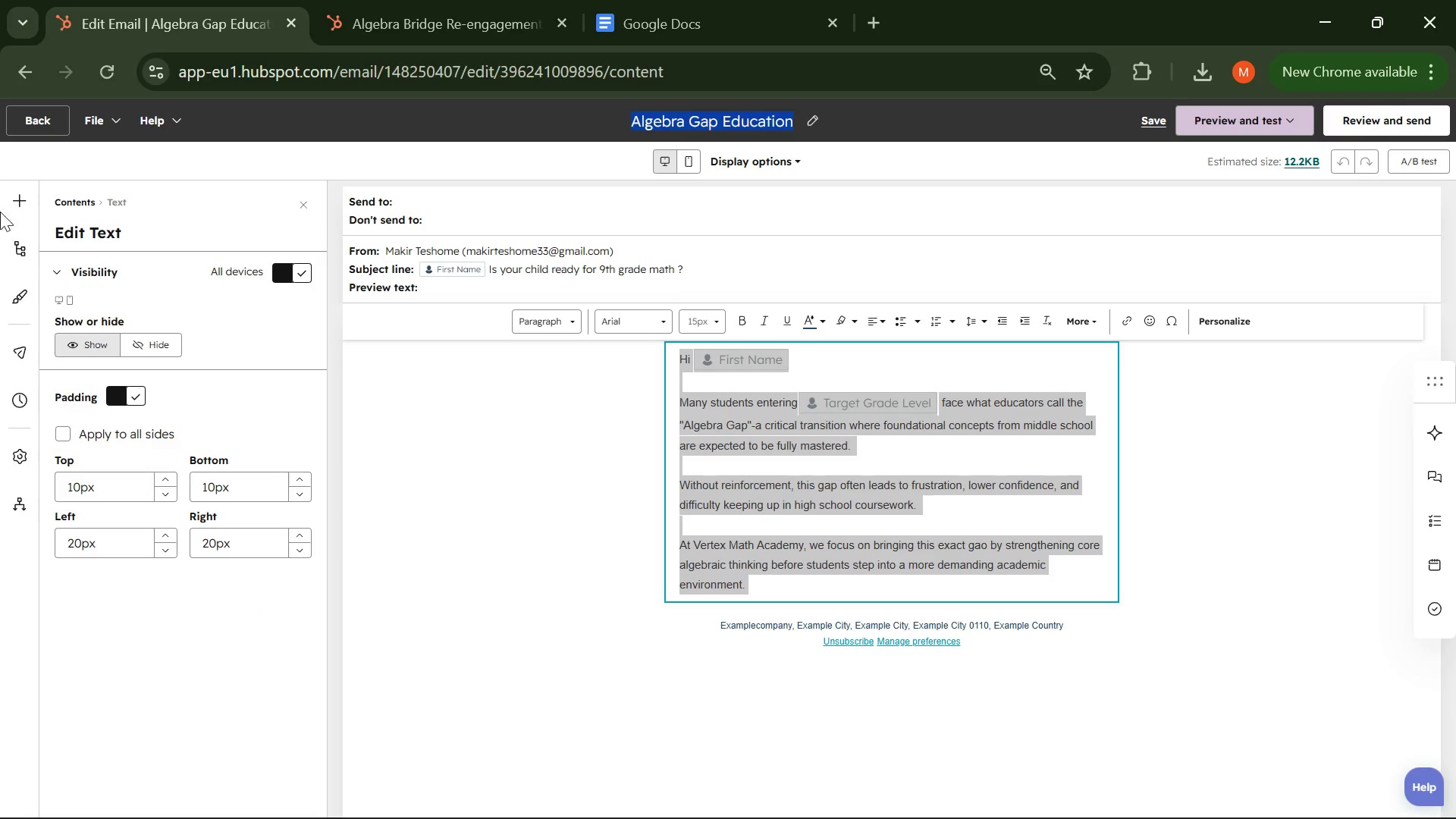 
left_click([30, 139])
 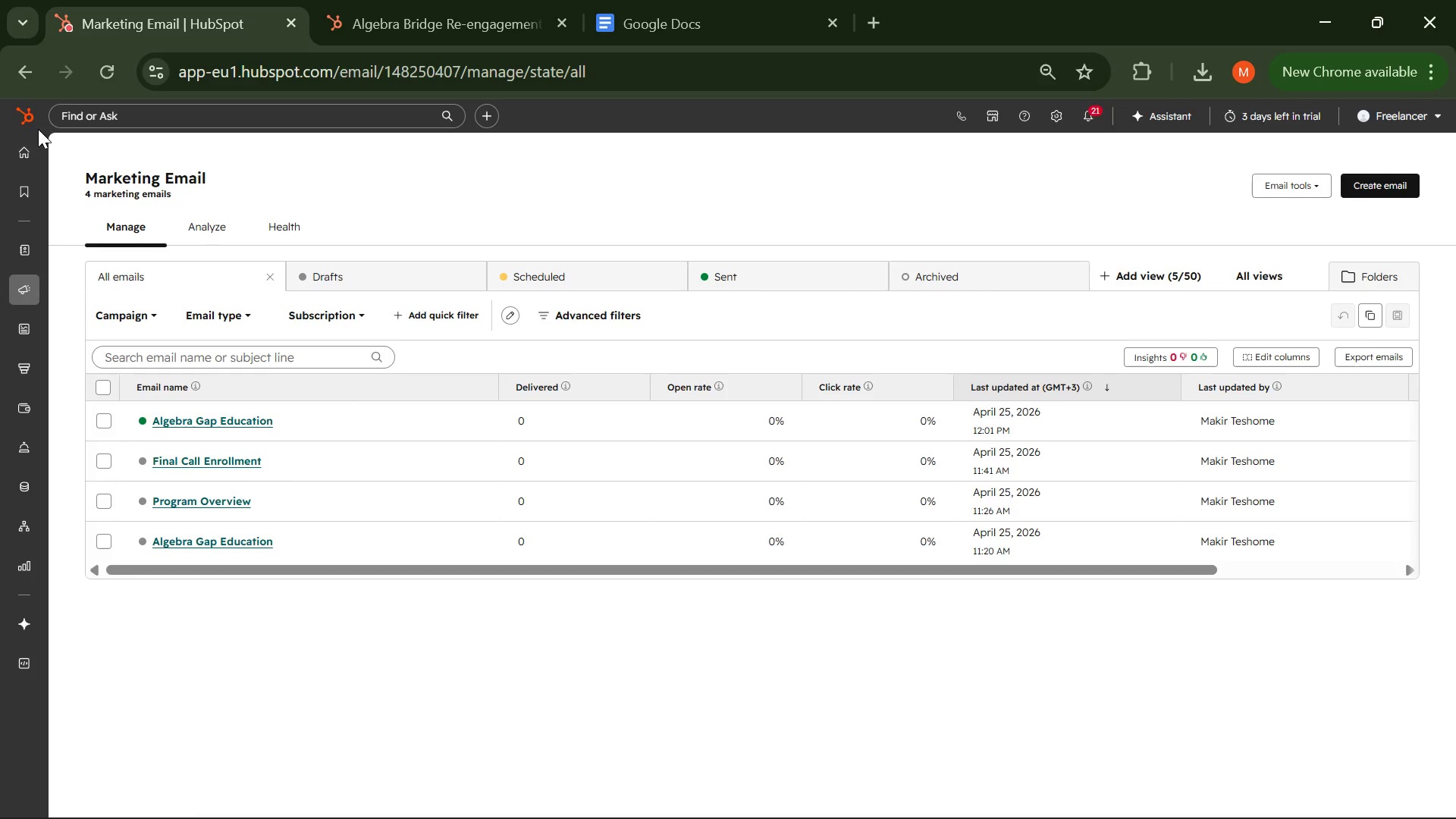 
wait(21.83)
 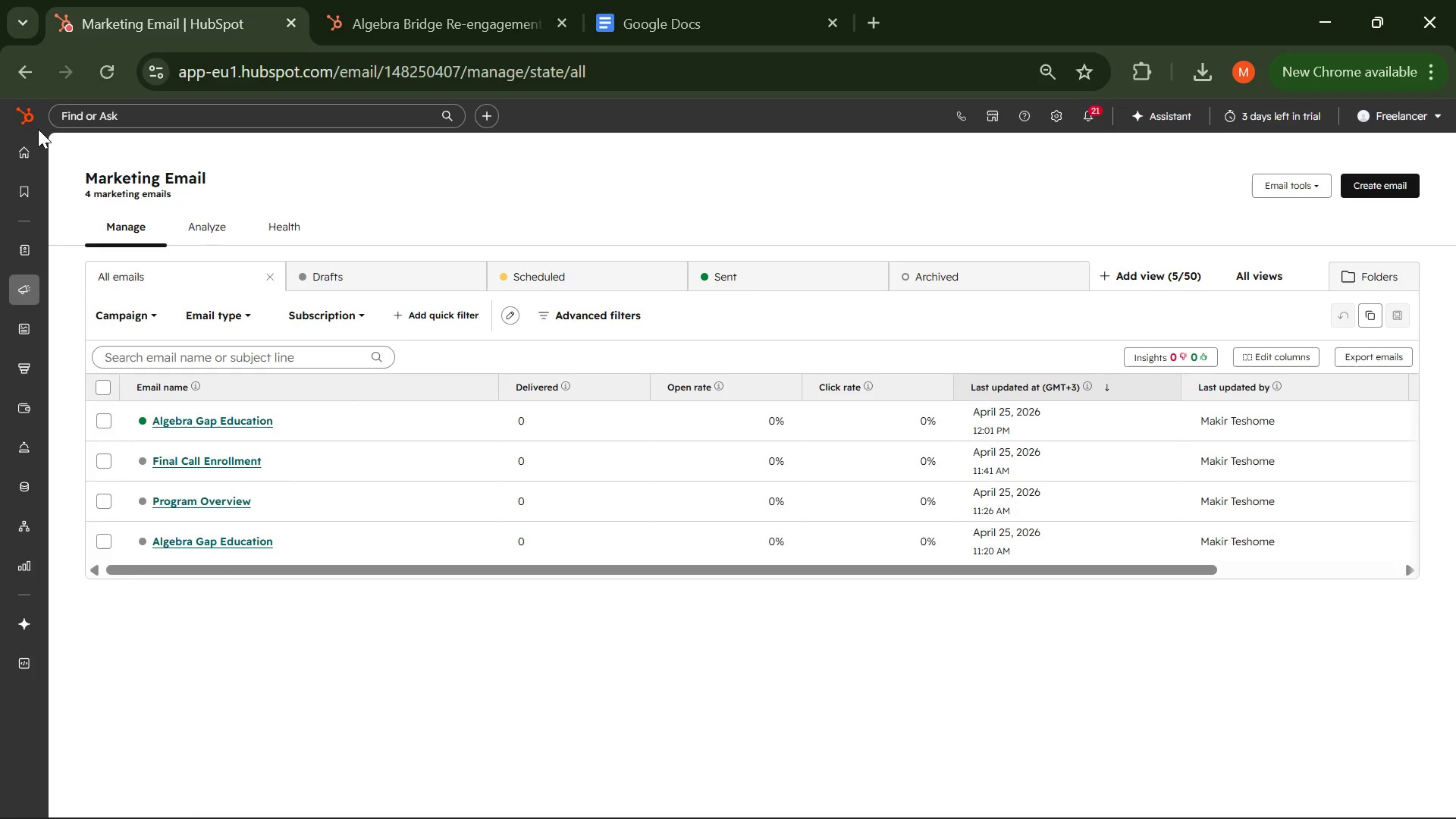 
left_click([197, 502])
 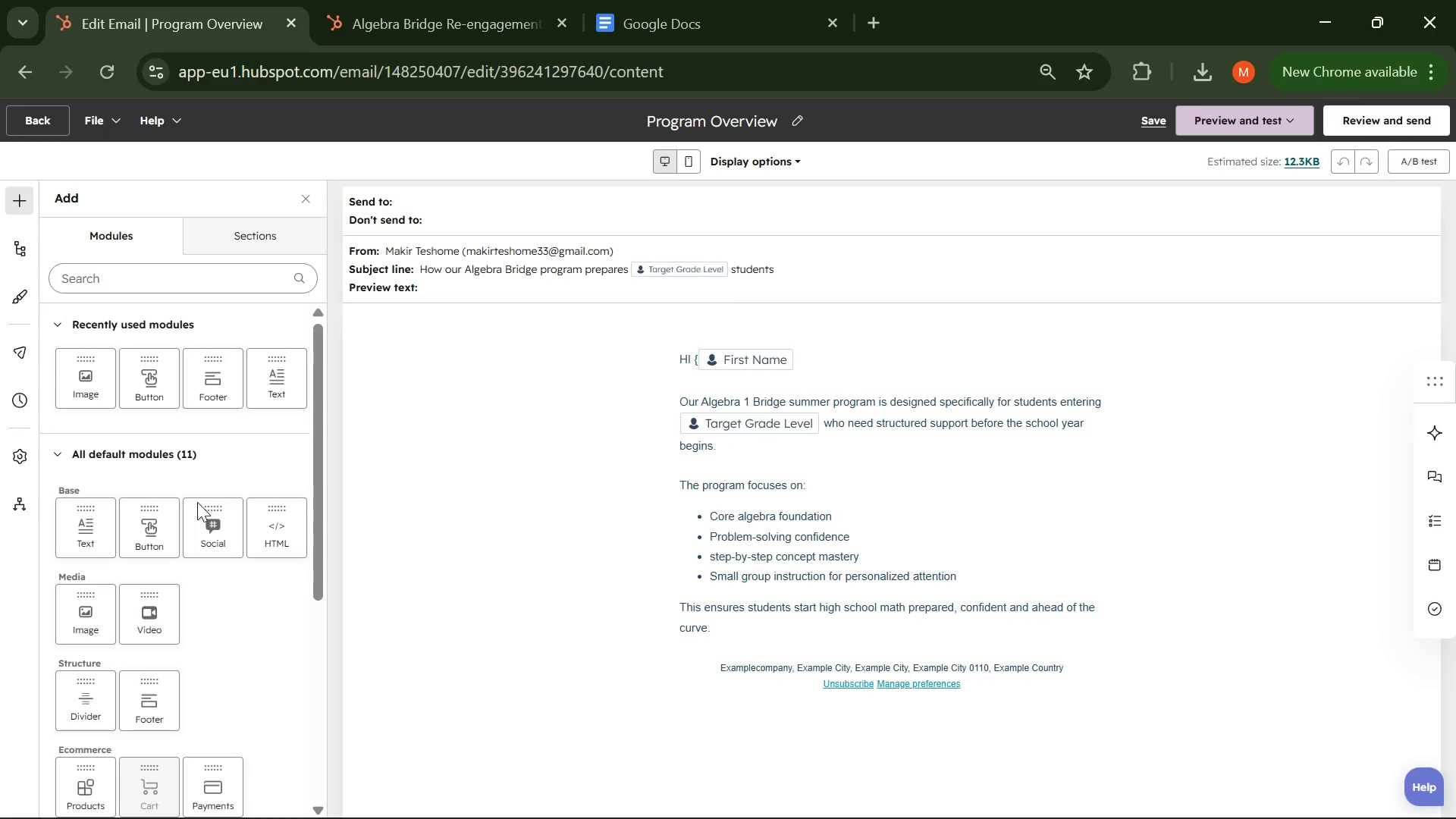 
wait(23.49)
 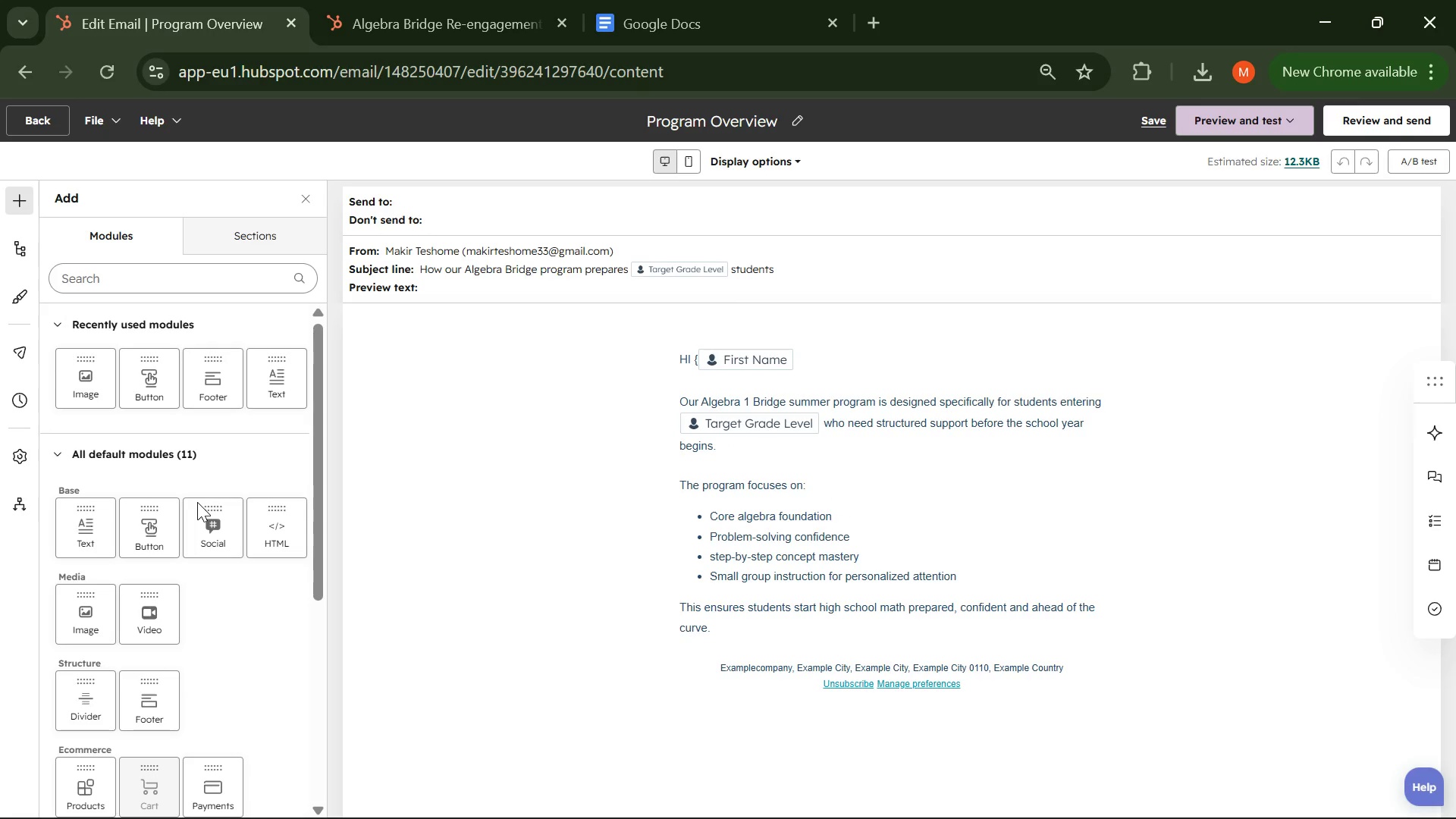 
left_click([473, 263])
 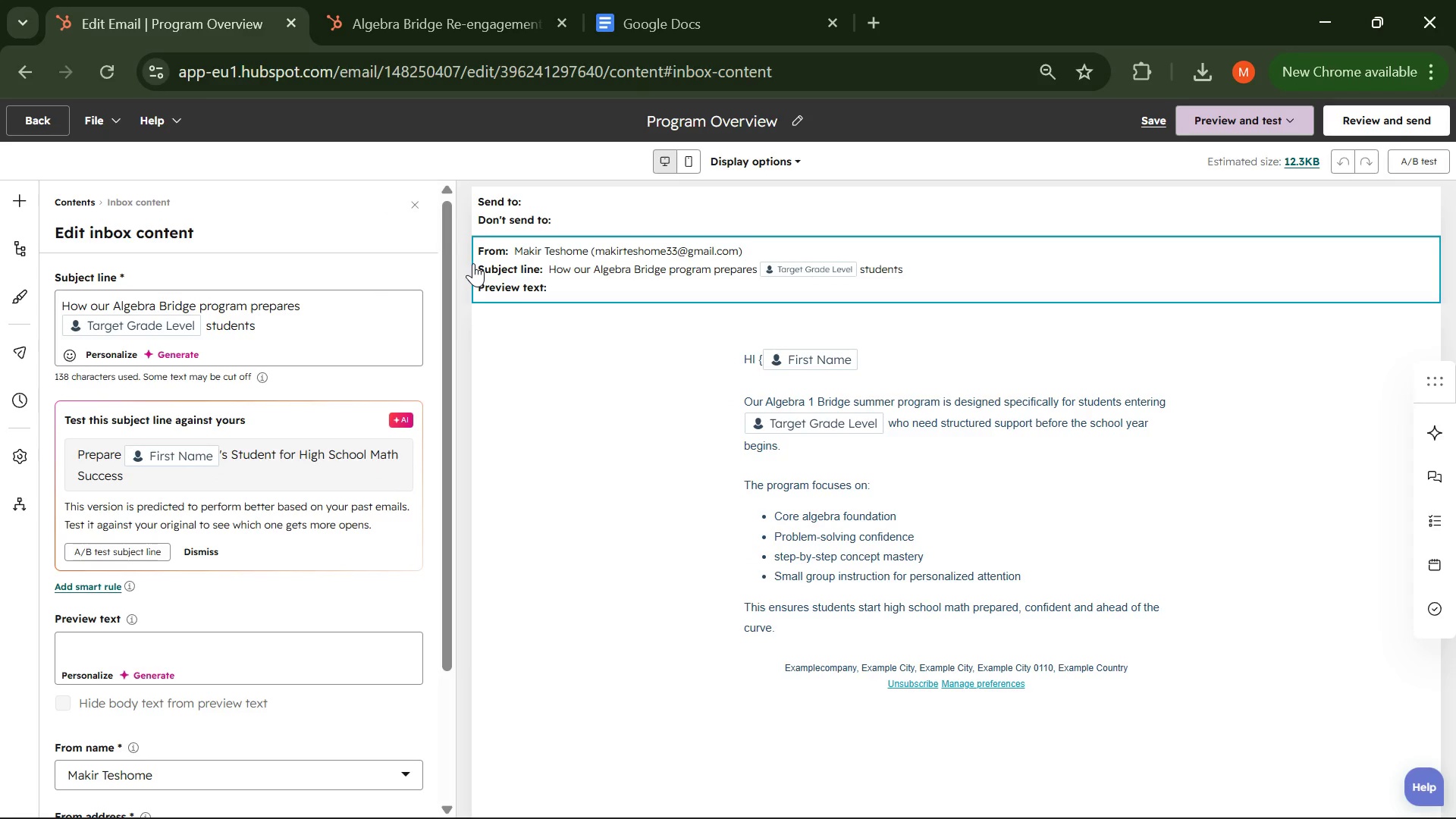 
wait(7.44)
 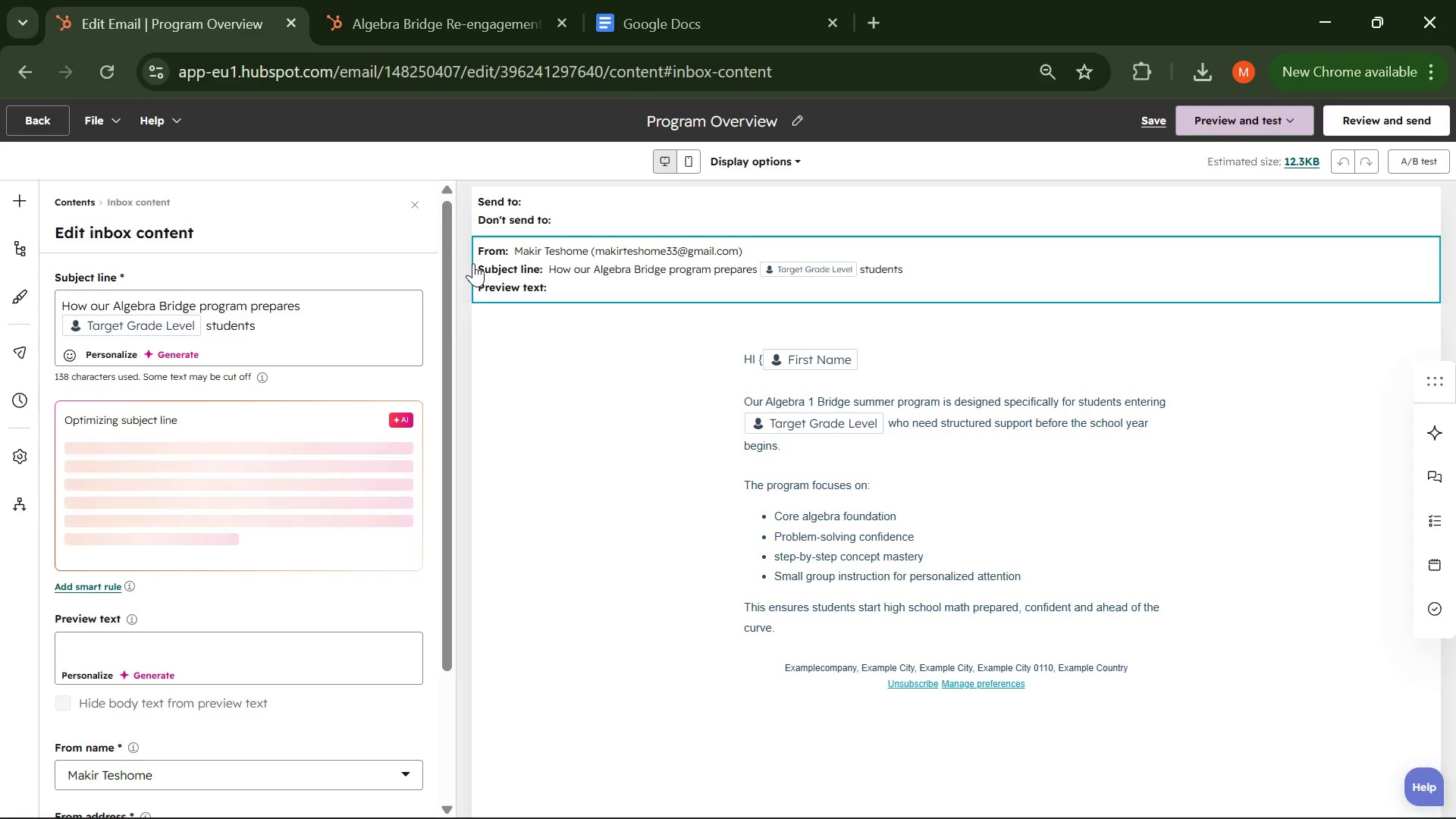 
left_click([269, 329])
 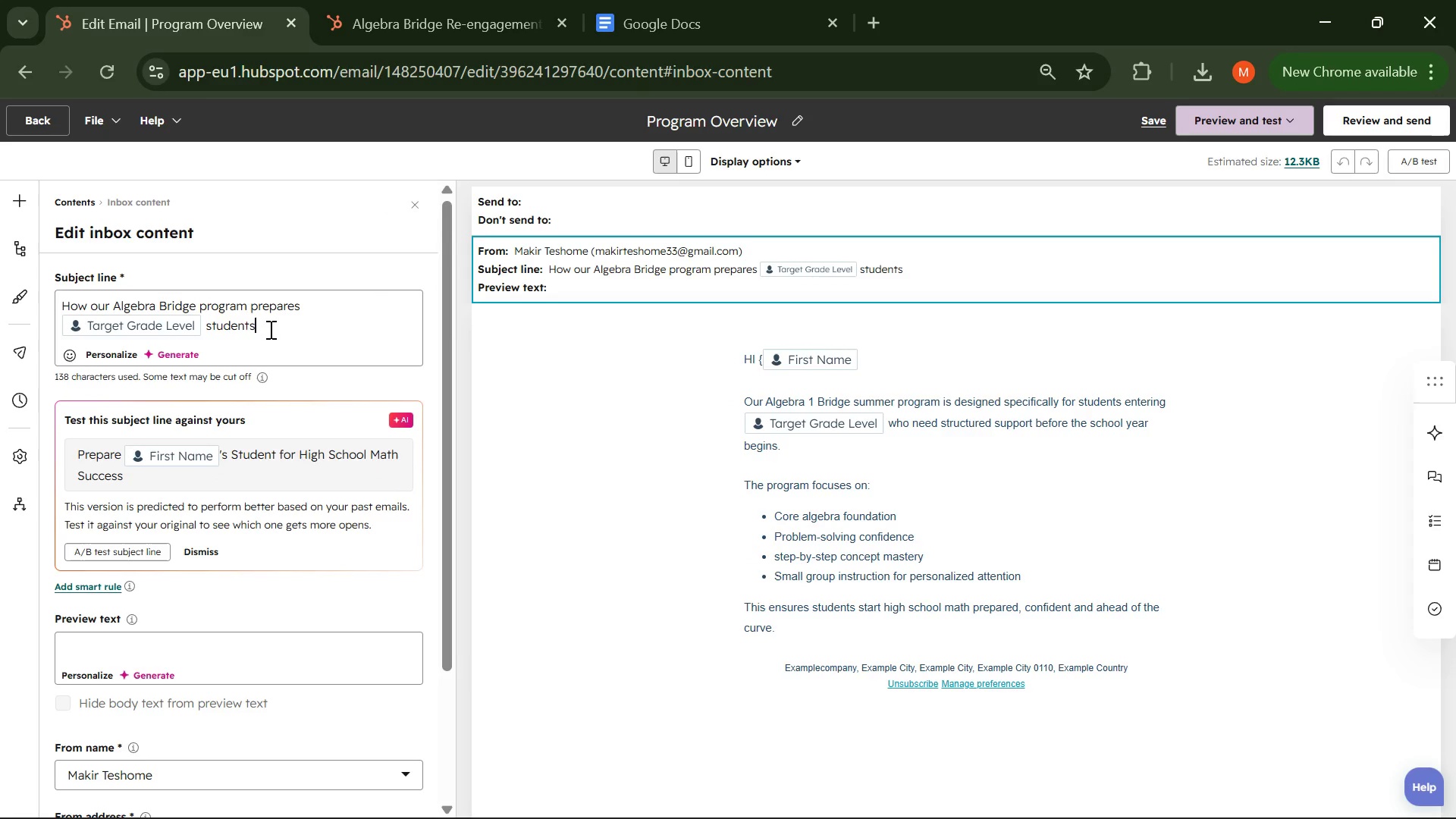 
left_click_drag(start_coordinate=[269, 329], to_coordinate=[48, 300])
 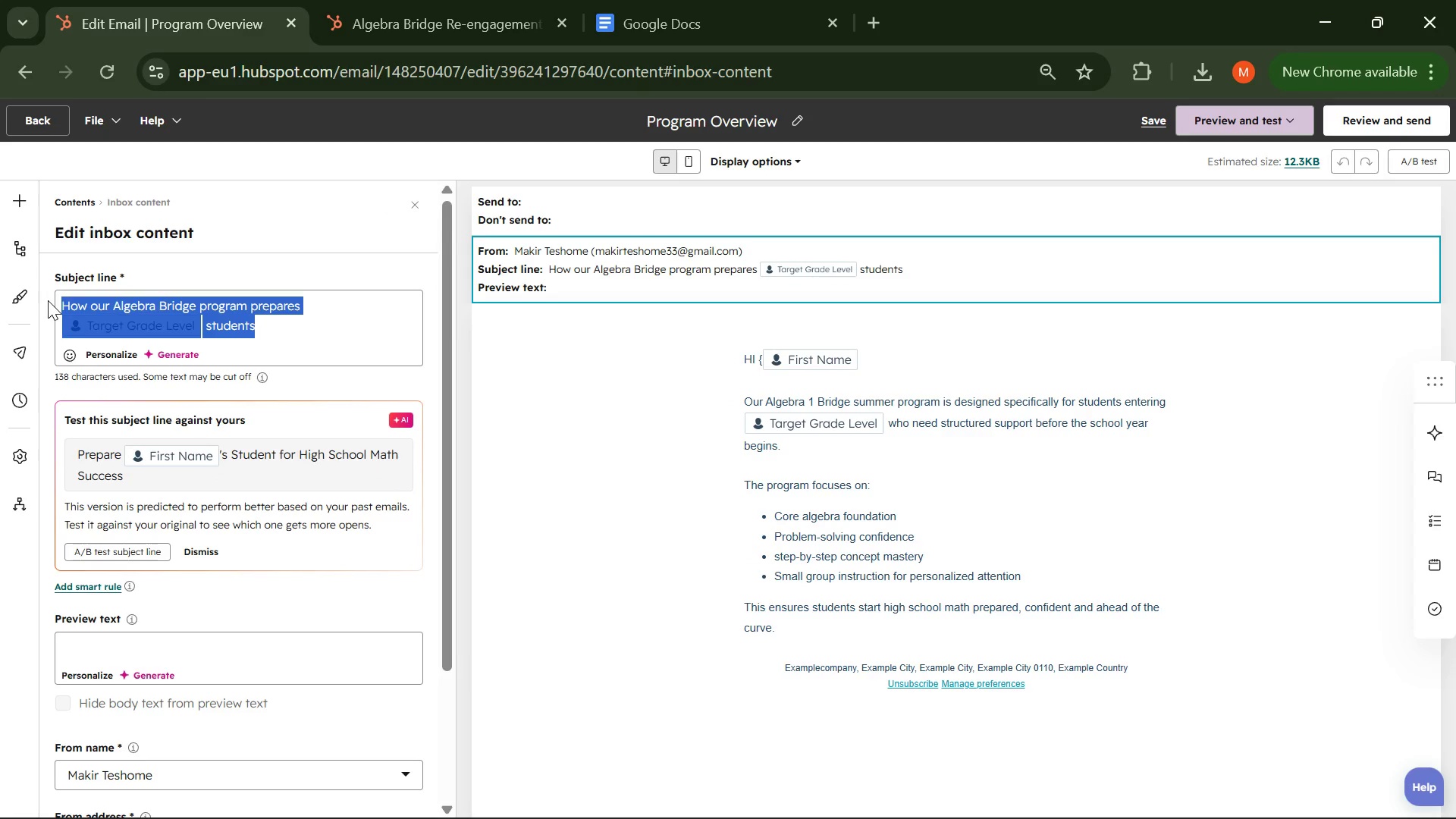 
key(Control+C)
 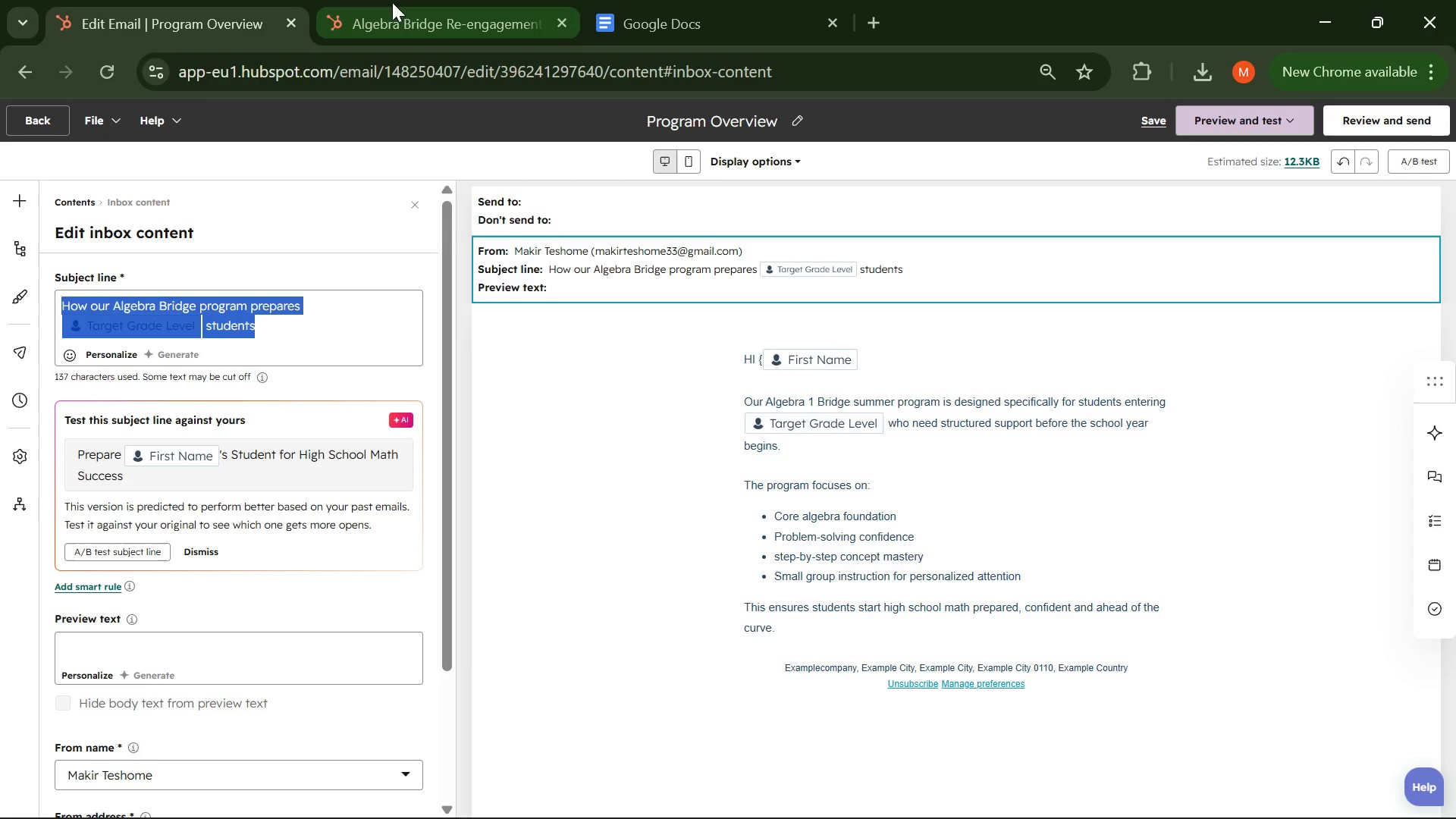 
left_click([405, 0])
 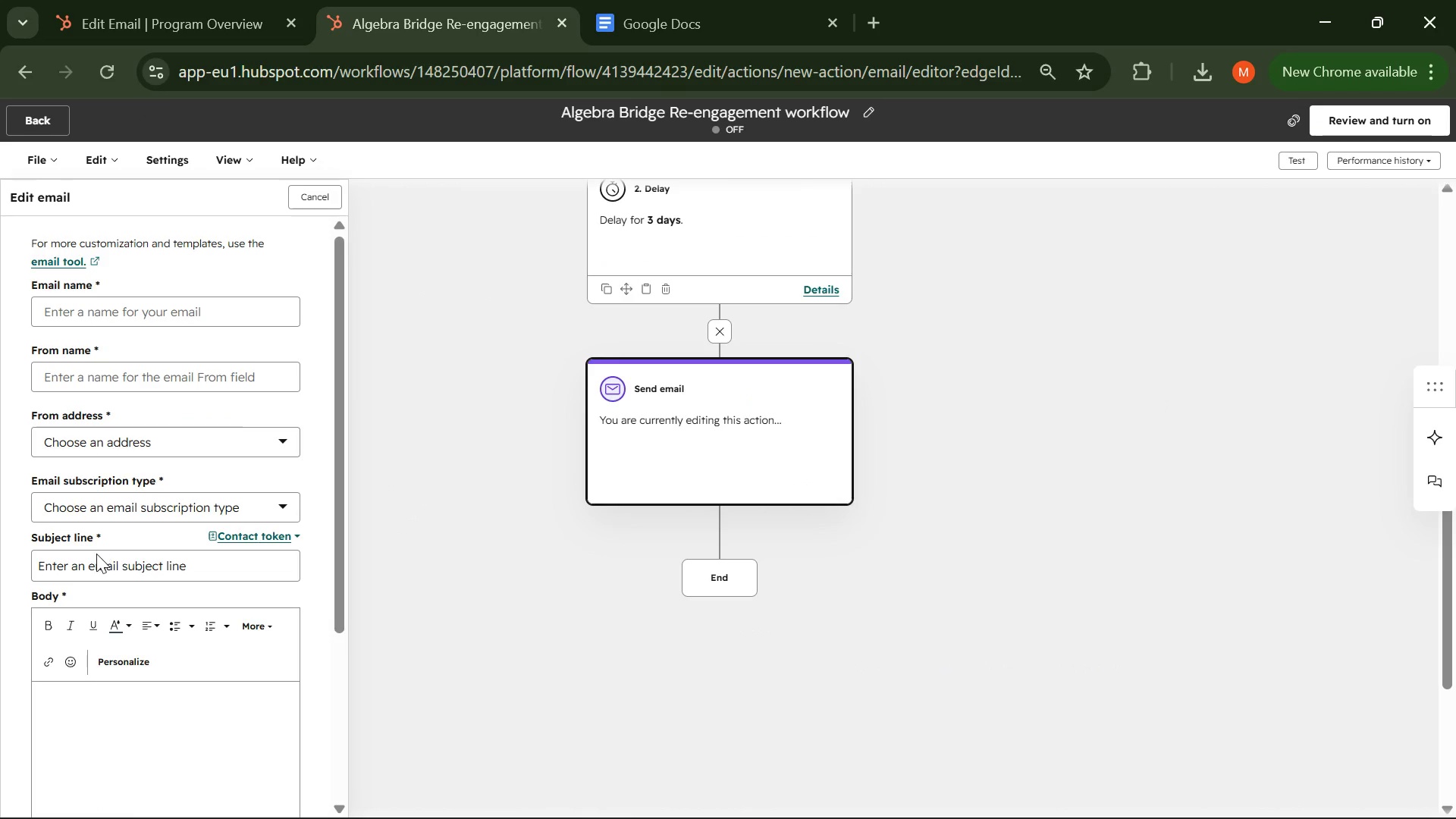 
left_click([96, 576])
 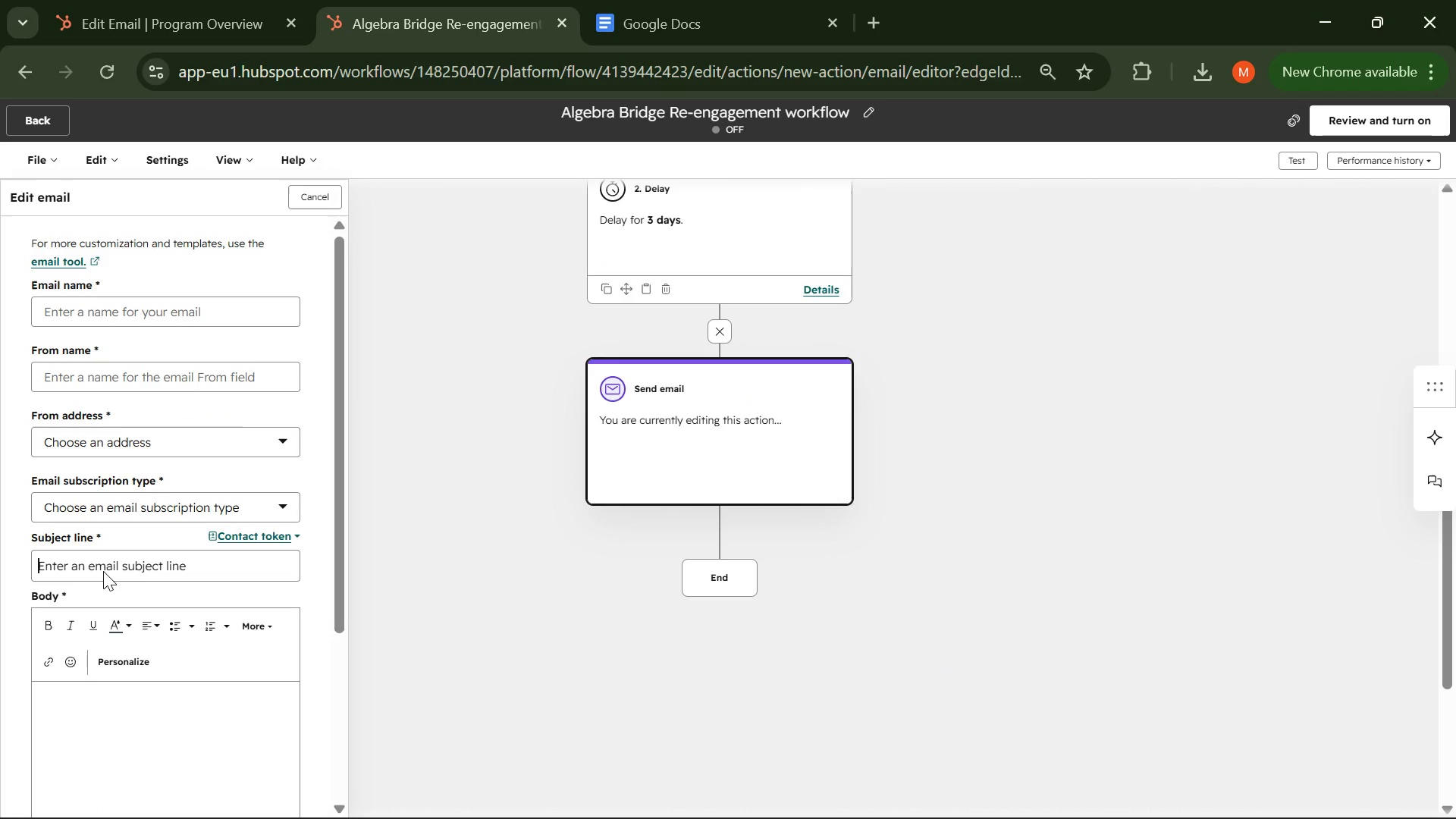 
key(Control+V)
 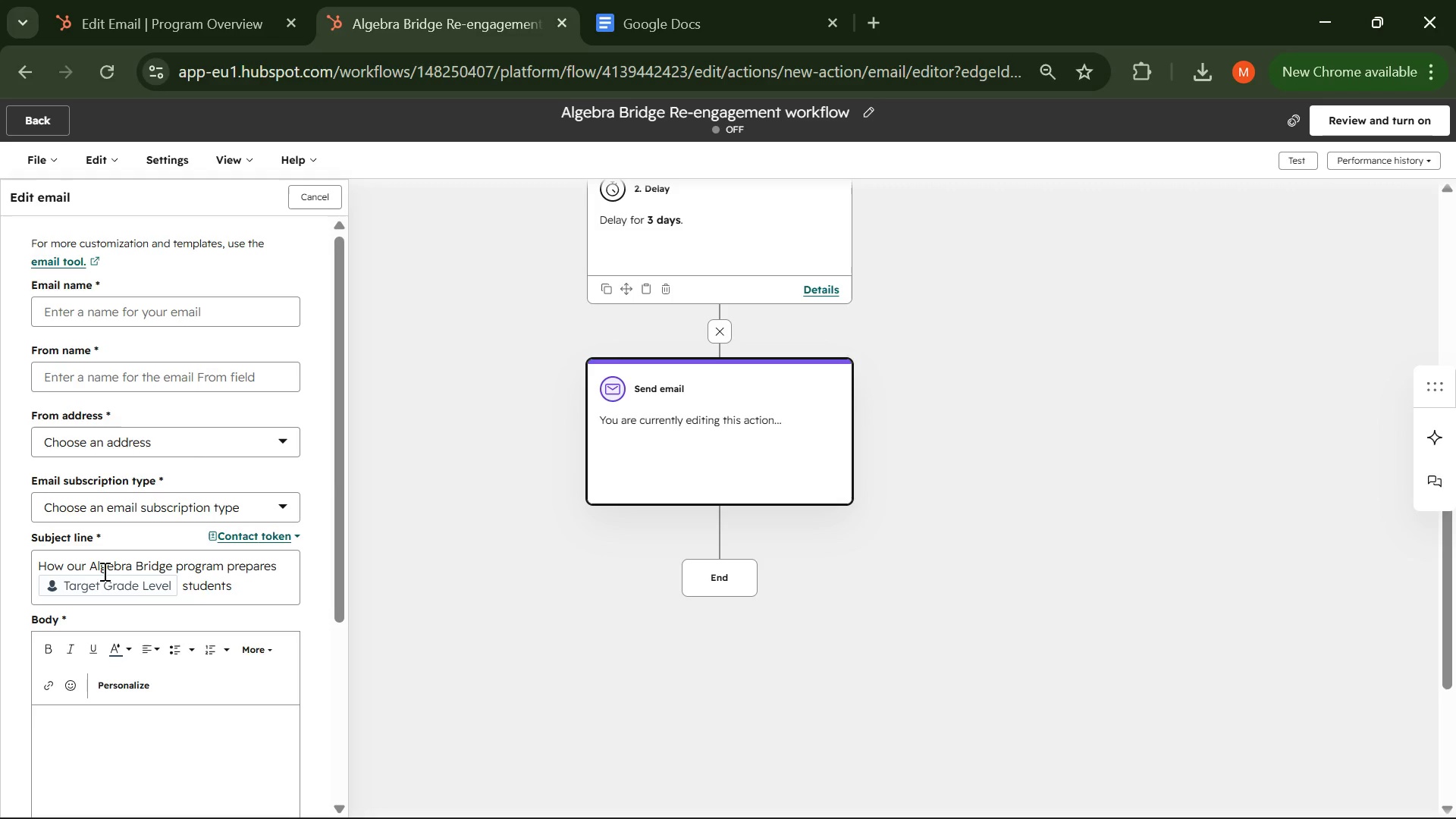 
wait(5.42)
 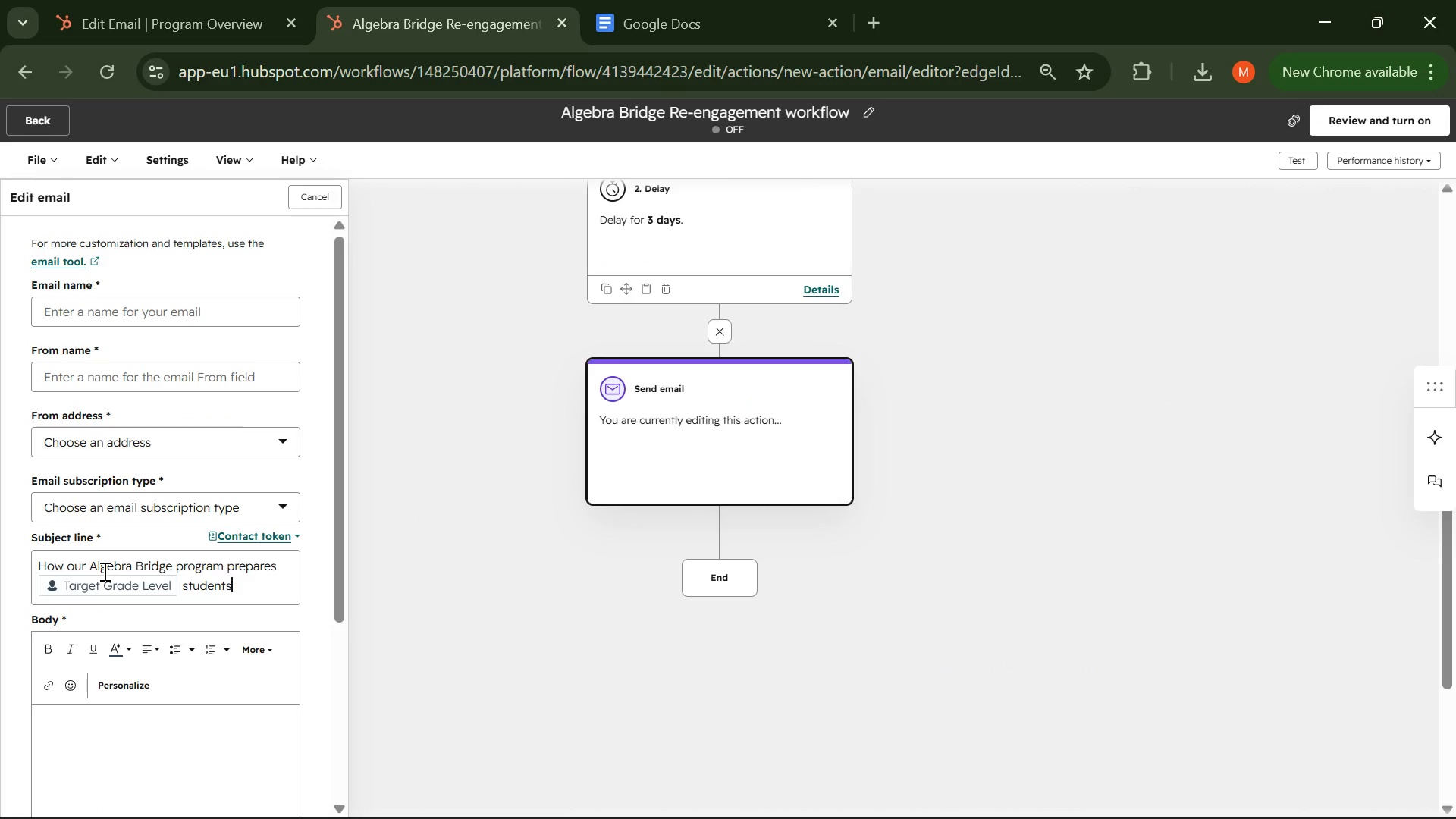 
left_click([142, 306])
 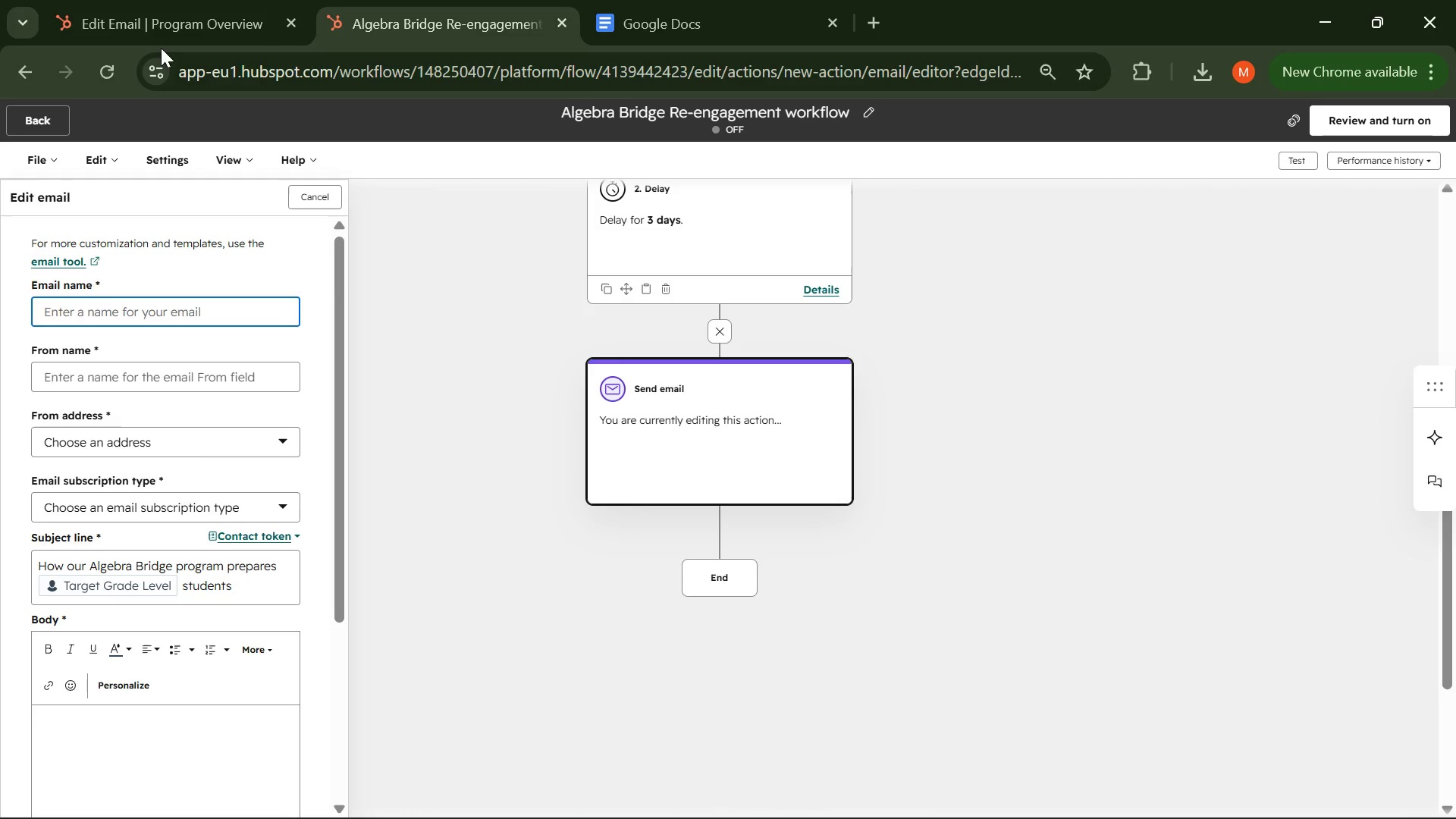 
left_click([162, 13])
 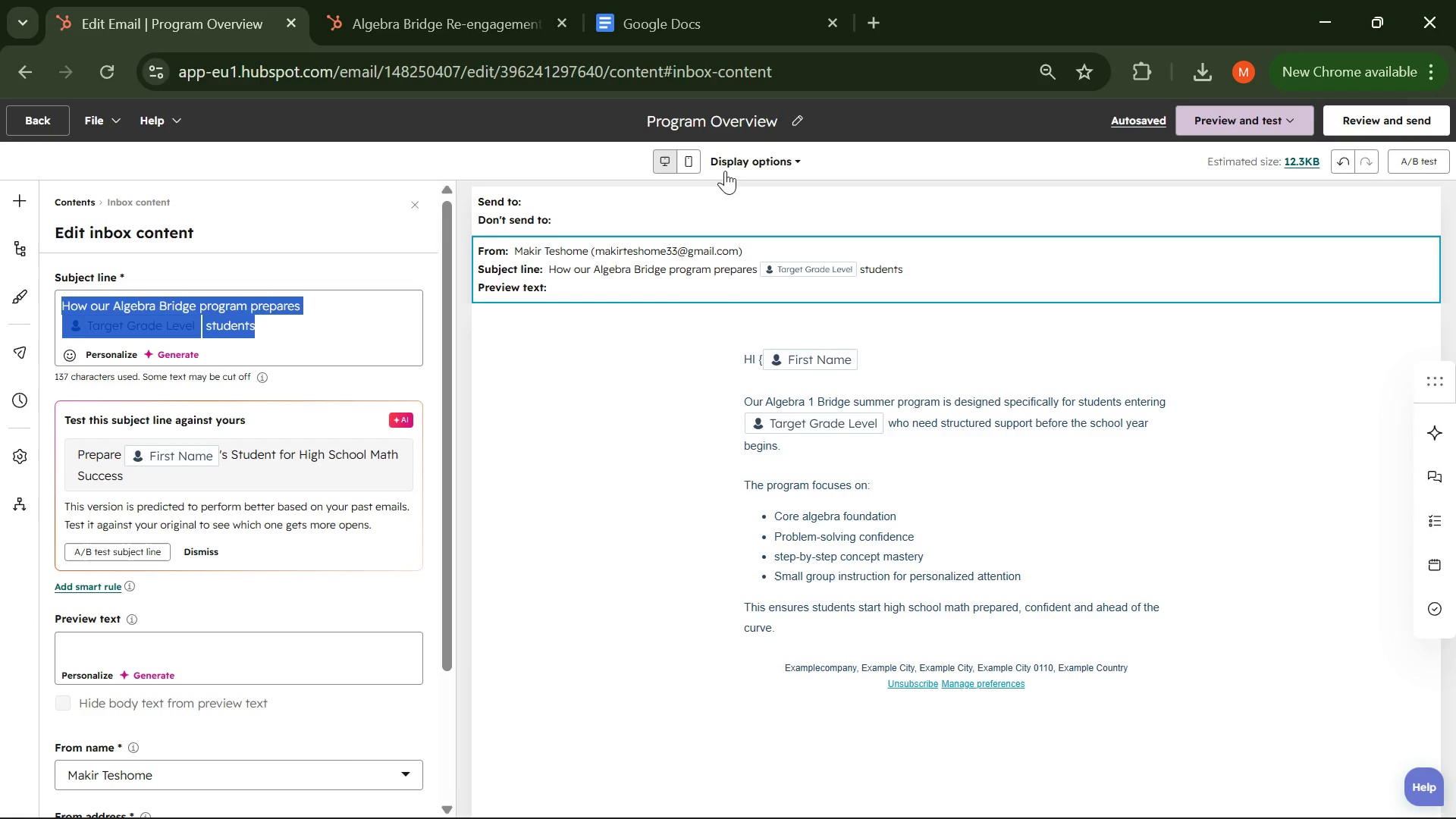 
left_click_drag(start_coordinate=[763, 130], to_coordinate=[766, 121])
 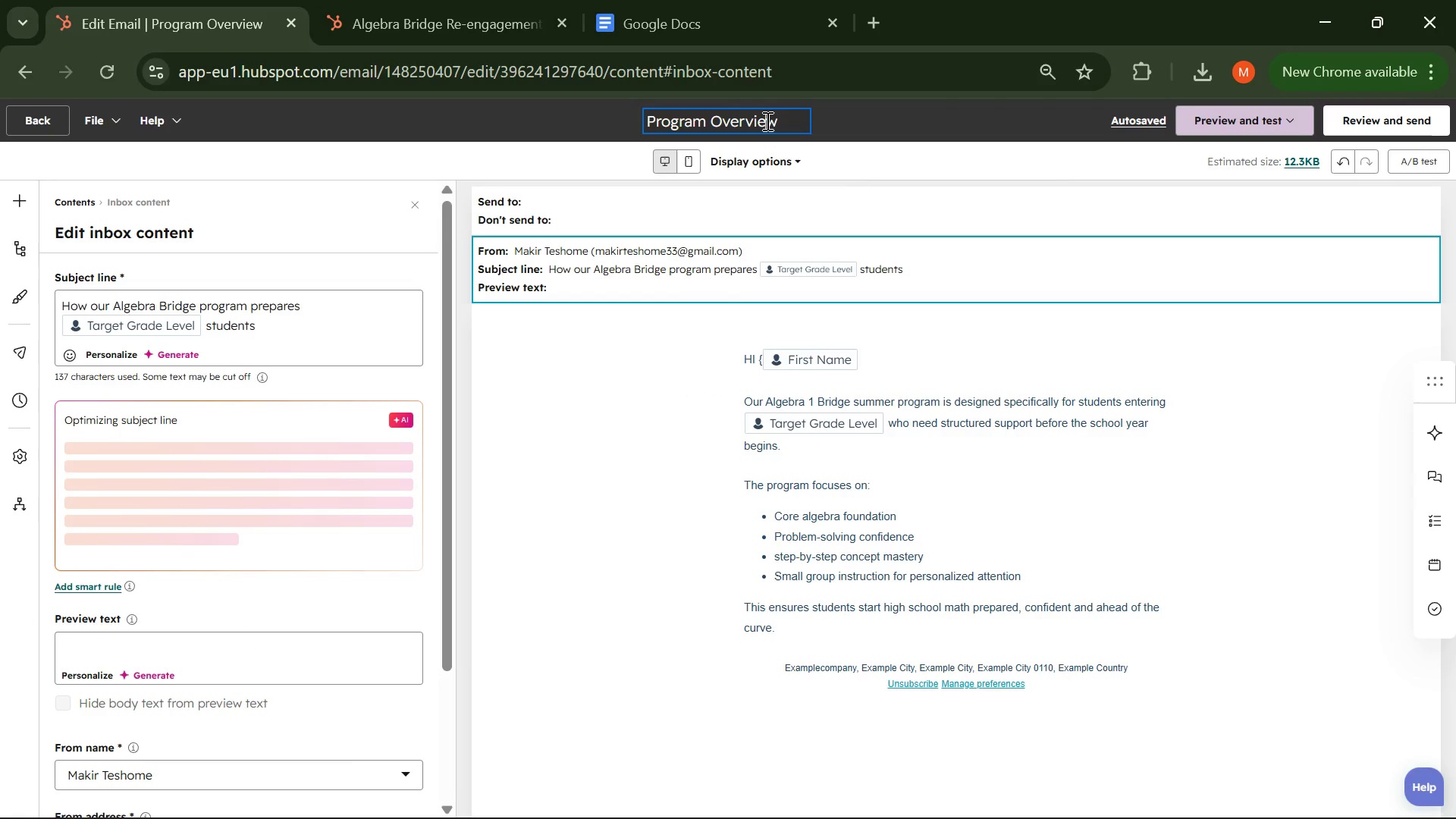 
left_click([766, 121])
 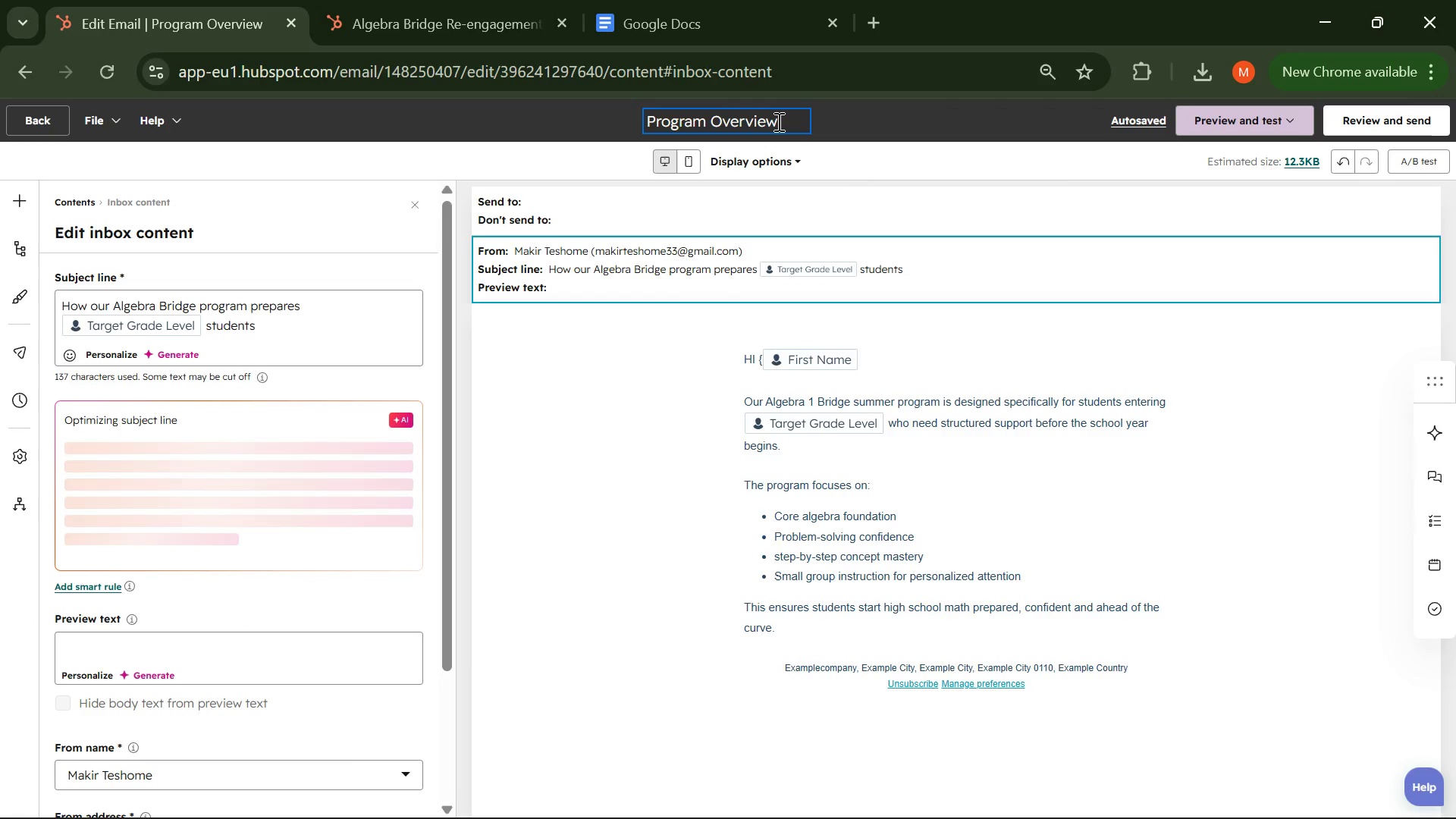 
left_click_drag(start_coordinate=[777, 121], to_coordinate=[647, 122])
 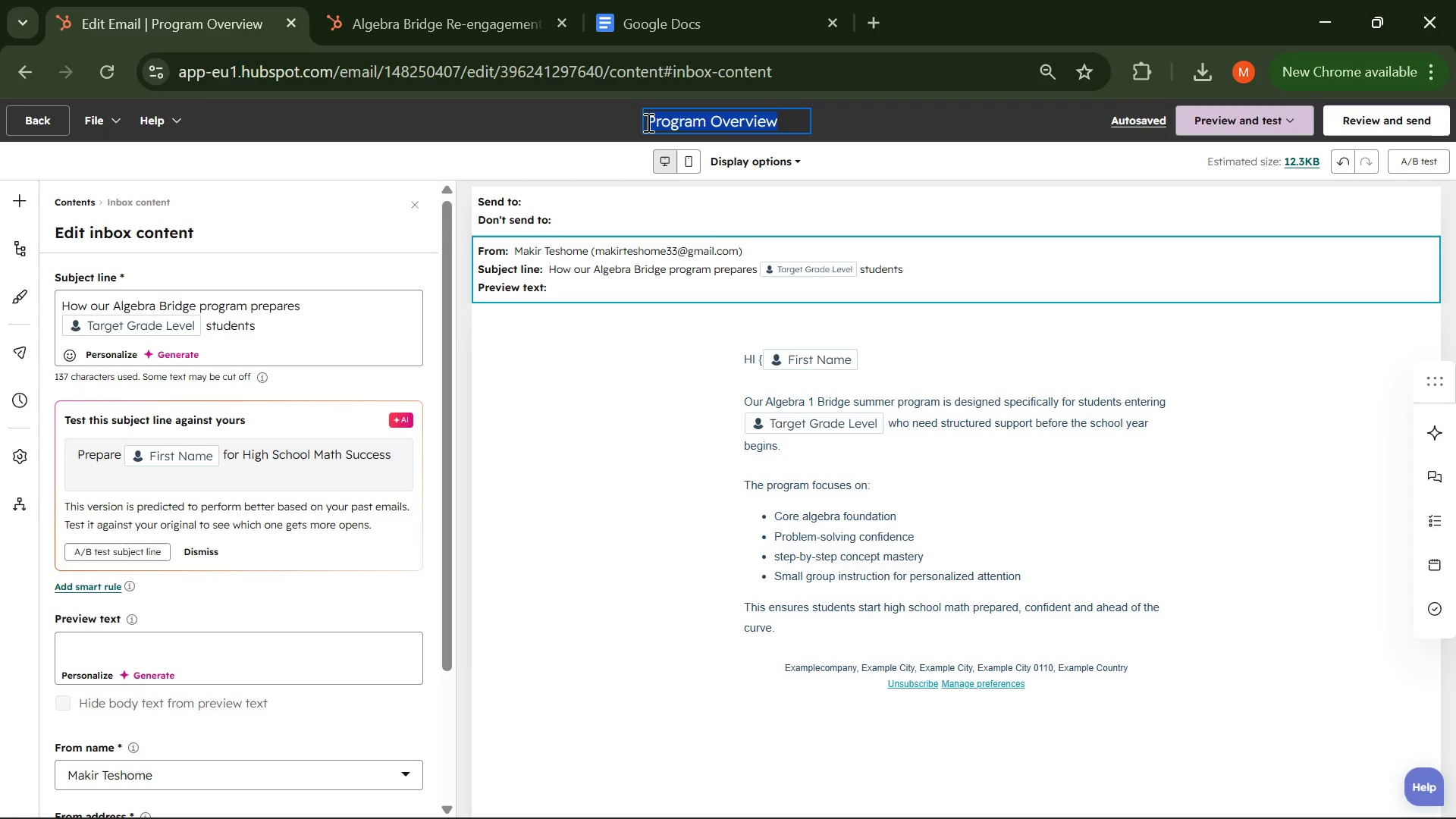 
hold_key(key=ControlLeft, duration=0.7)
 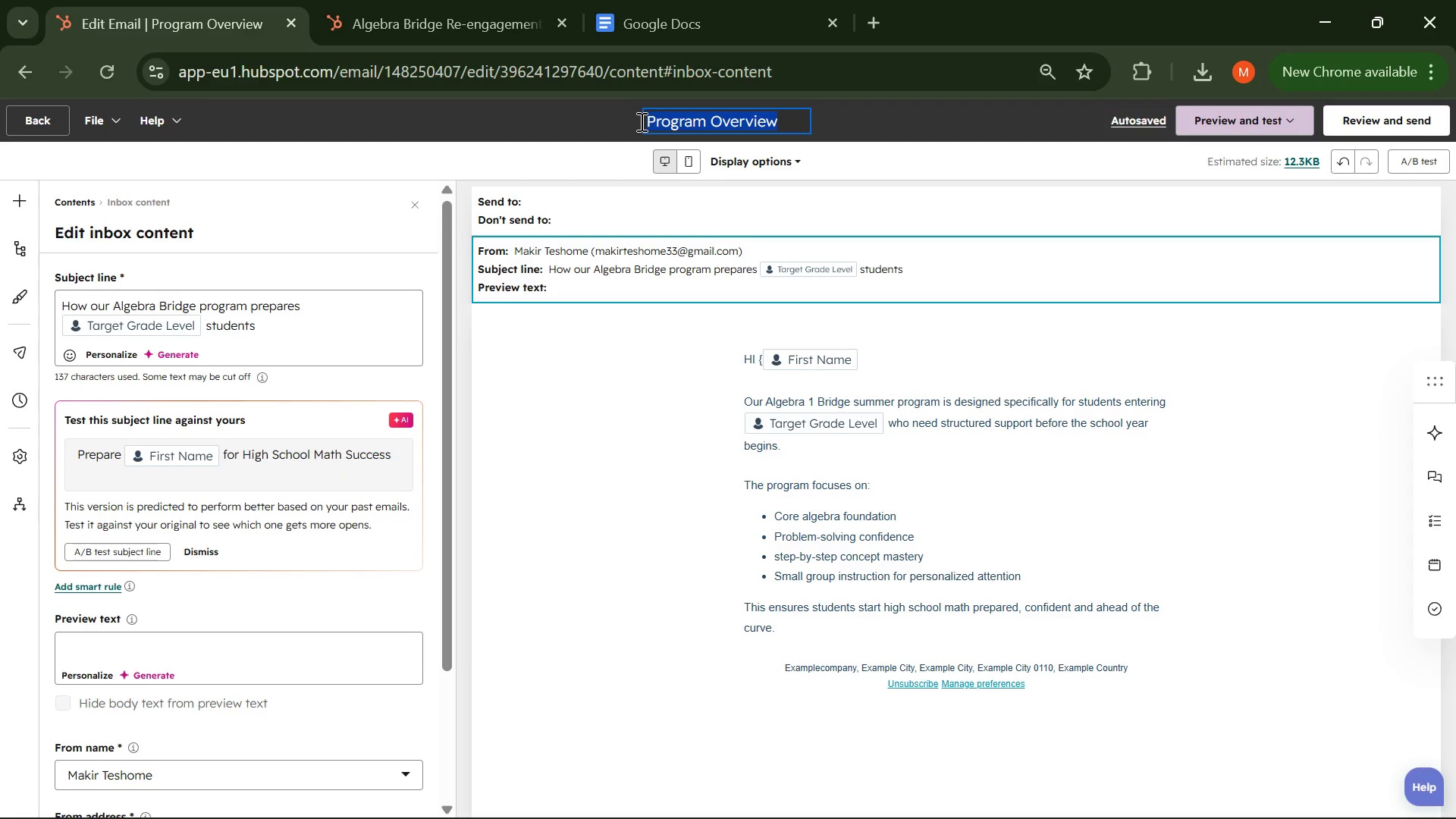 
hold_key(key=C, duration=0.31)
 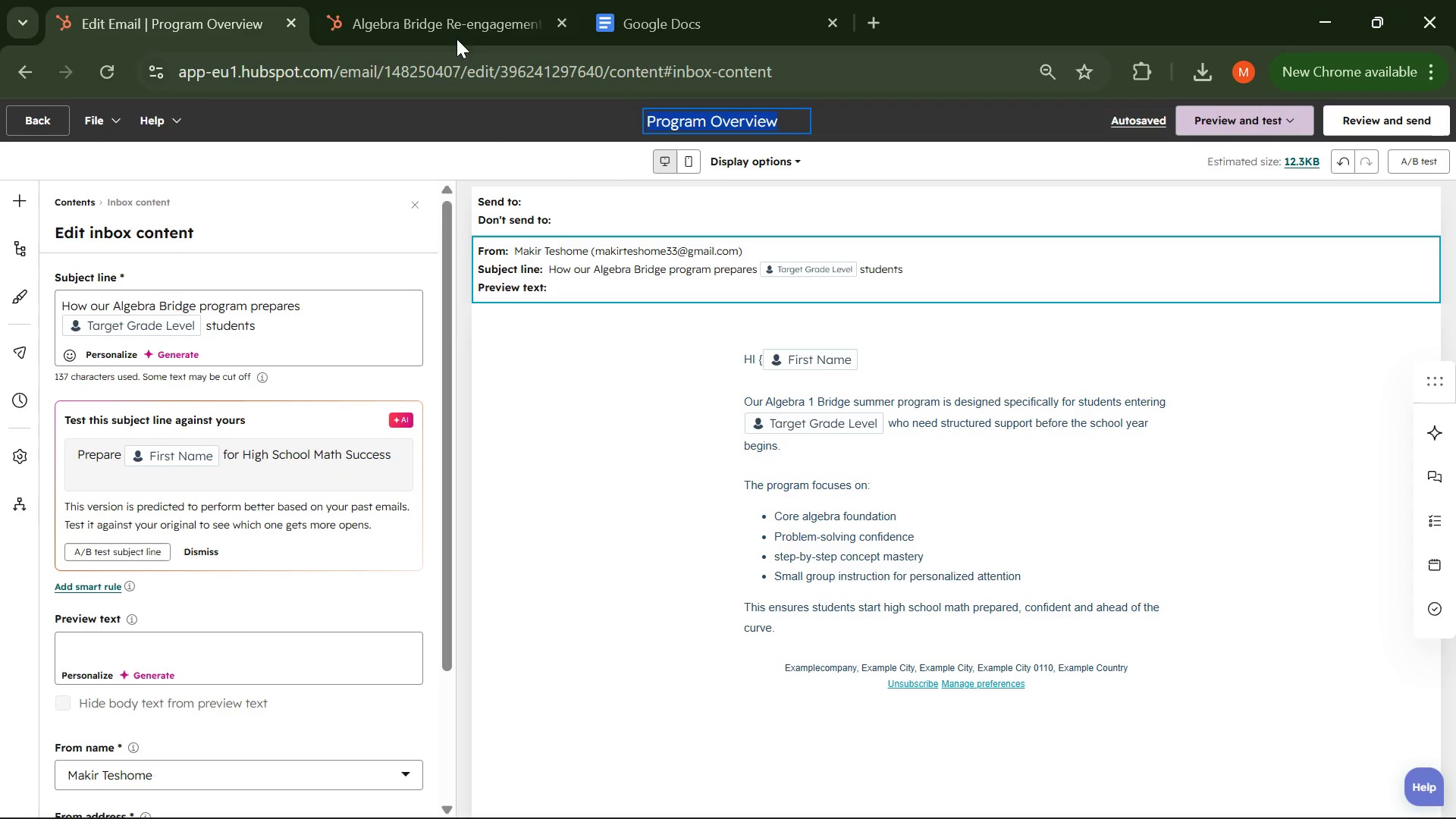 
left_click([446, 26])
 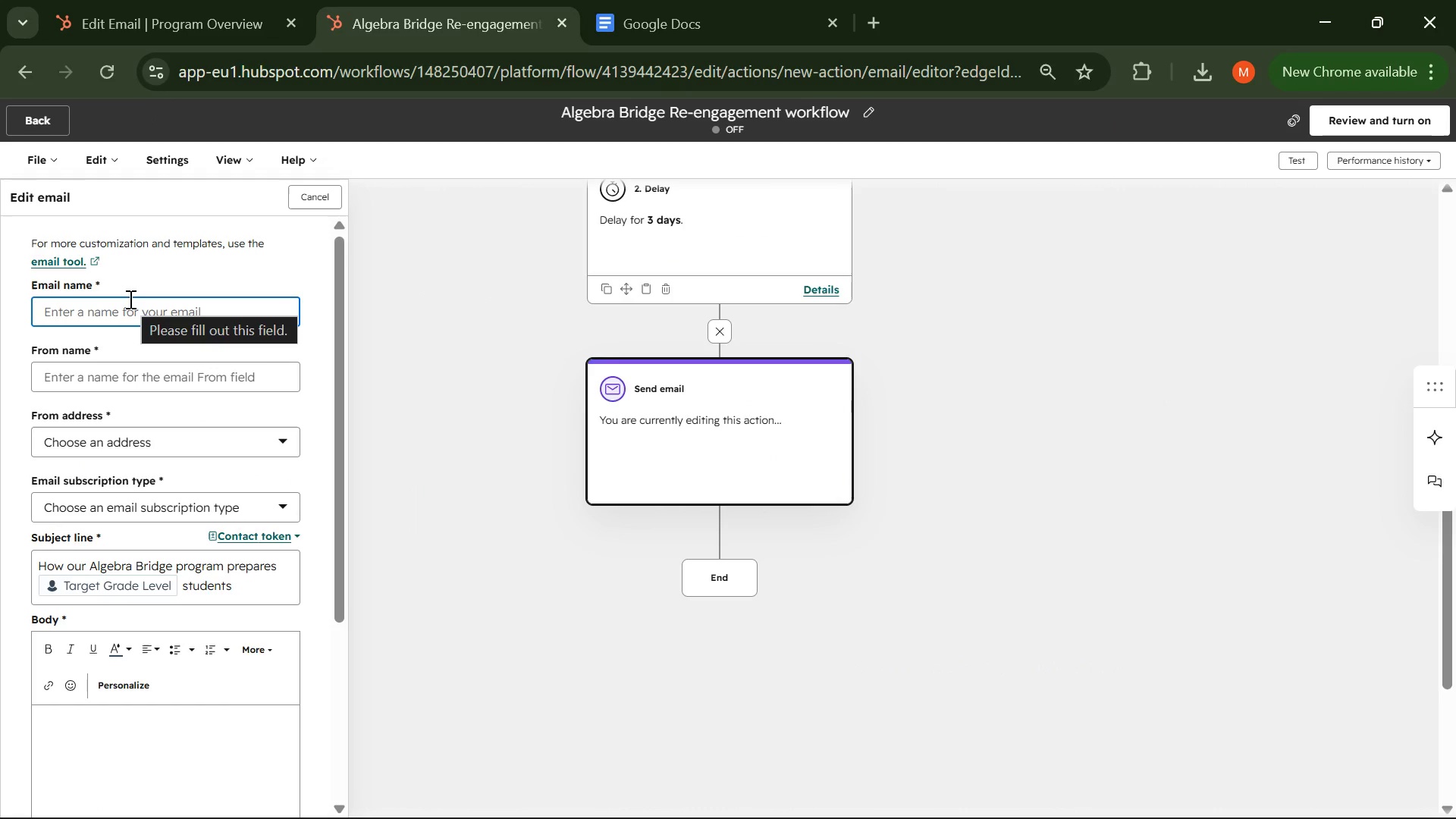 
key(Control+V)
 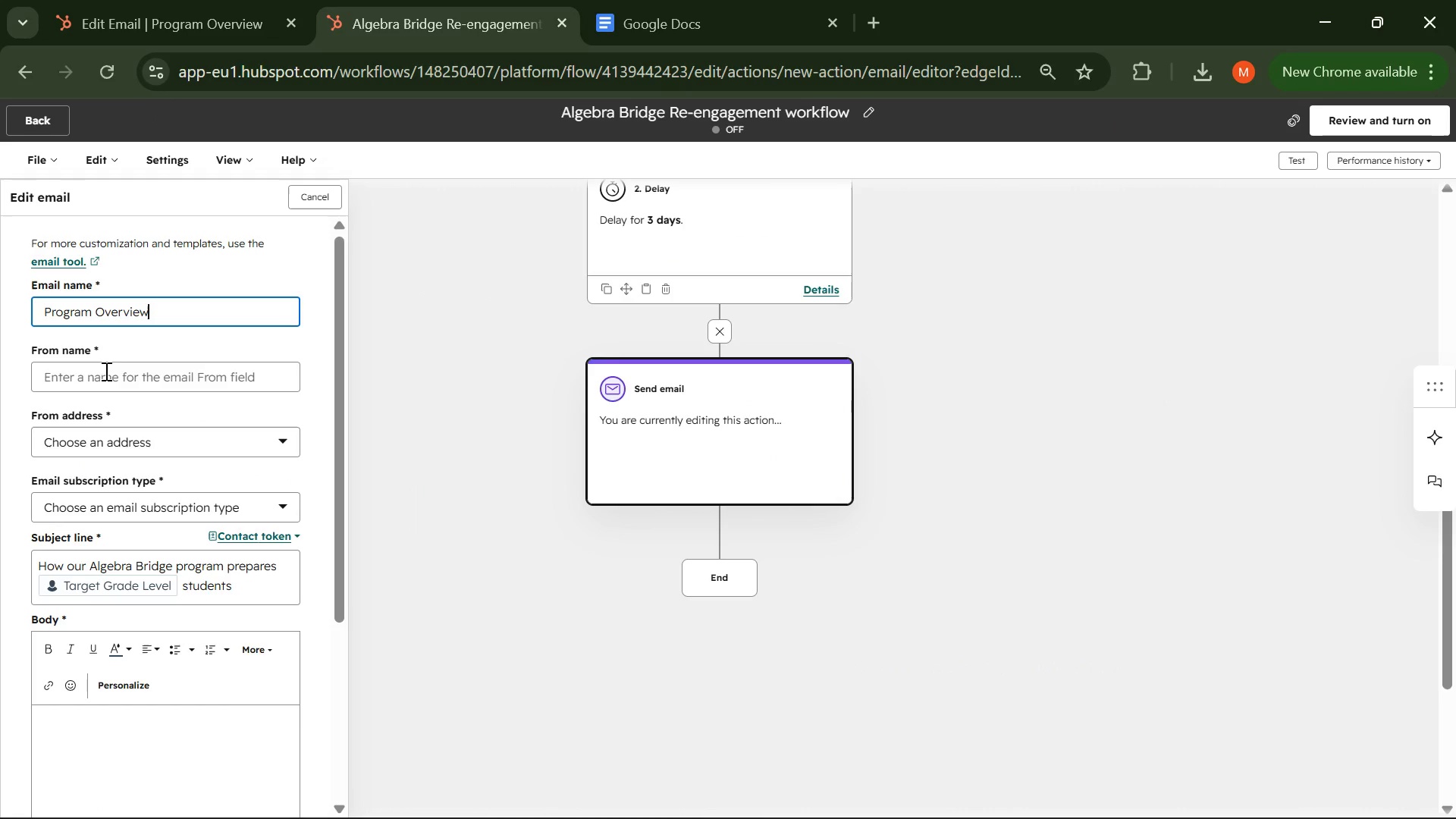 
left_click([103, 376])
 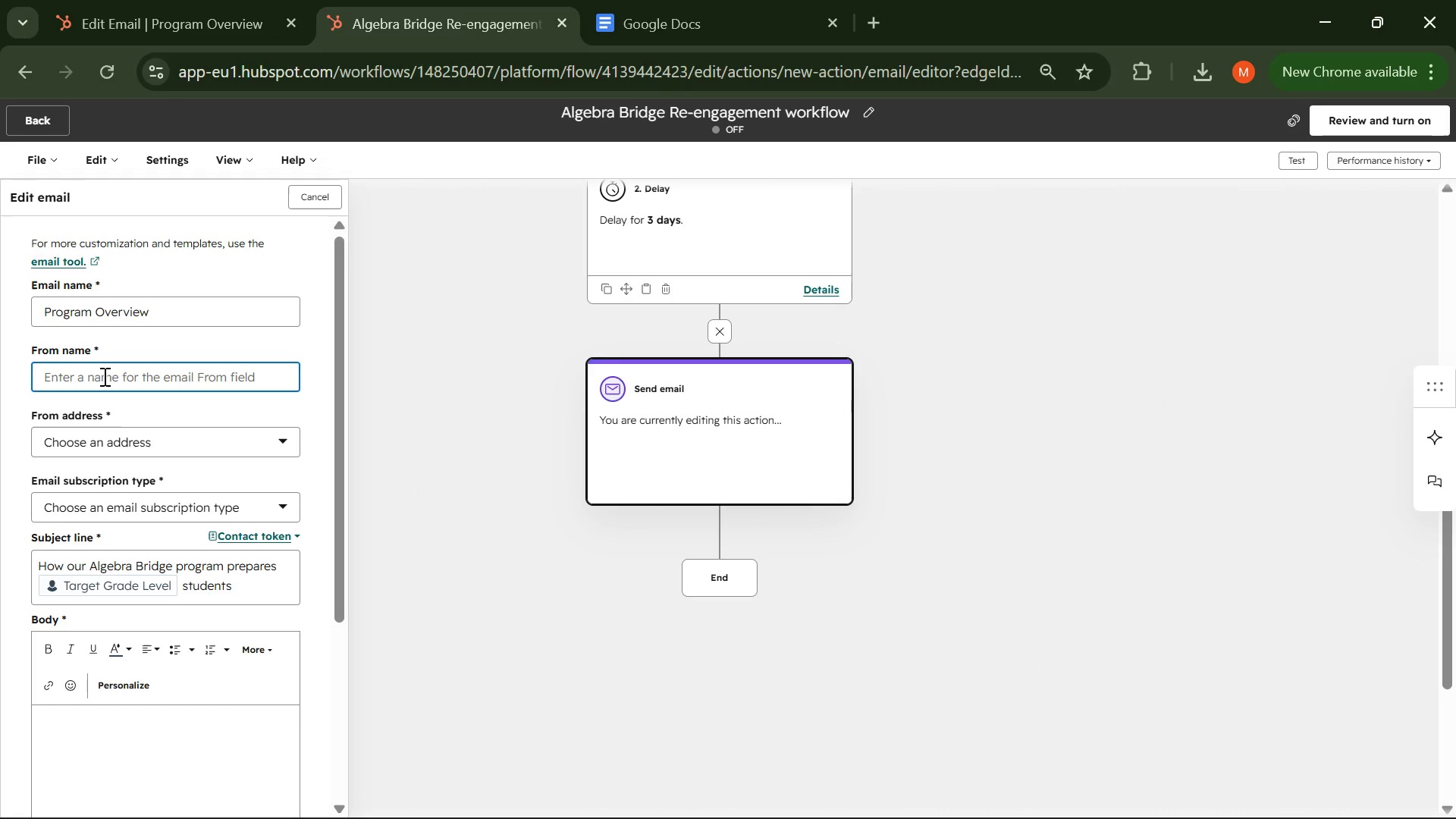 
key(Meta+V)
 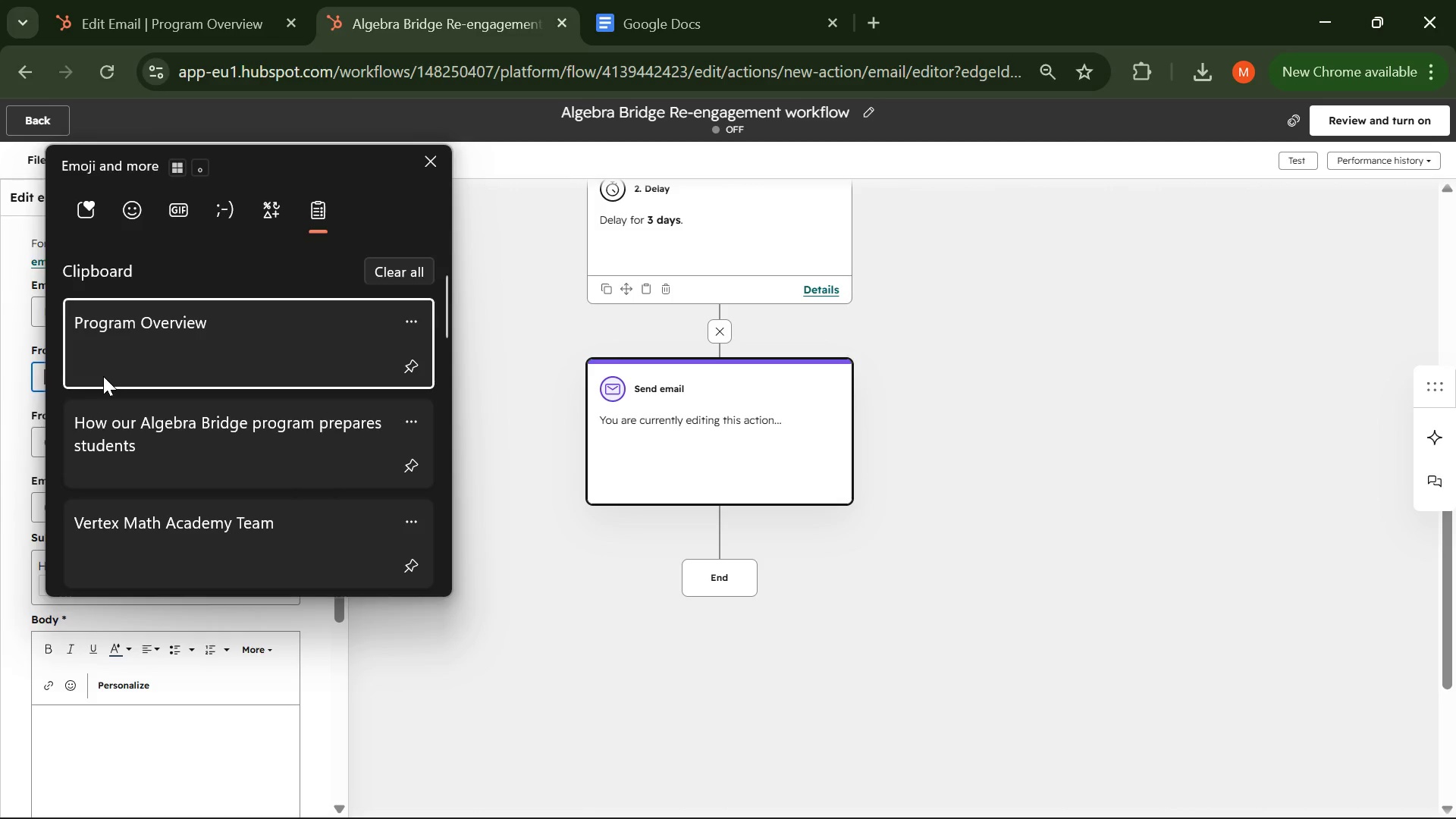 
wait(31.34)
 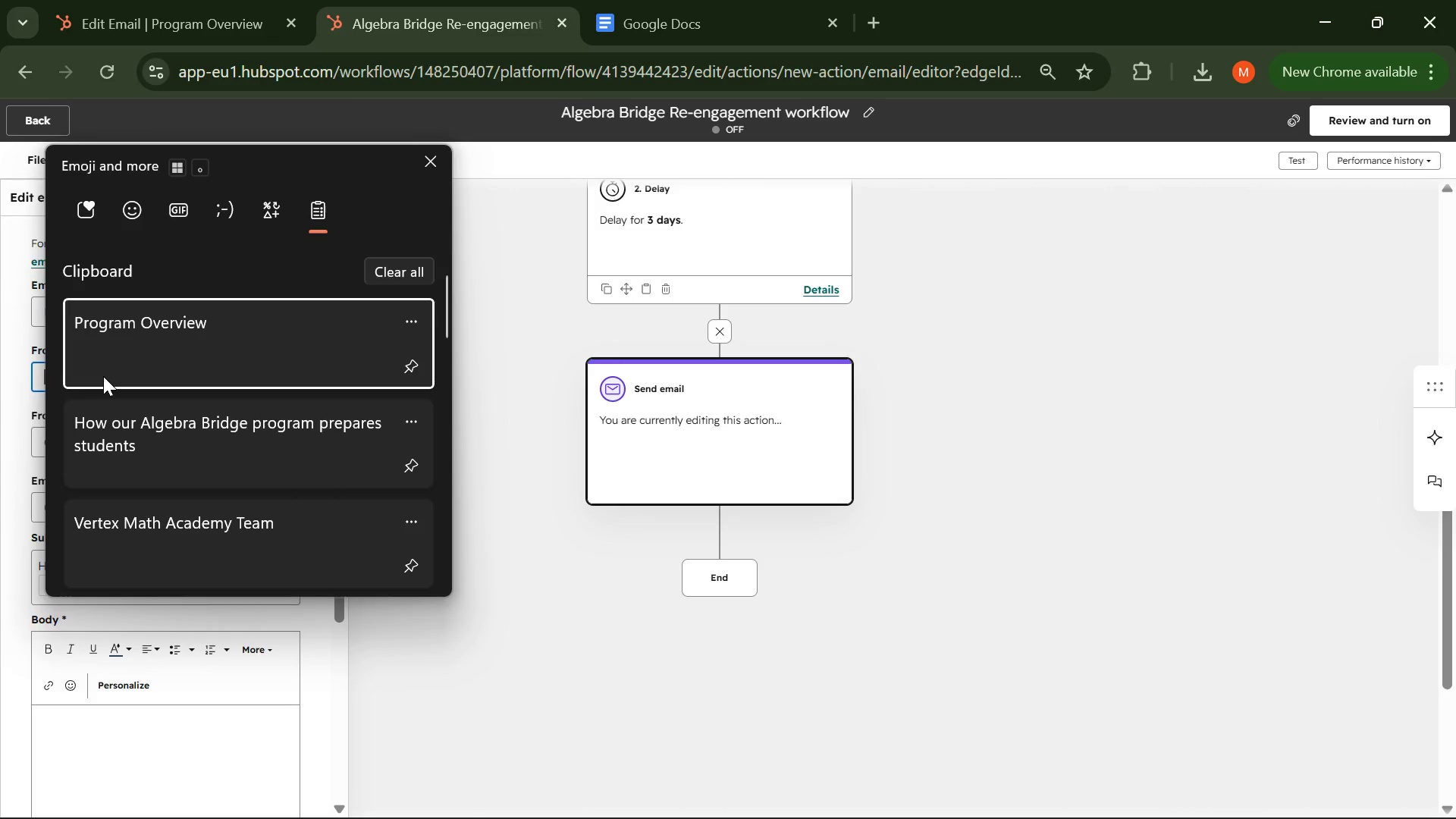 
left_click([127, 499])
 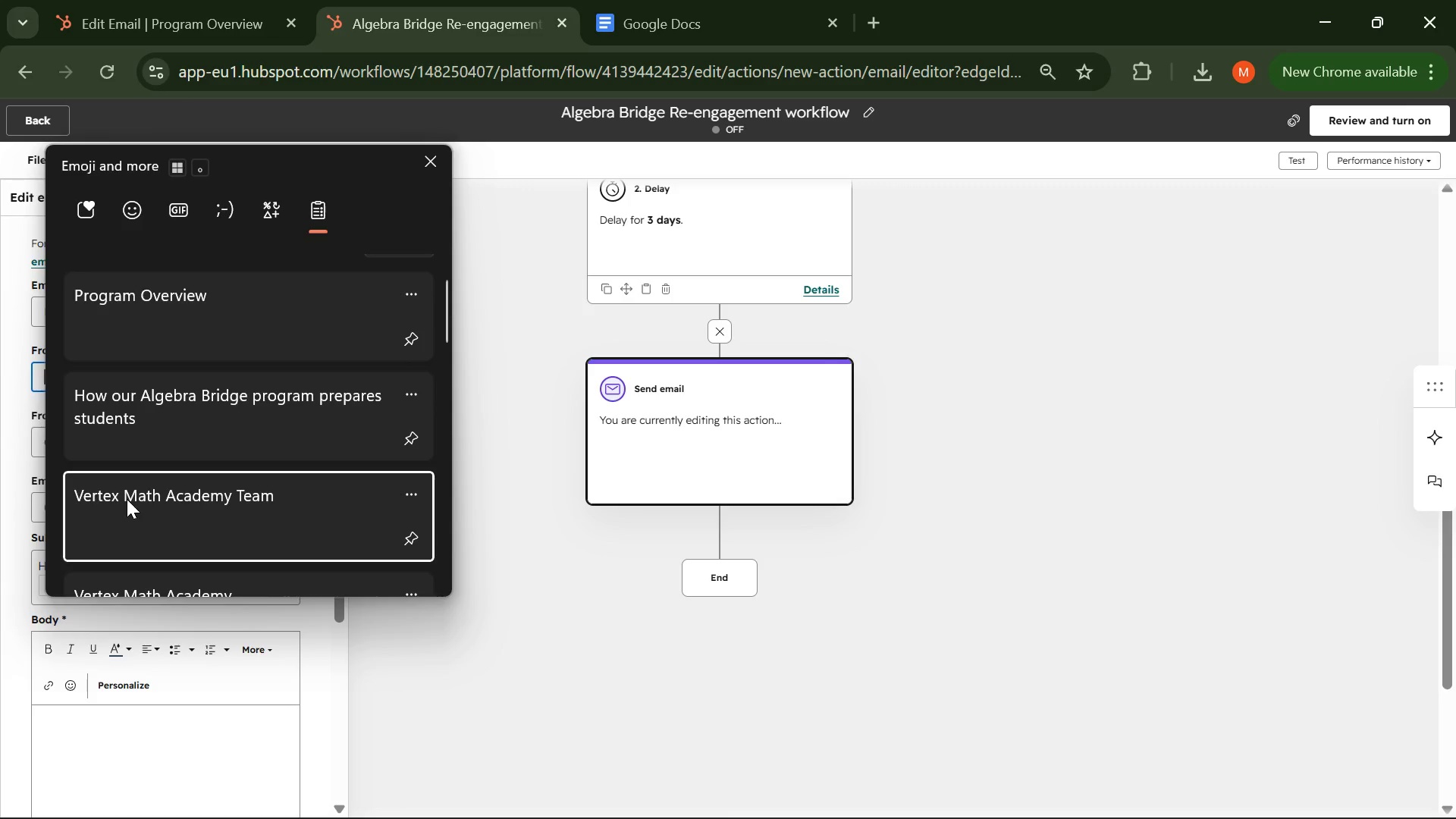 
key(Control+ControlLeft)
 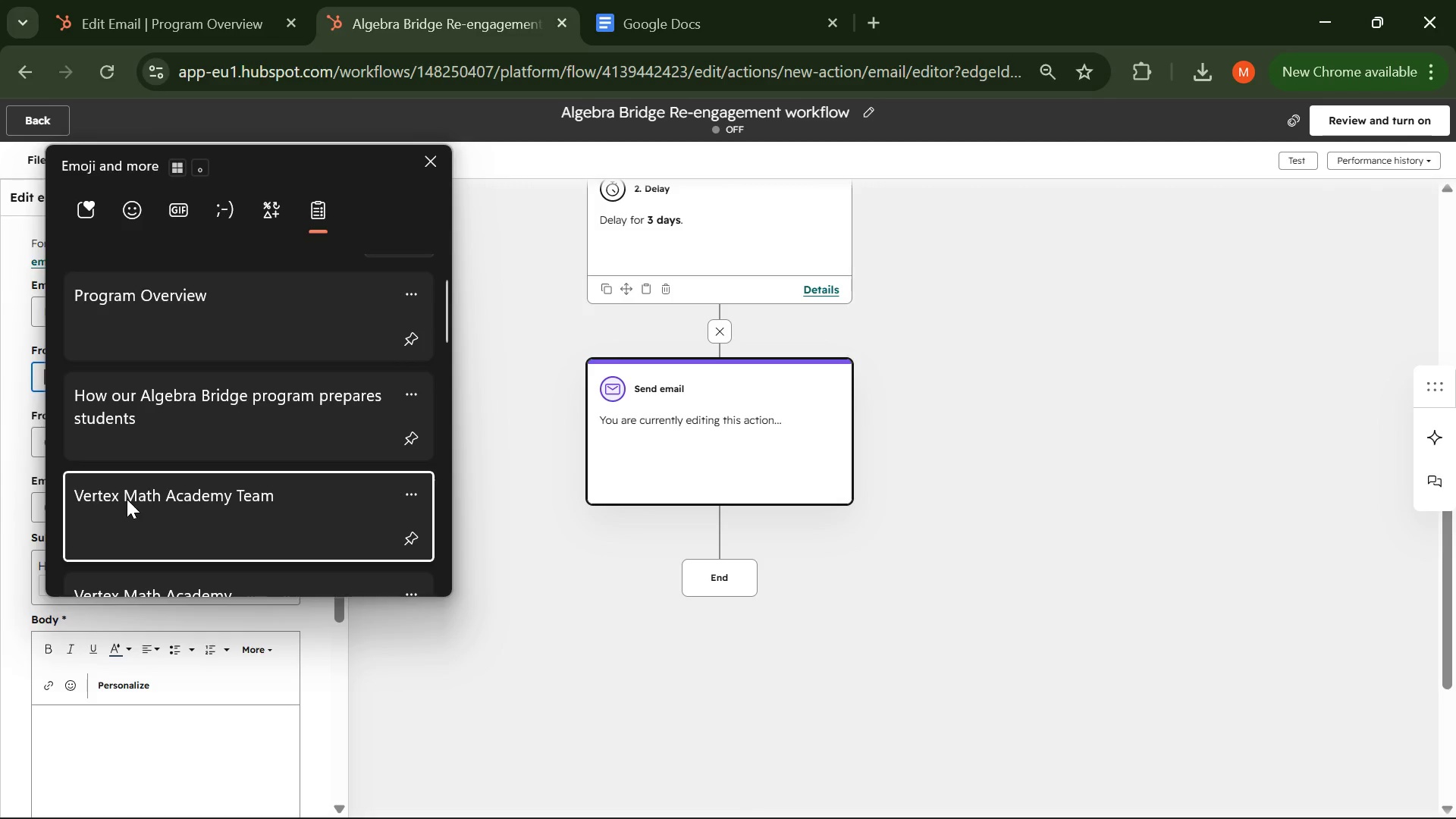 
key(Control+V)
 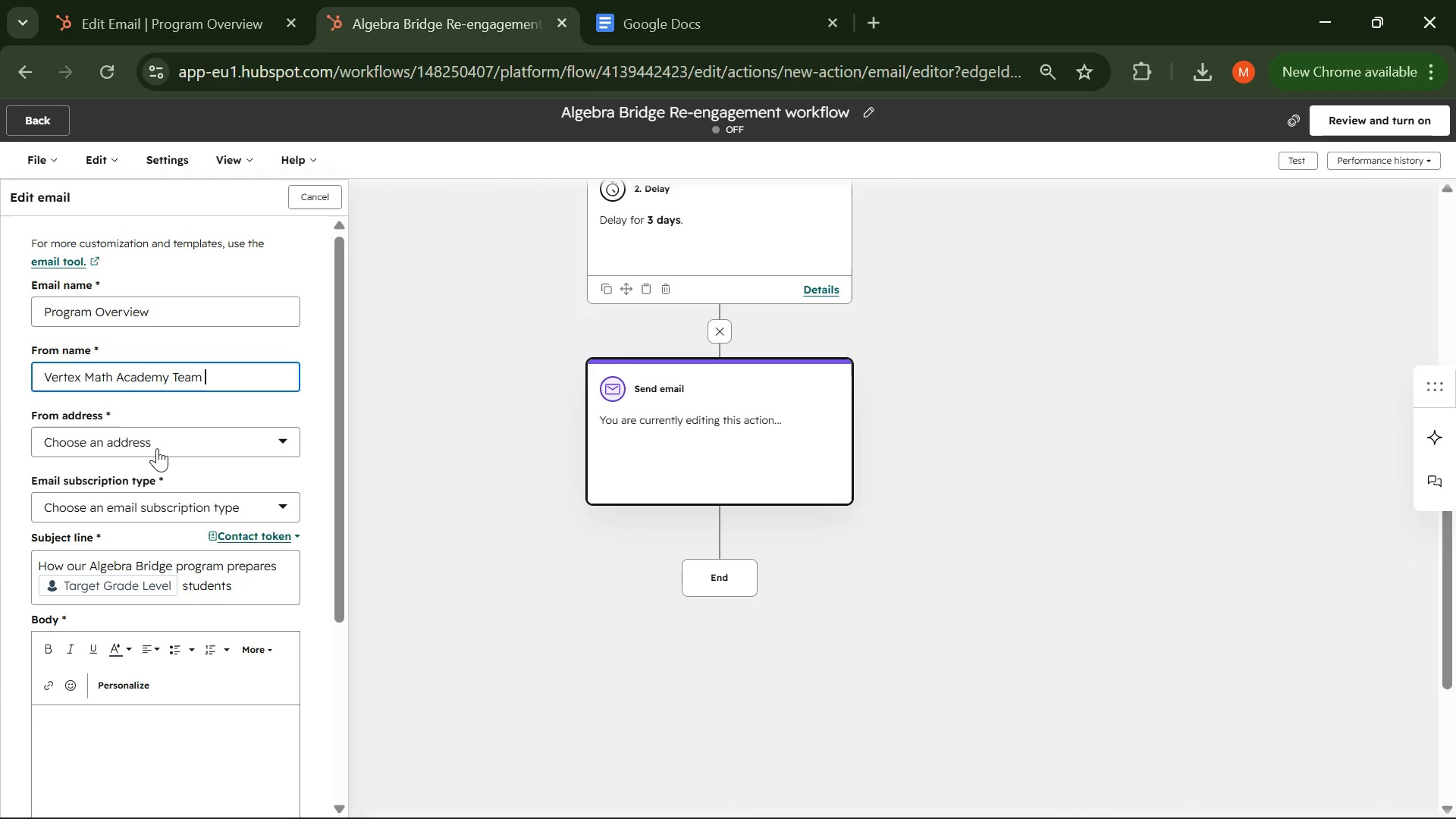 
left_click([164, 442])
 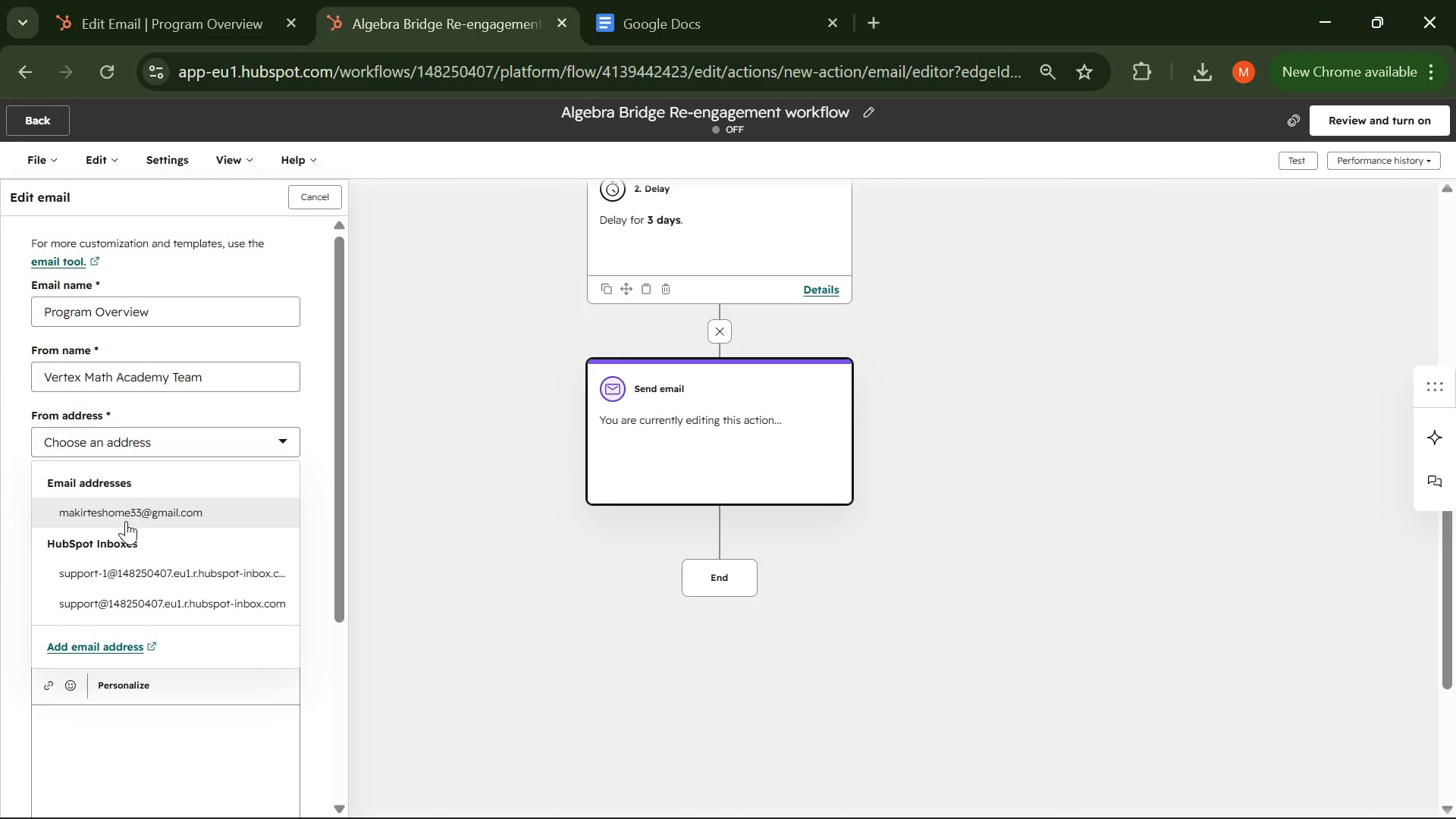 
left_click([122, 513])
 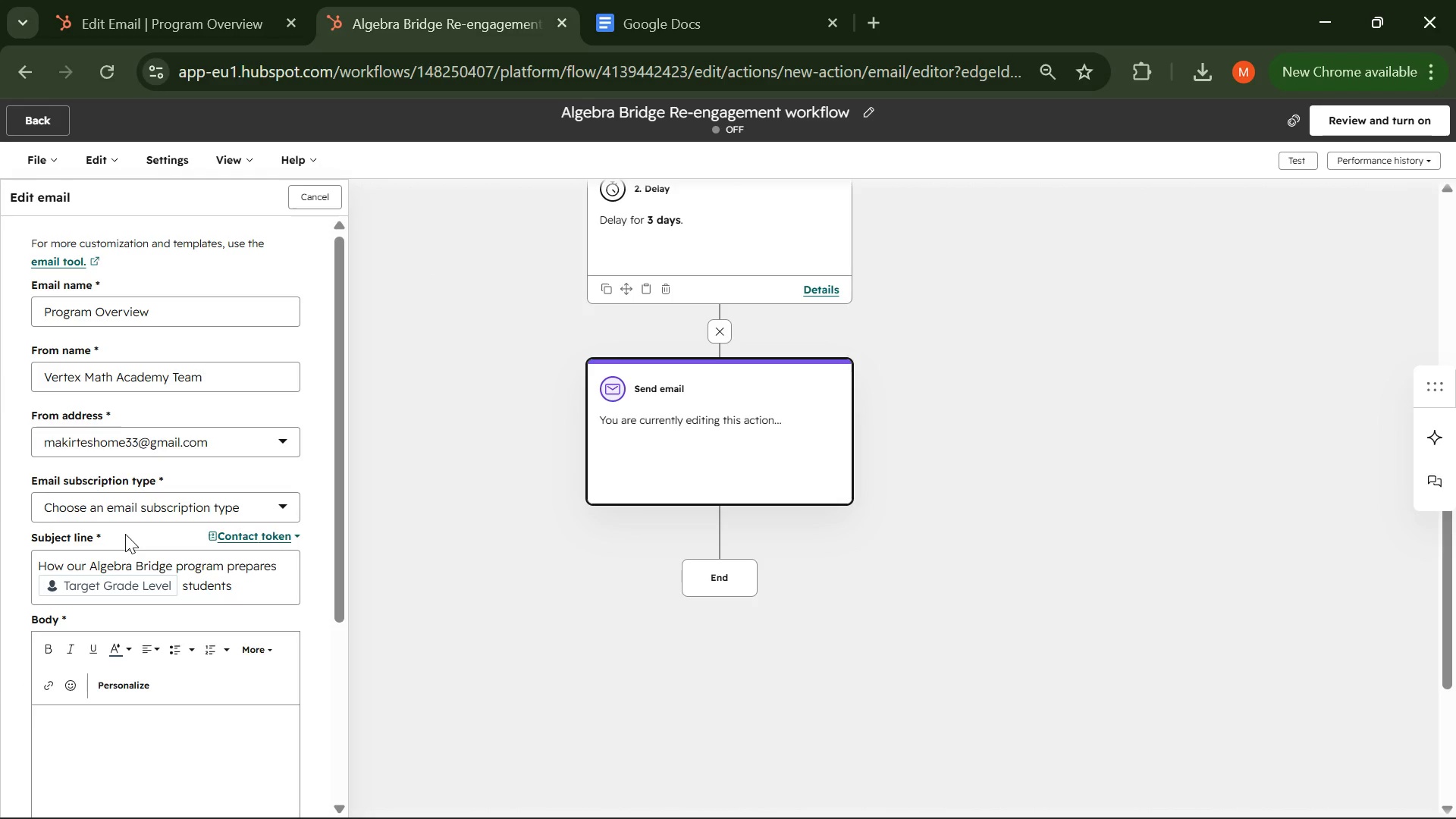 
scroll: coordinate [121, 617], scroll_direction: down, amount: 2.0
 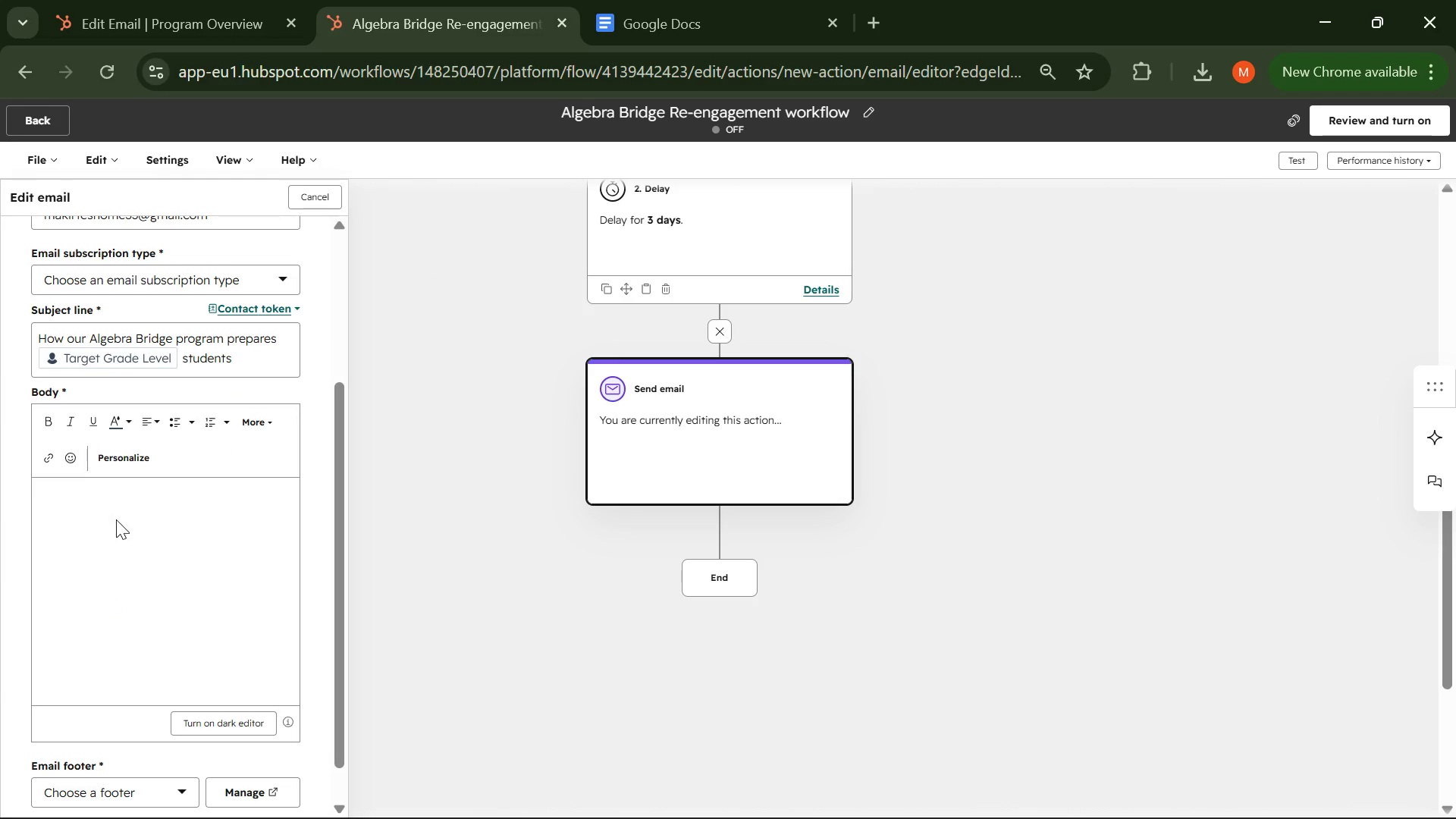 
left_click([116, 516])
 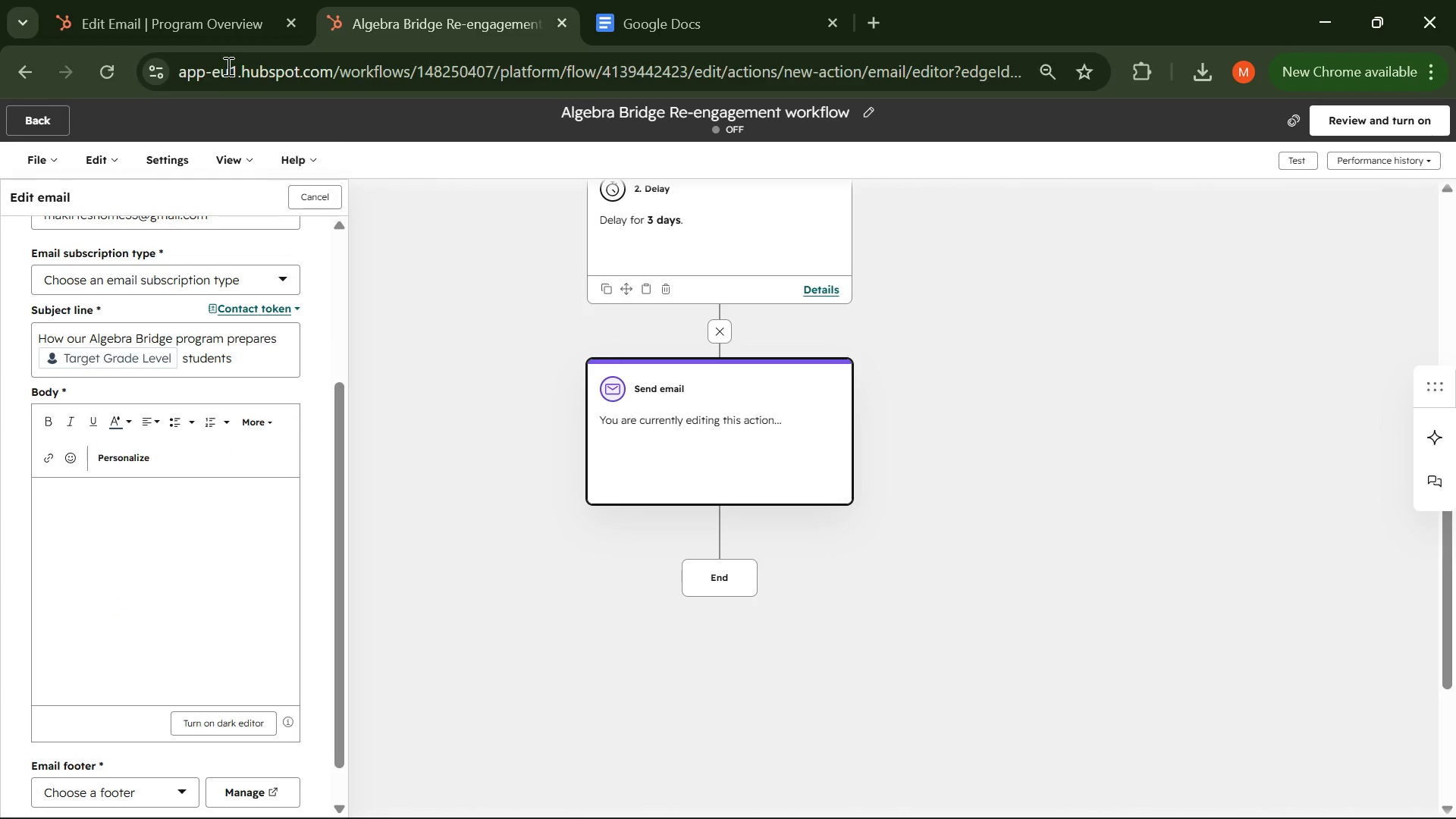 
left_click([165, 0])
 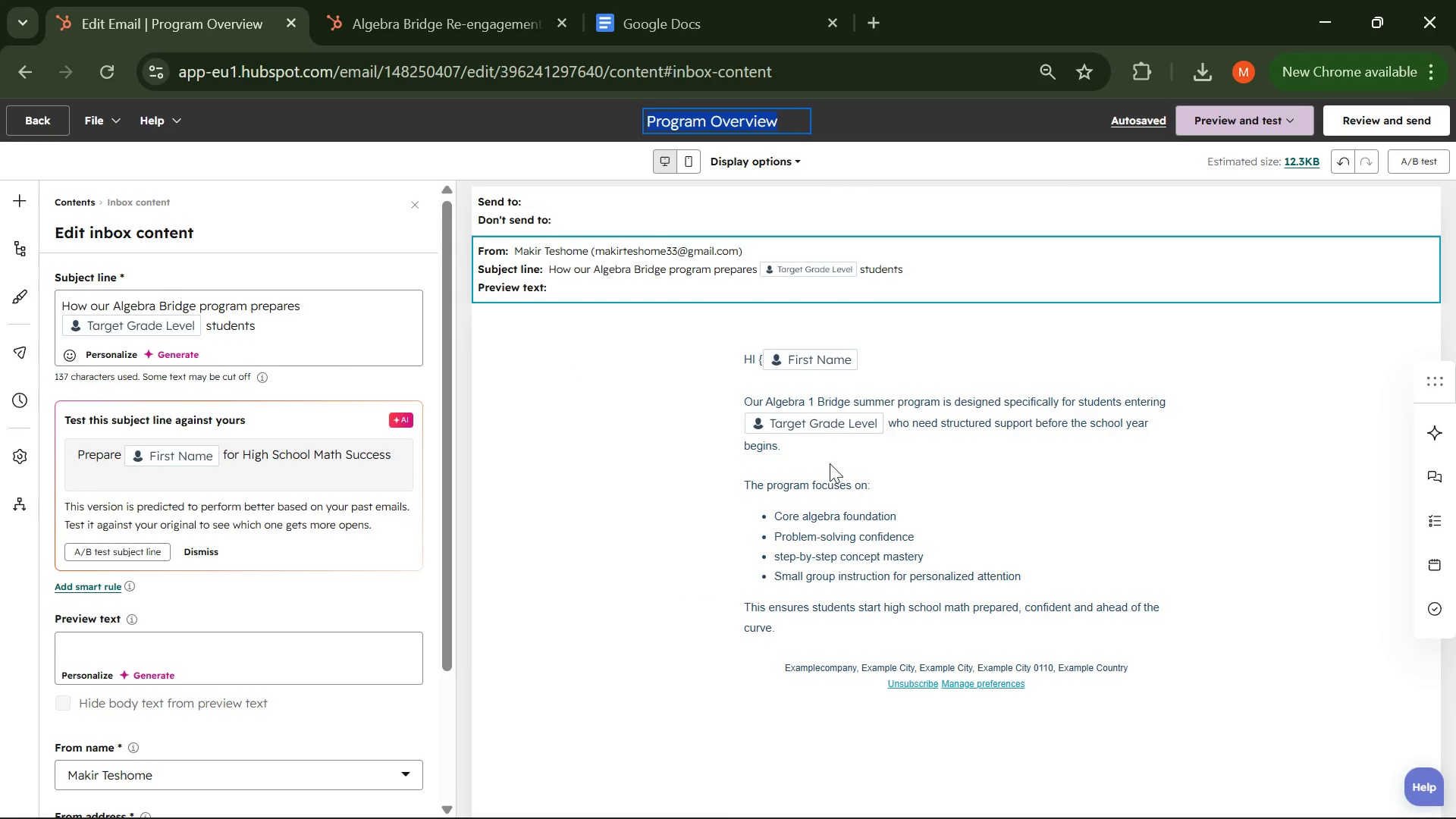 
double_click([833, 469])
 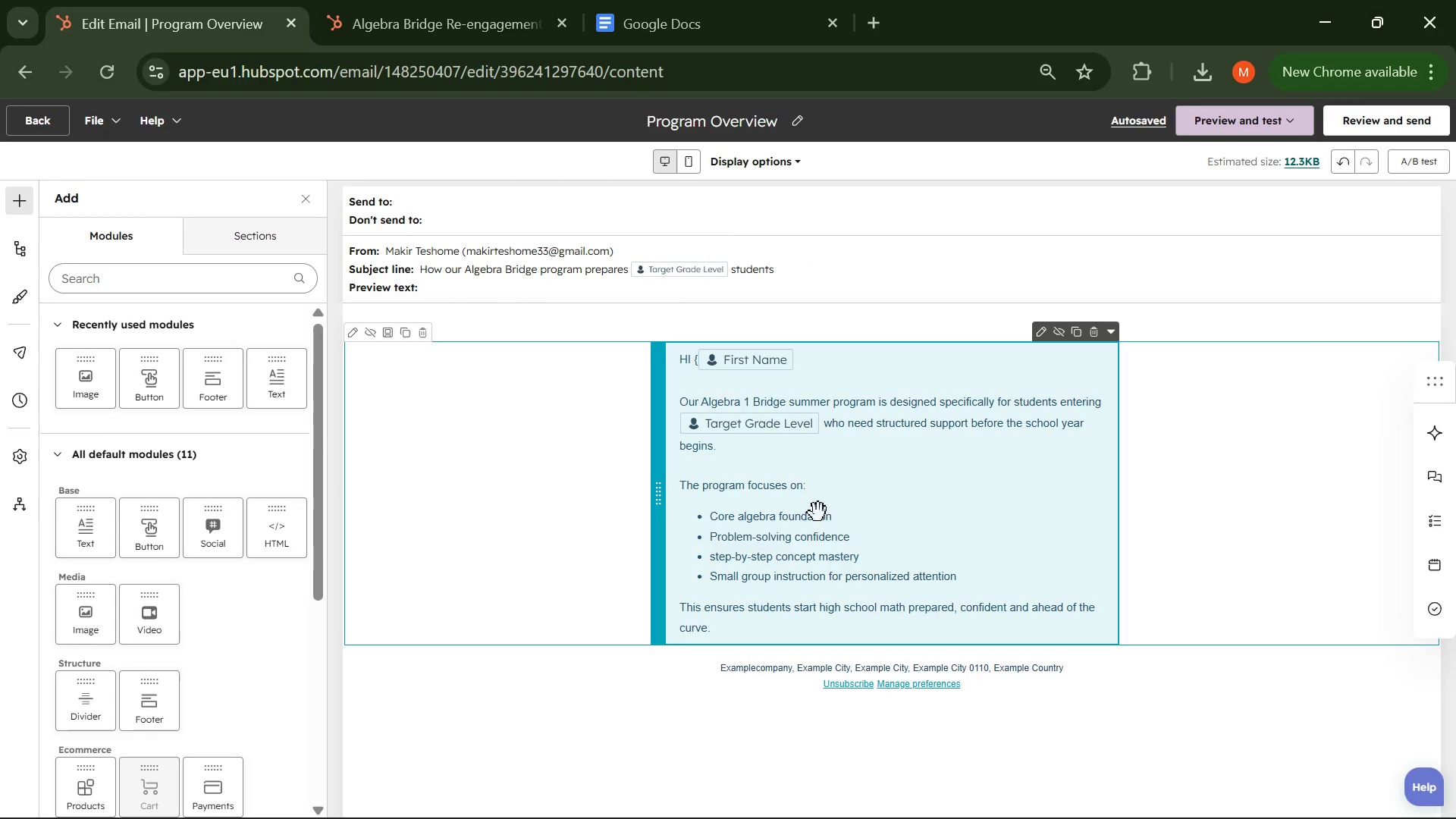 
left_click([918, 582])
 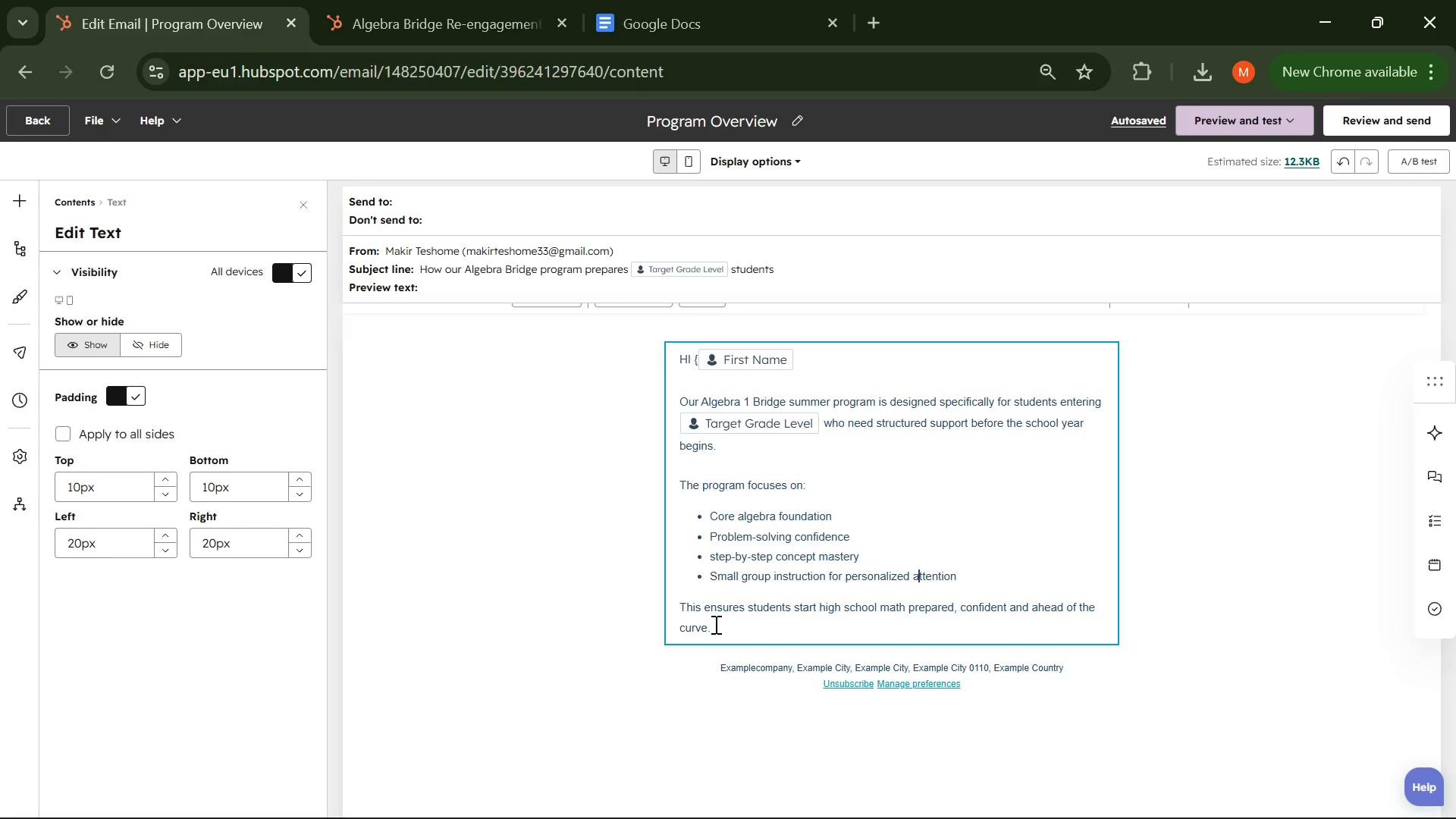 
left_click([715, 626])
 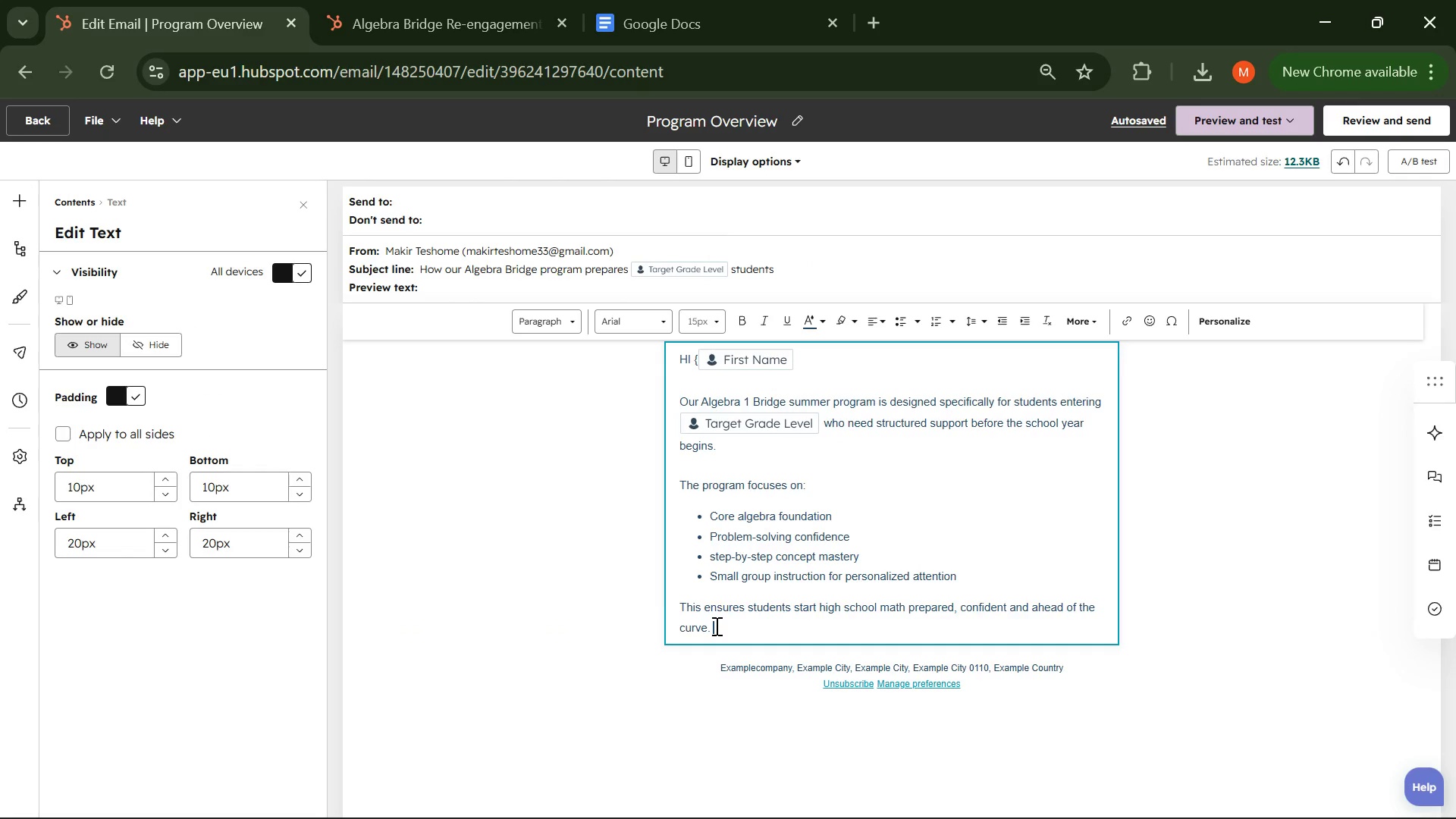 
left_click_drag(start_coordinate=[715, 626], to_coordinate=[670, 349])
 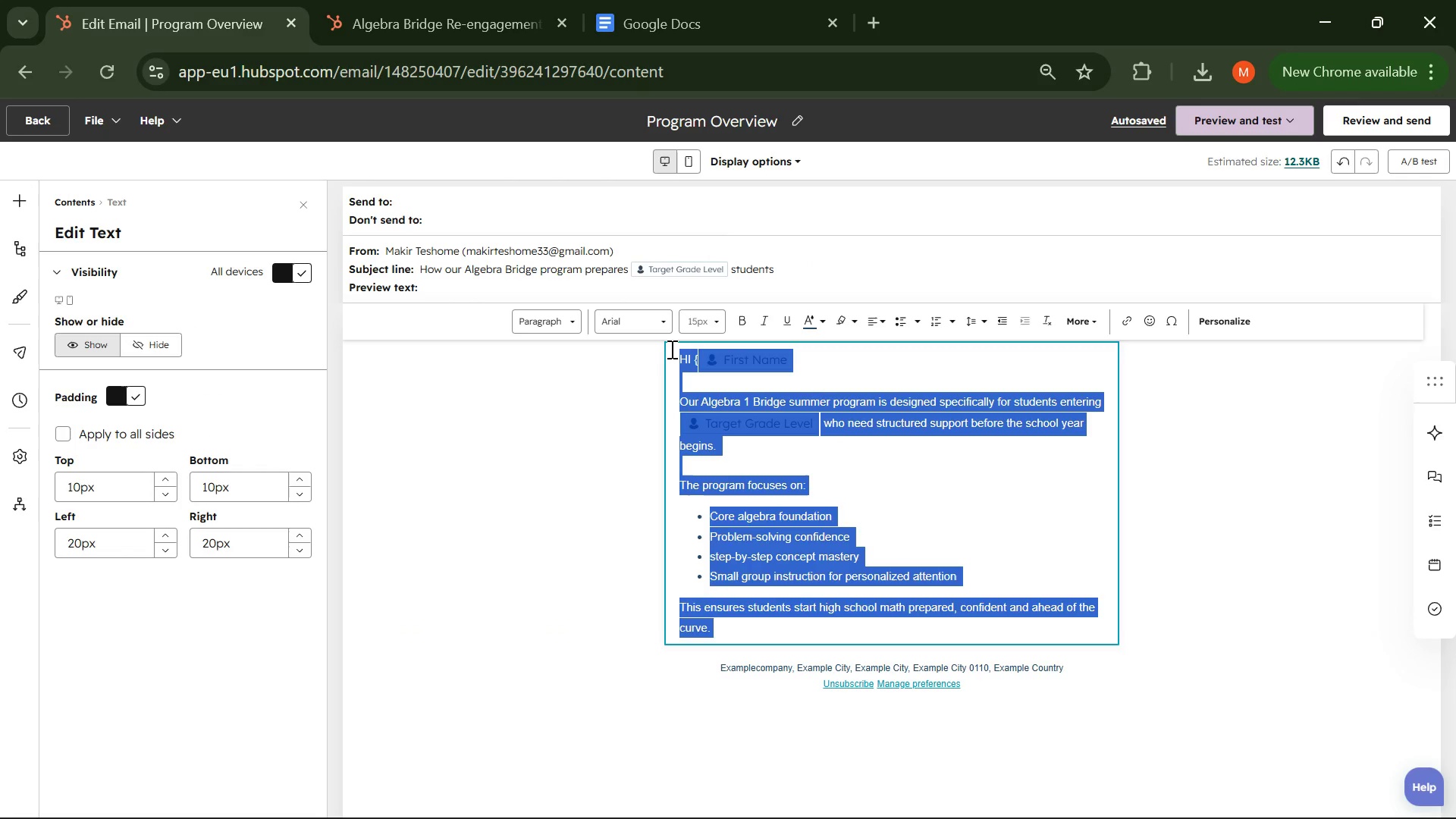 
hold_key(key=ControlLeft, duration=1.3)
 